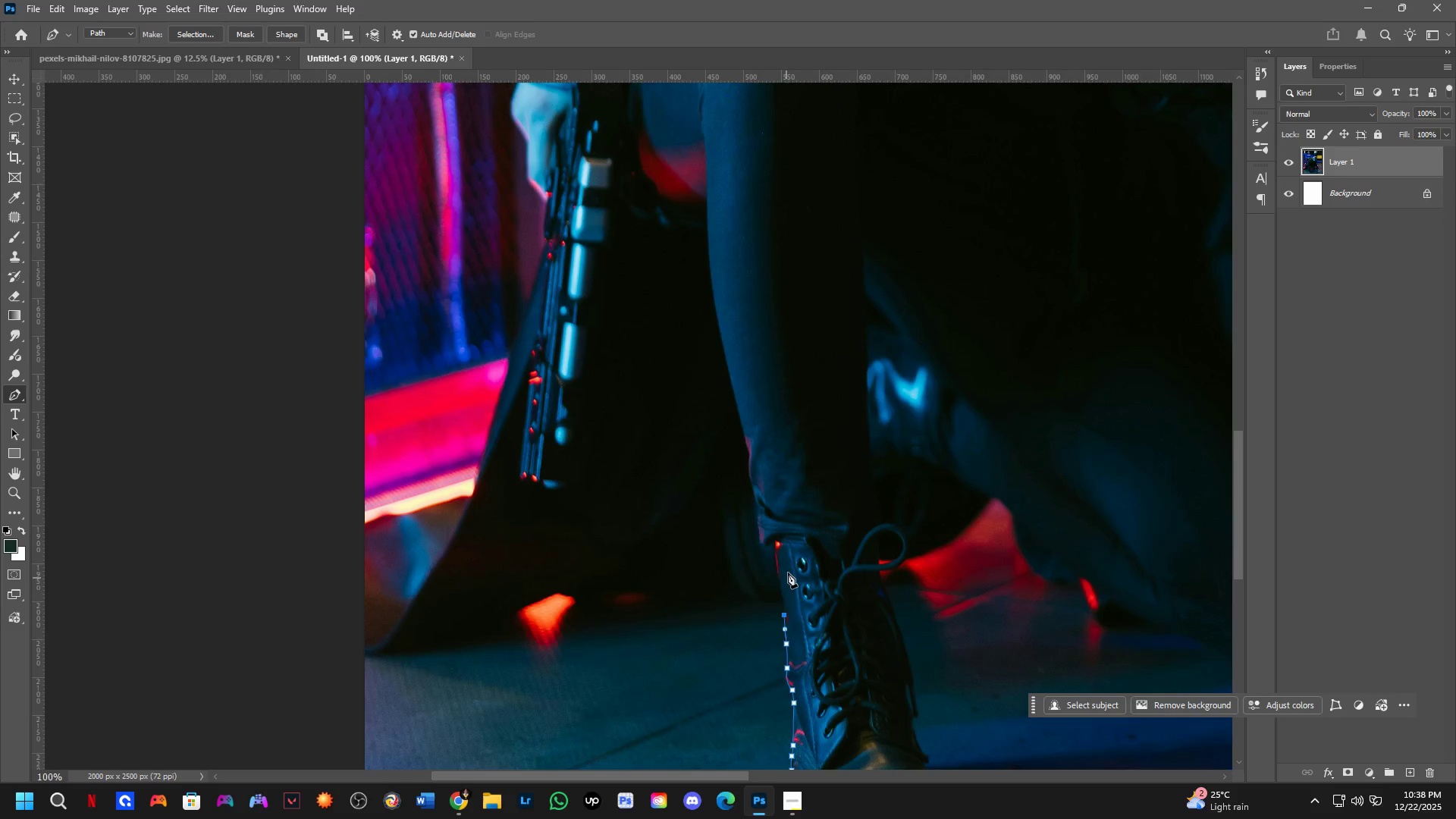 
left_click([780, 609])
 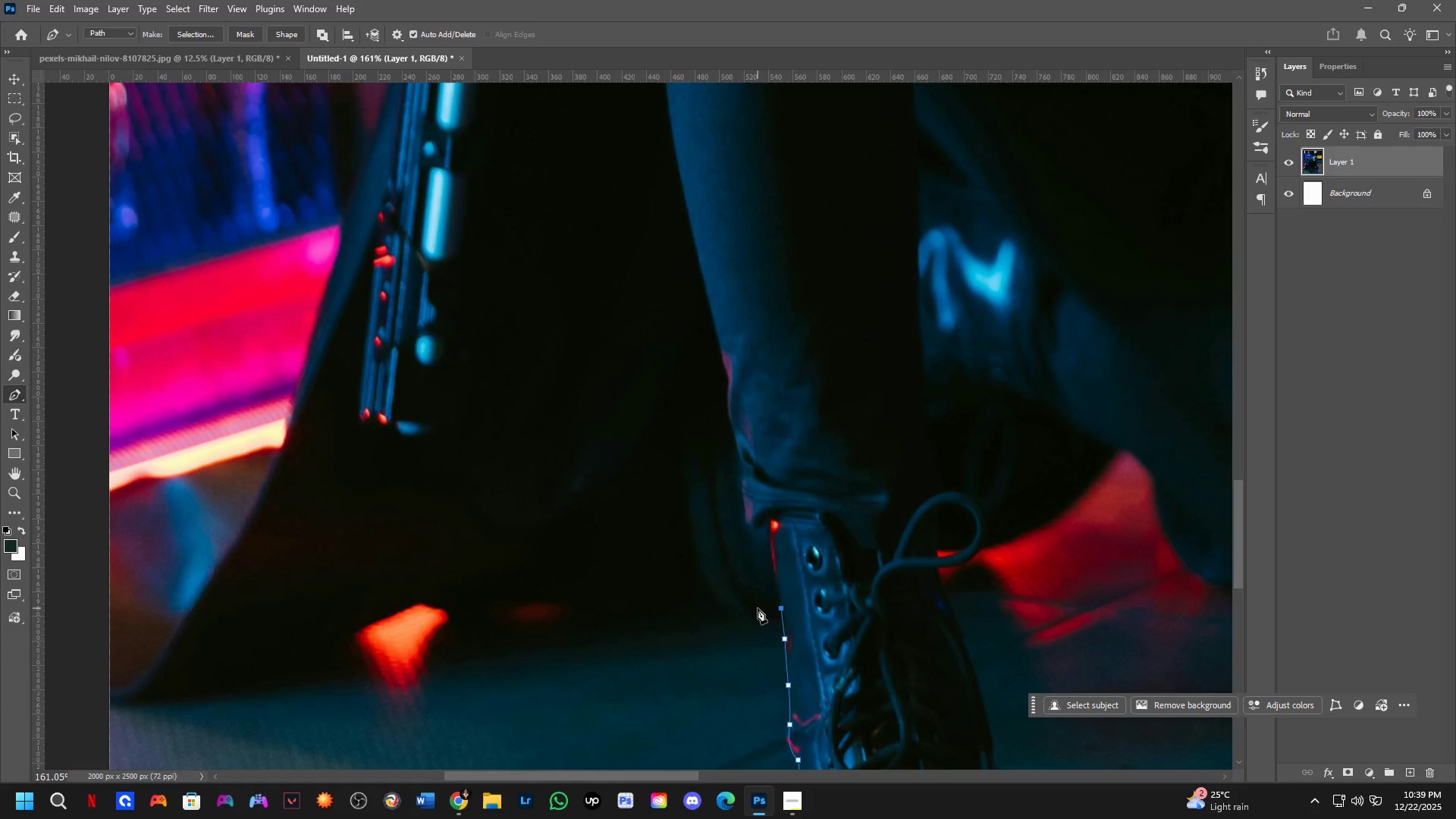 
scroll: coordinate [780, 601], scroll_direction: up, amount: 5.0
 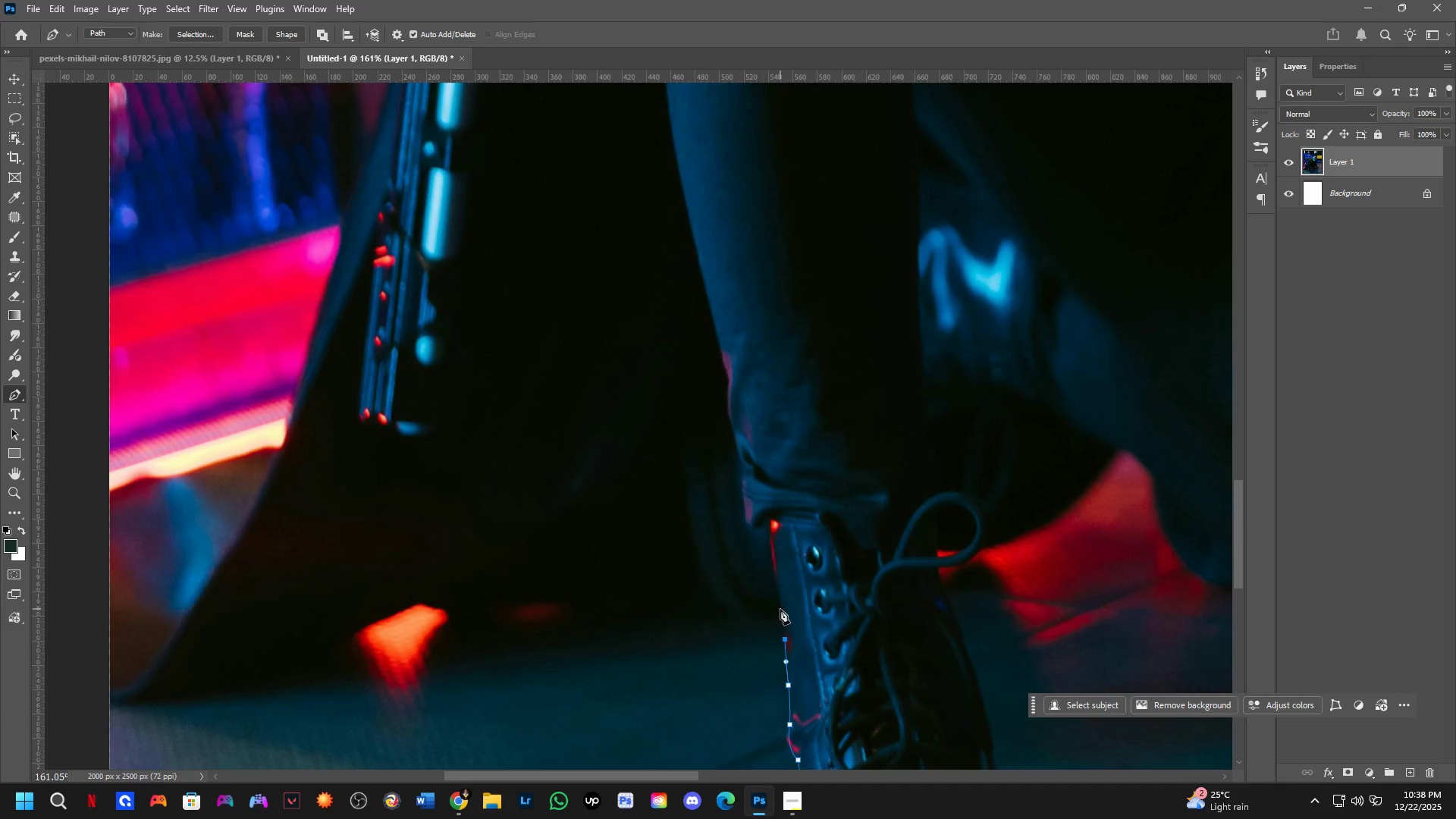 
left_click([756, 608])
 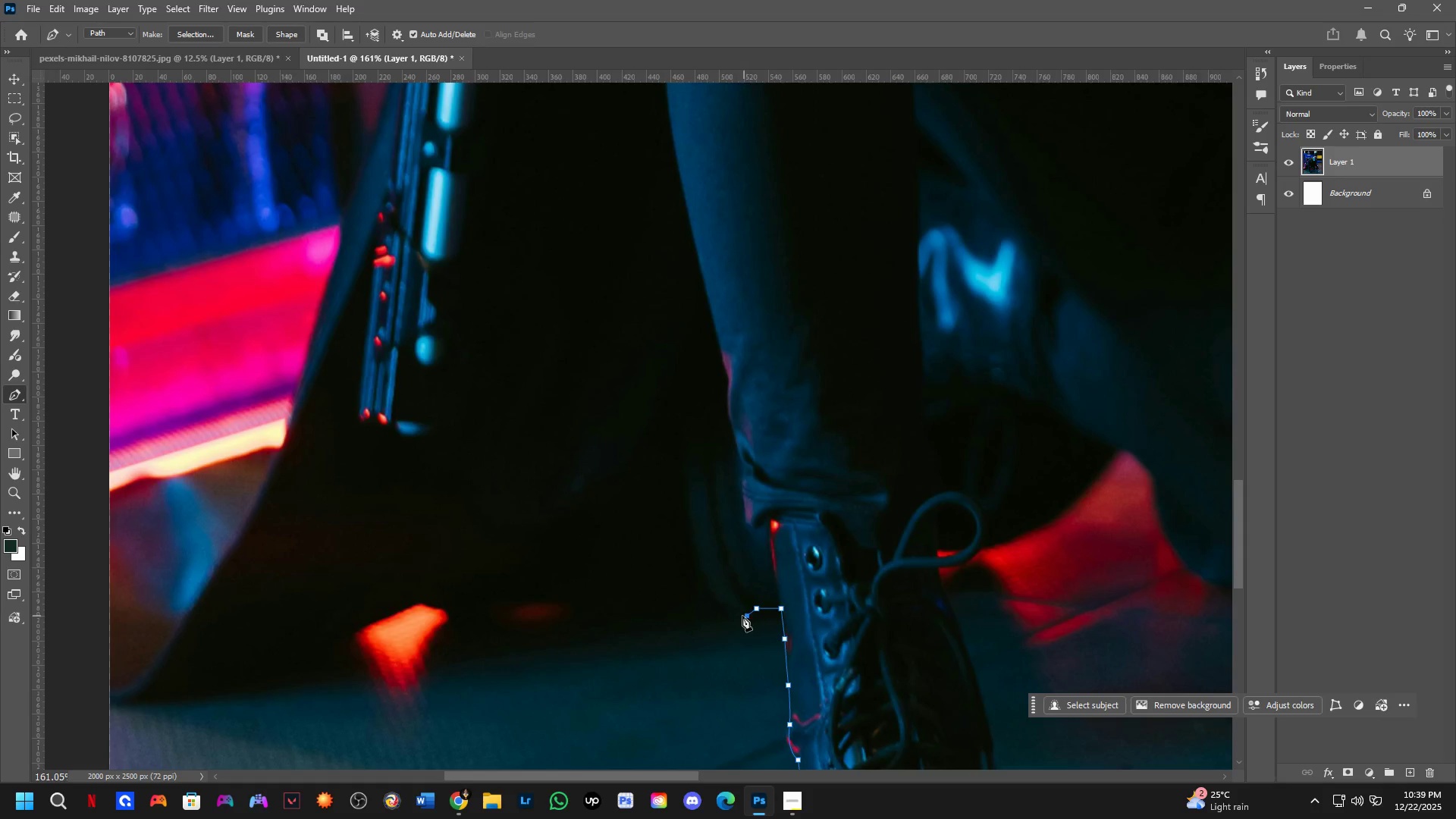 
double_click([734, 616])
 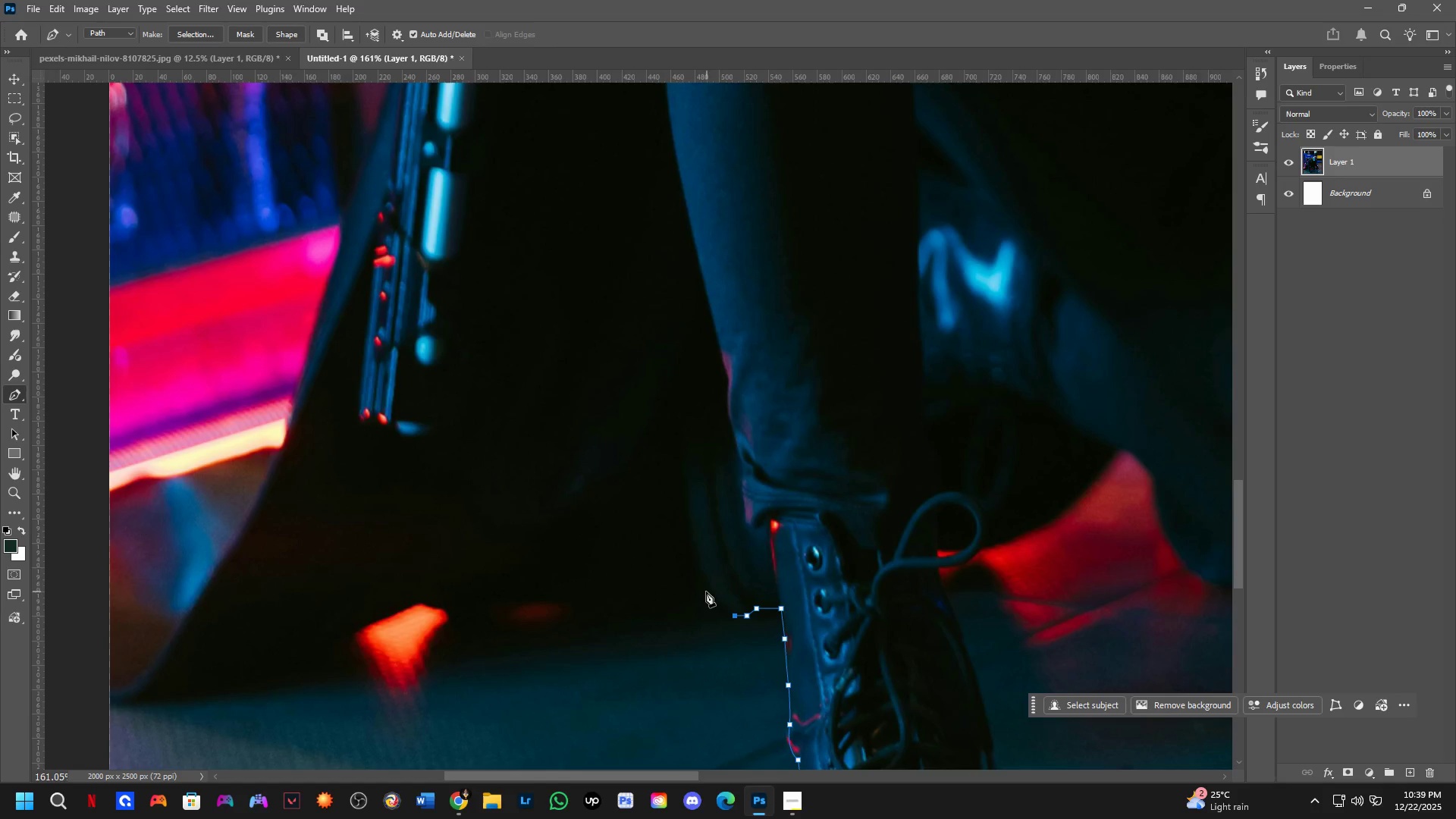 
left_click_drag(start_coordinate=[701, 587], to_coordinate=[689, 563])
 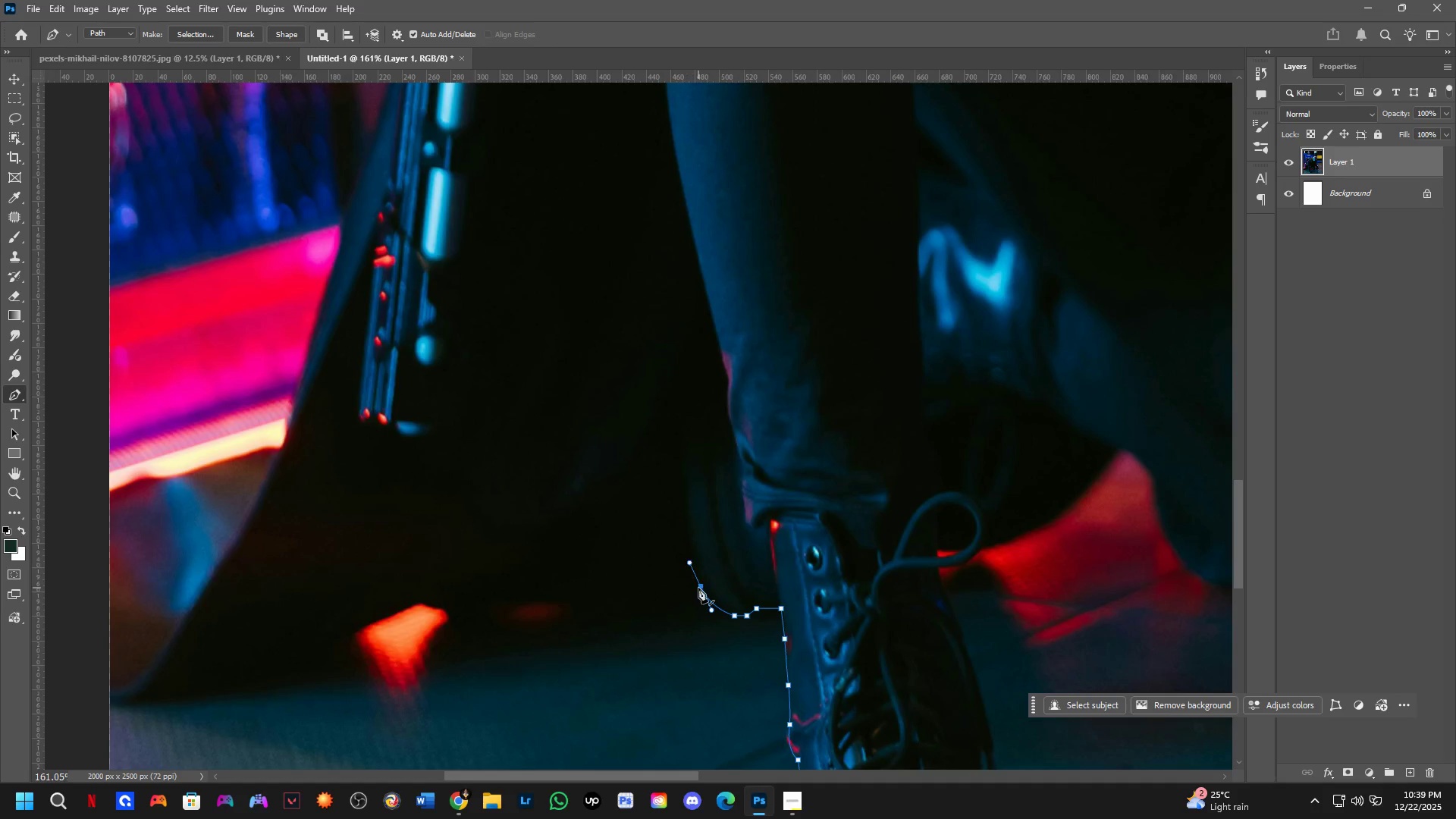 
hold_key(key=AltLeft, duration=0.56)
left_click([701, 587])
 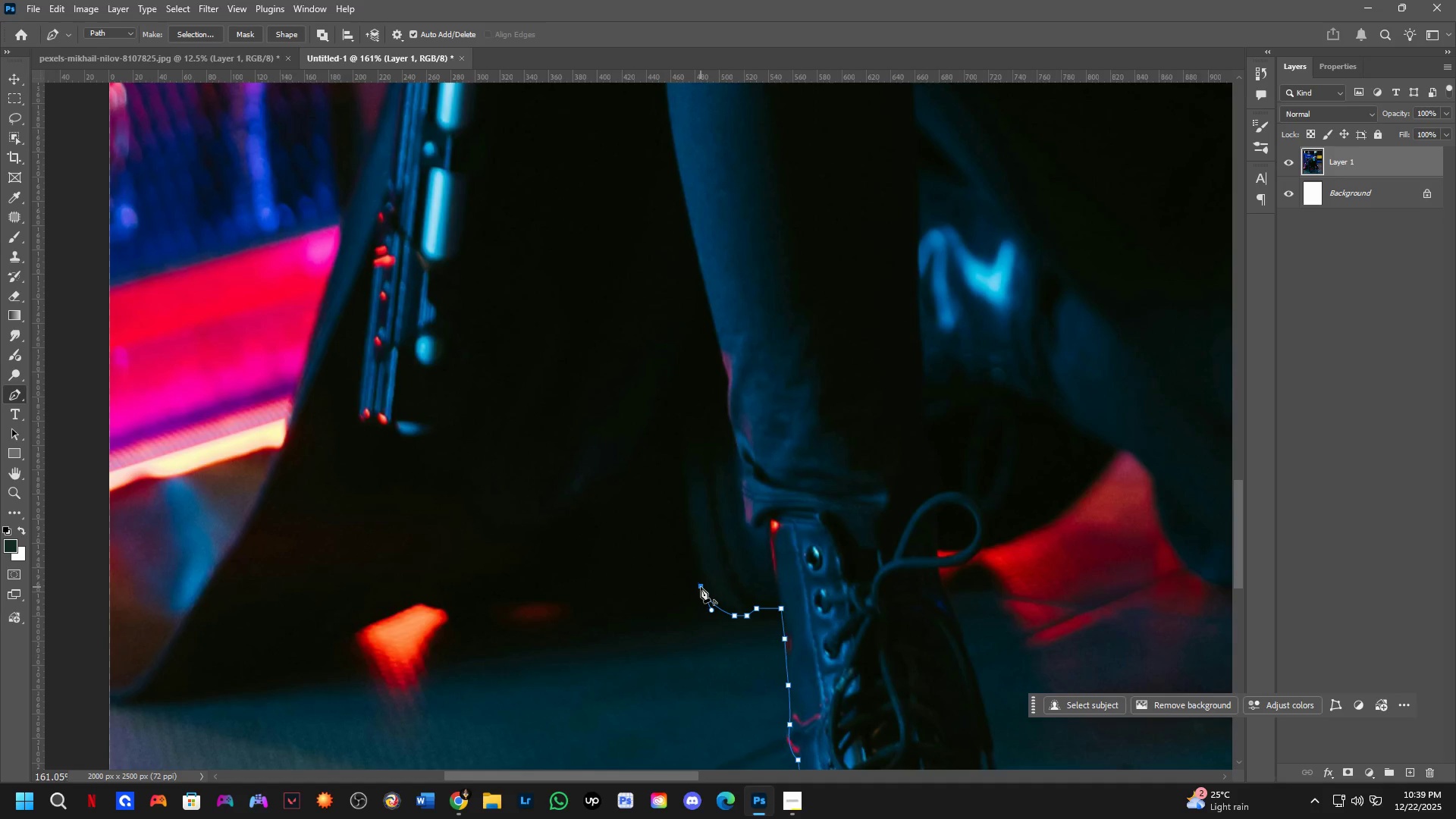 
key(Shift+ShiftLeft)
 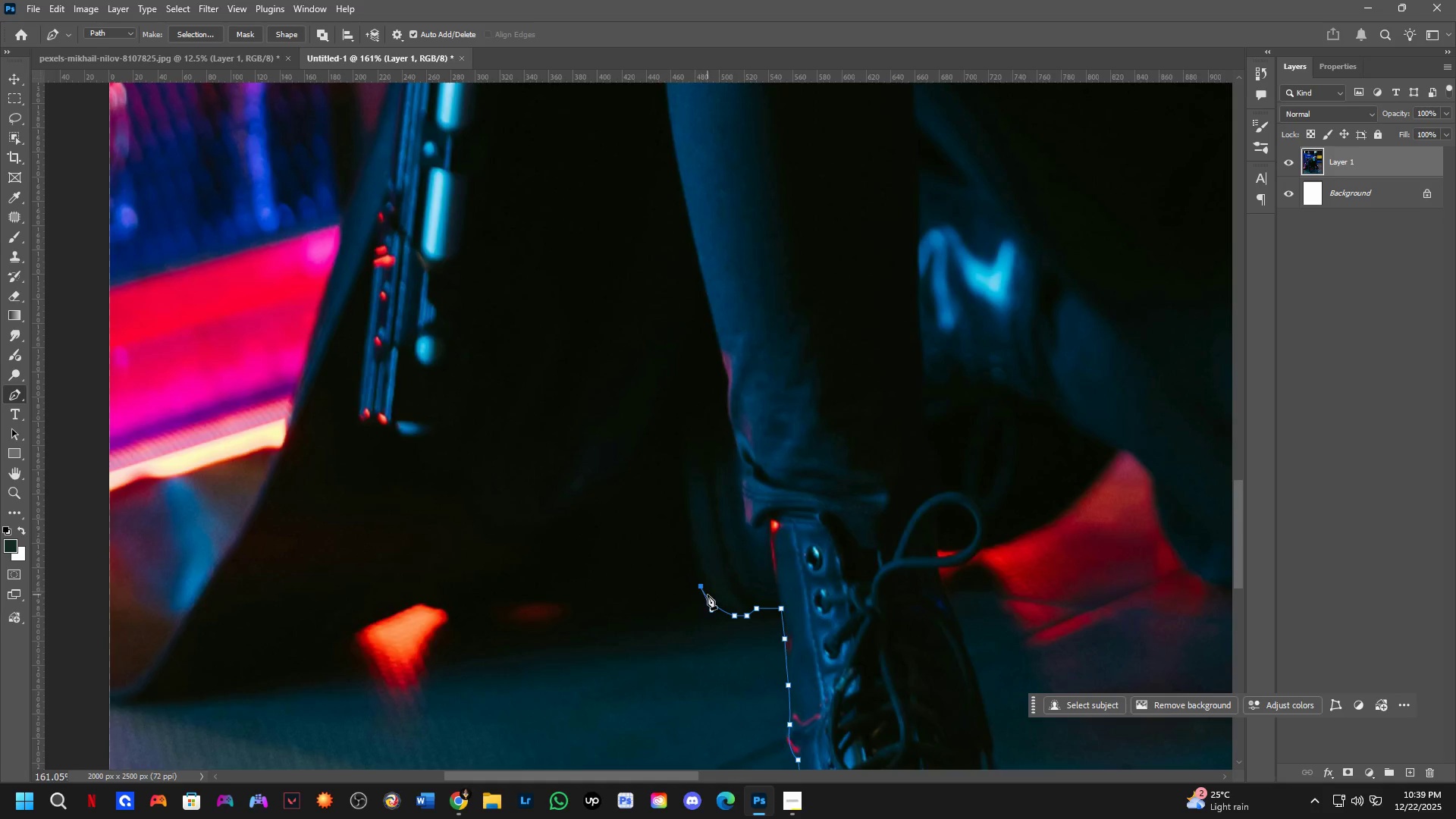 
hold_key(key=Space, duration=0.47)
 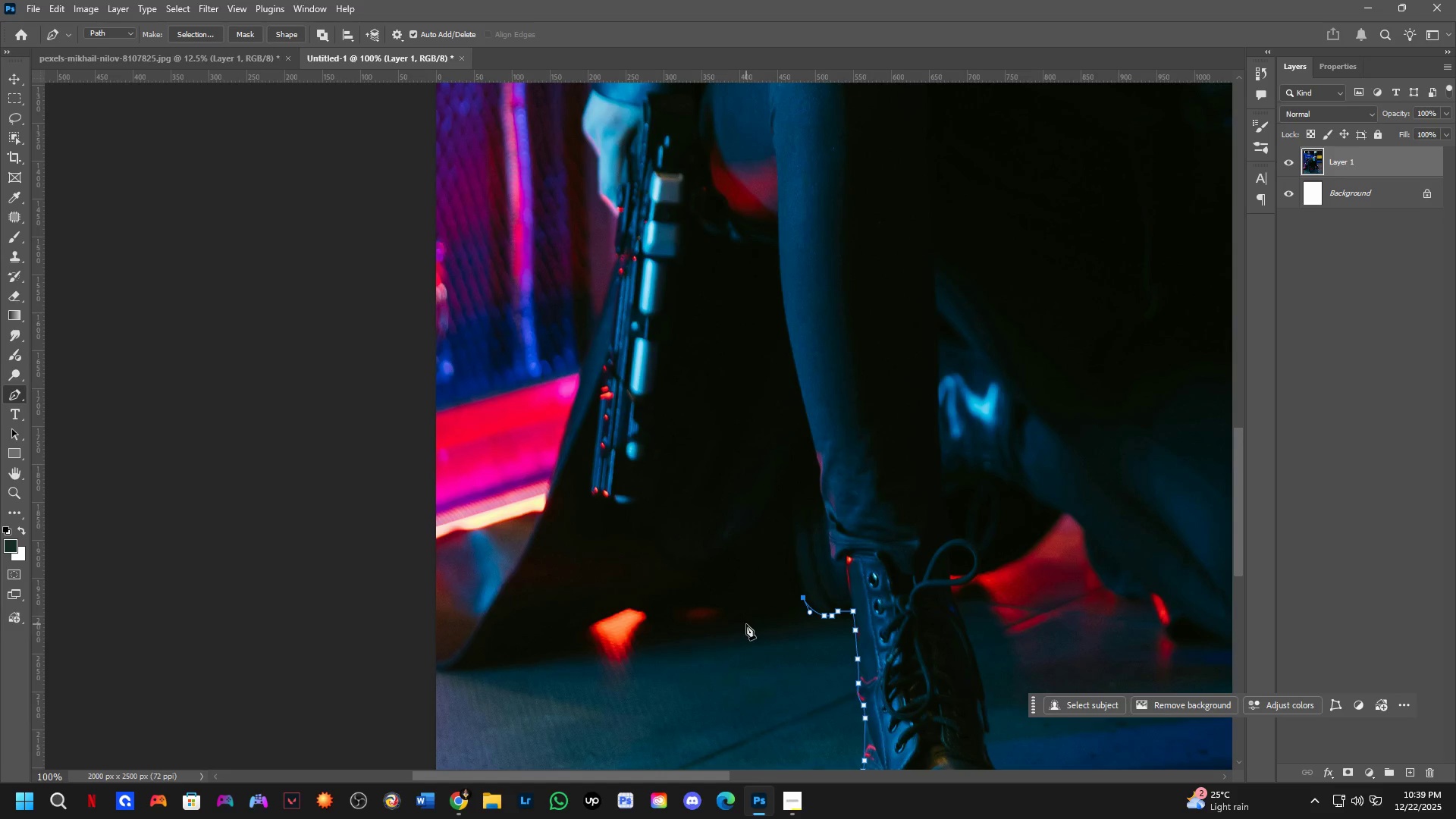 
left_click_drag(start_coordinate=[693, 632], to_coordinate=[774, 648])
 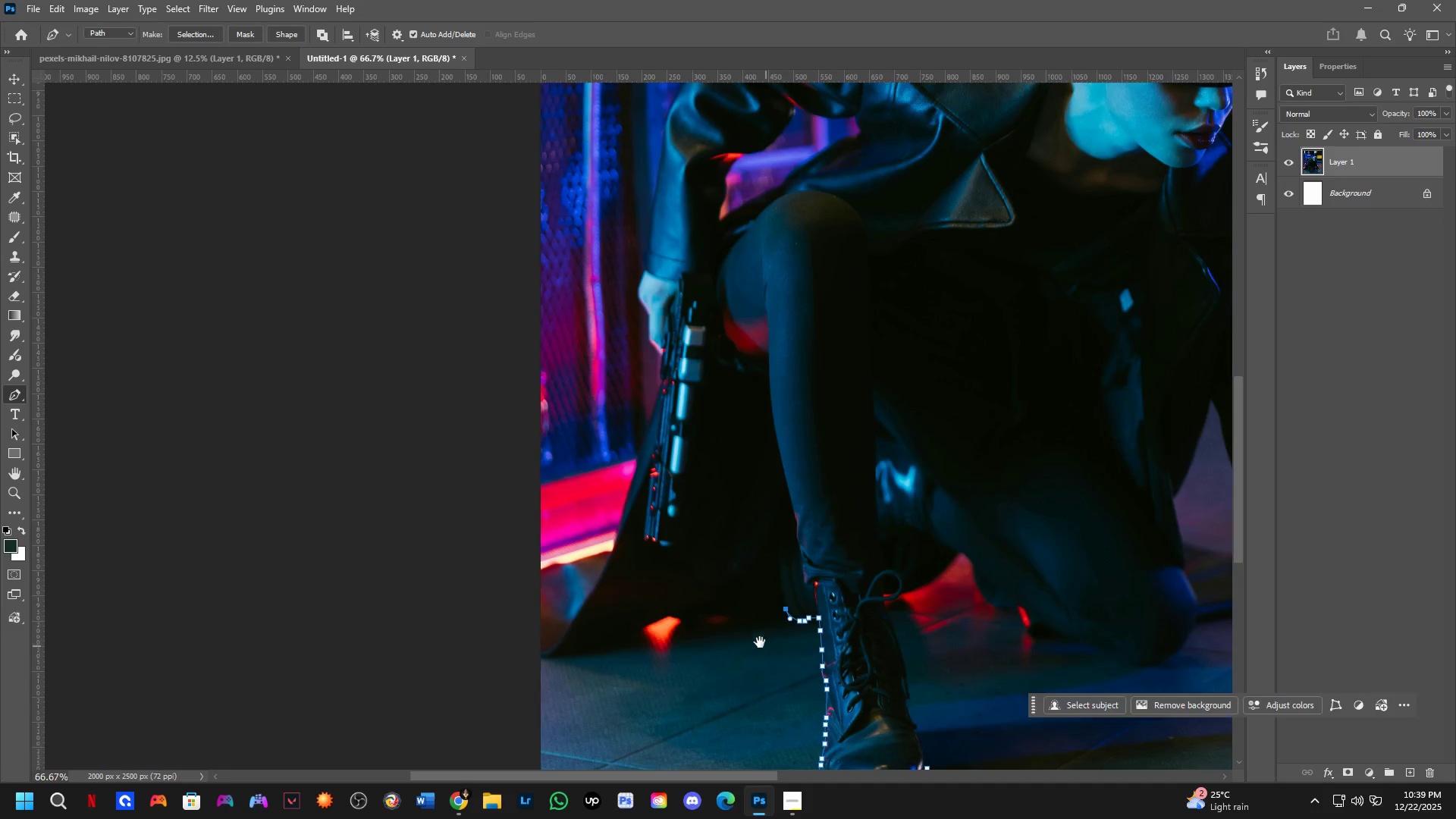 
scroll: coordinate [708, 598], scroll_direction: down, amount: 2.0
 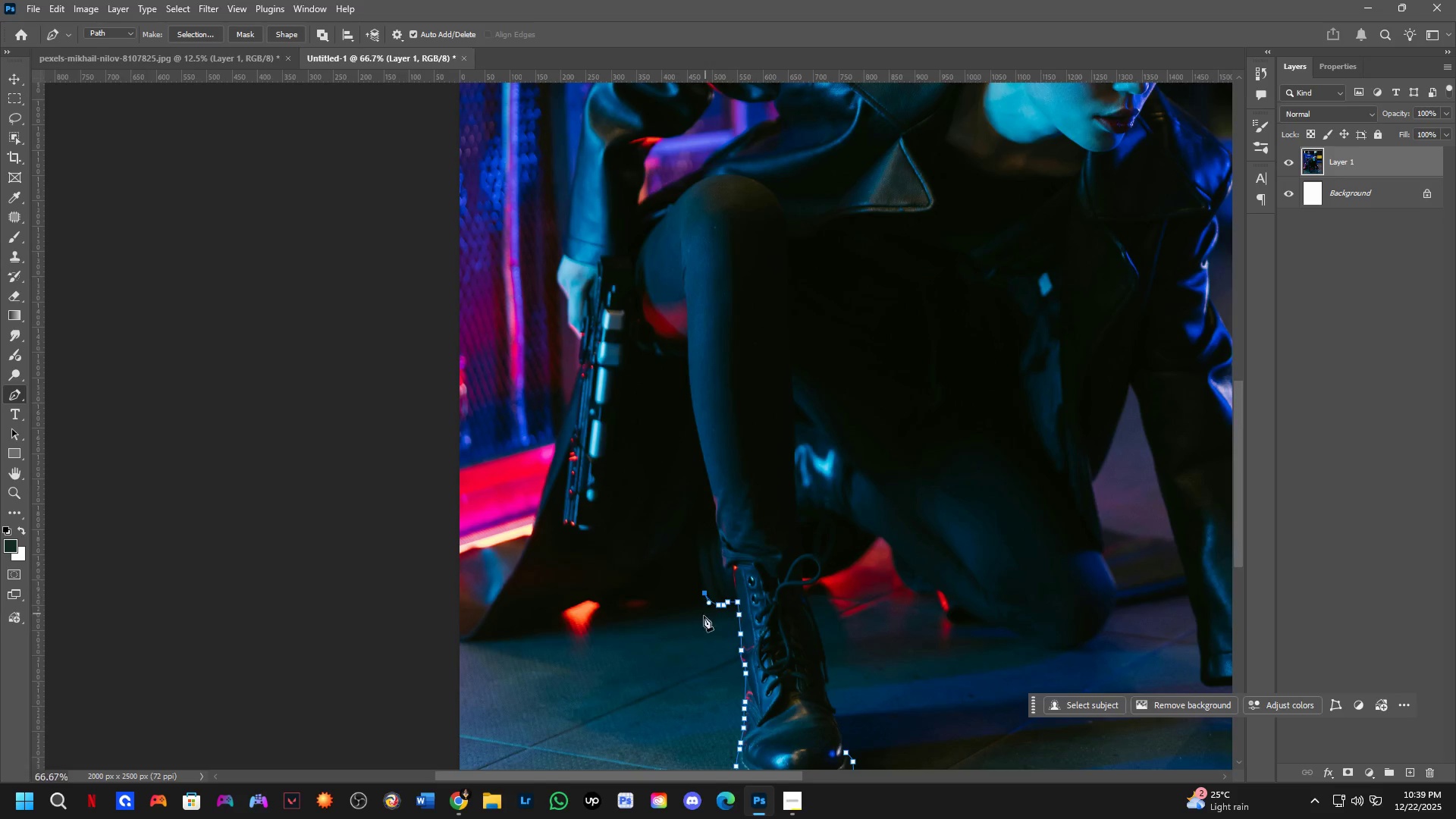 
key(Shift+ShiftLeft)
 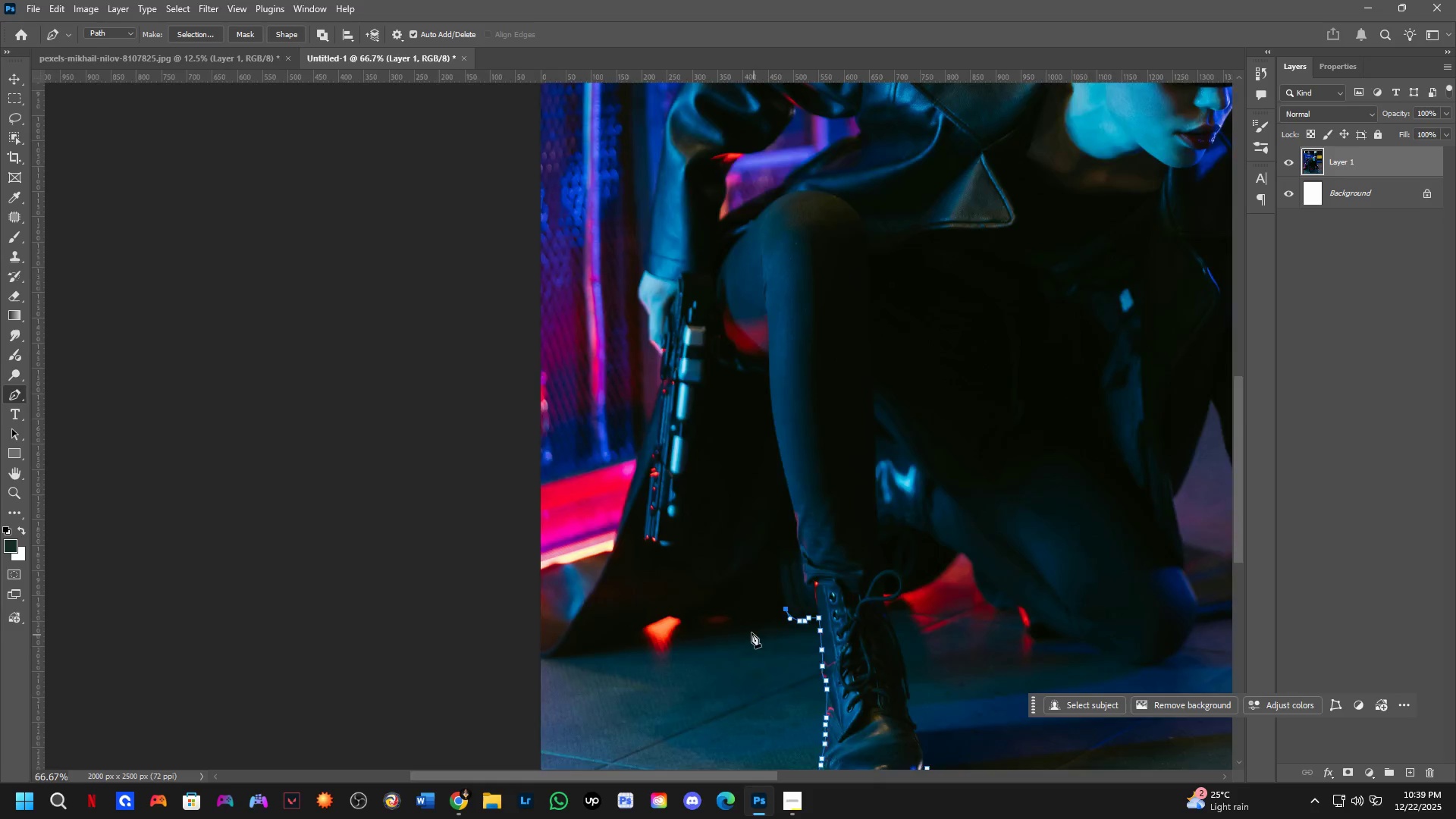 
scroll: coordinate [751, 631], scroll_direction: up, amount: 1.0
 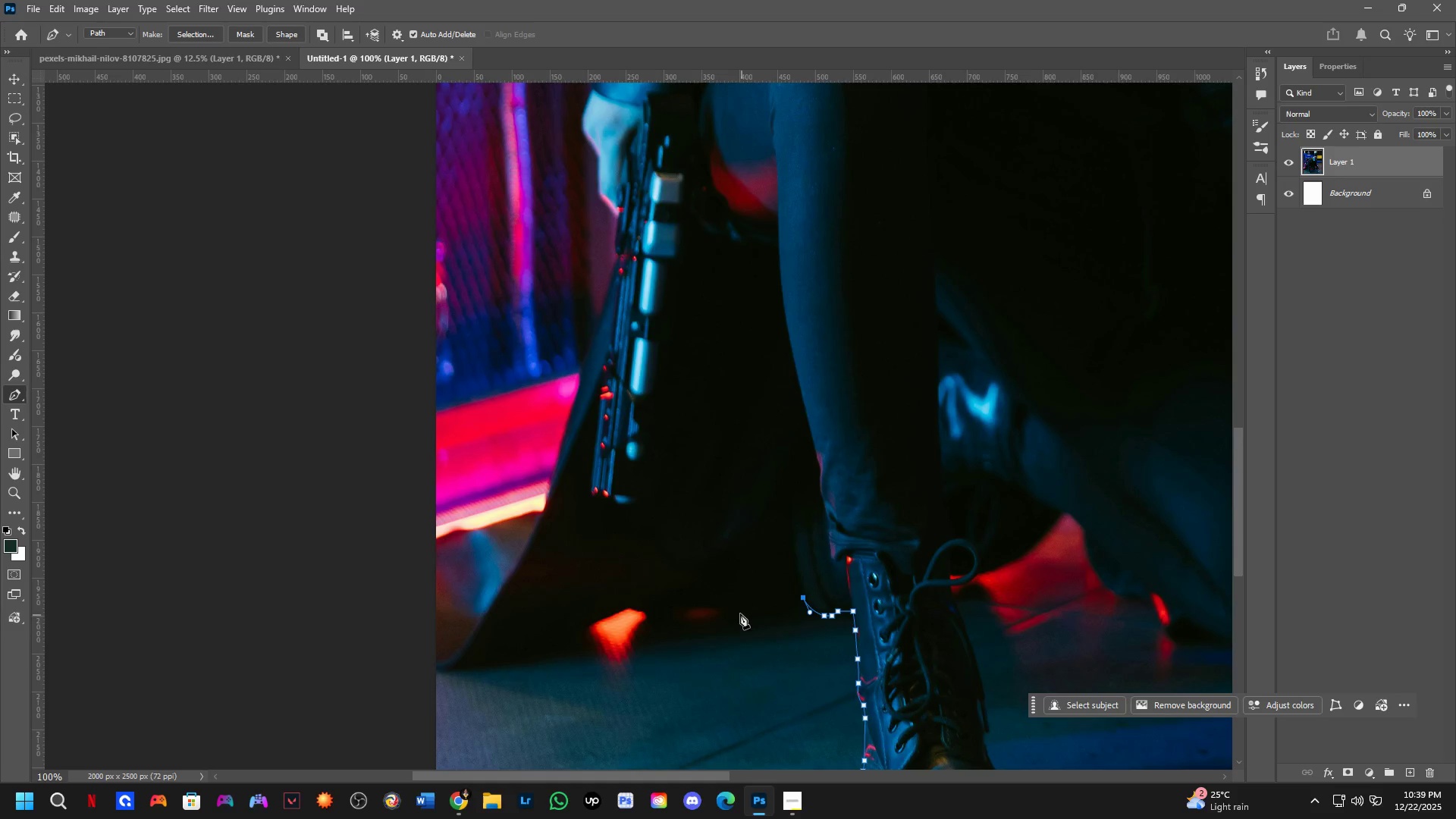 
left_click_drag(start_coordinate=[735, 607], to_coordinate=[727, 607])
 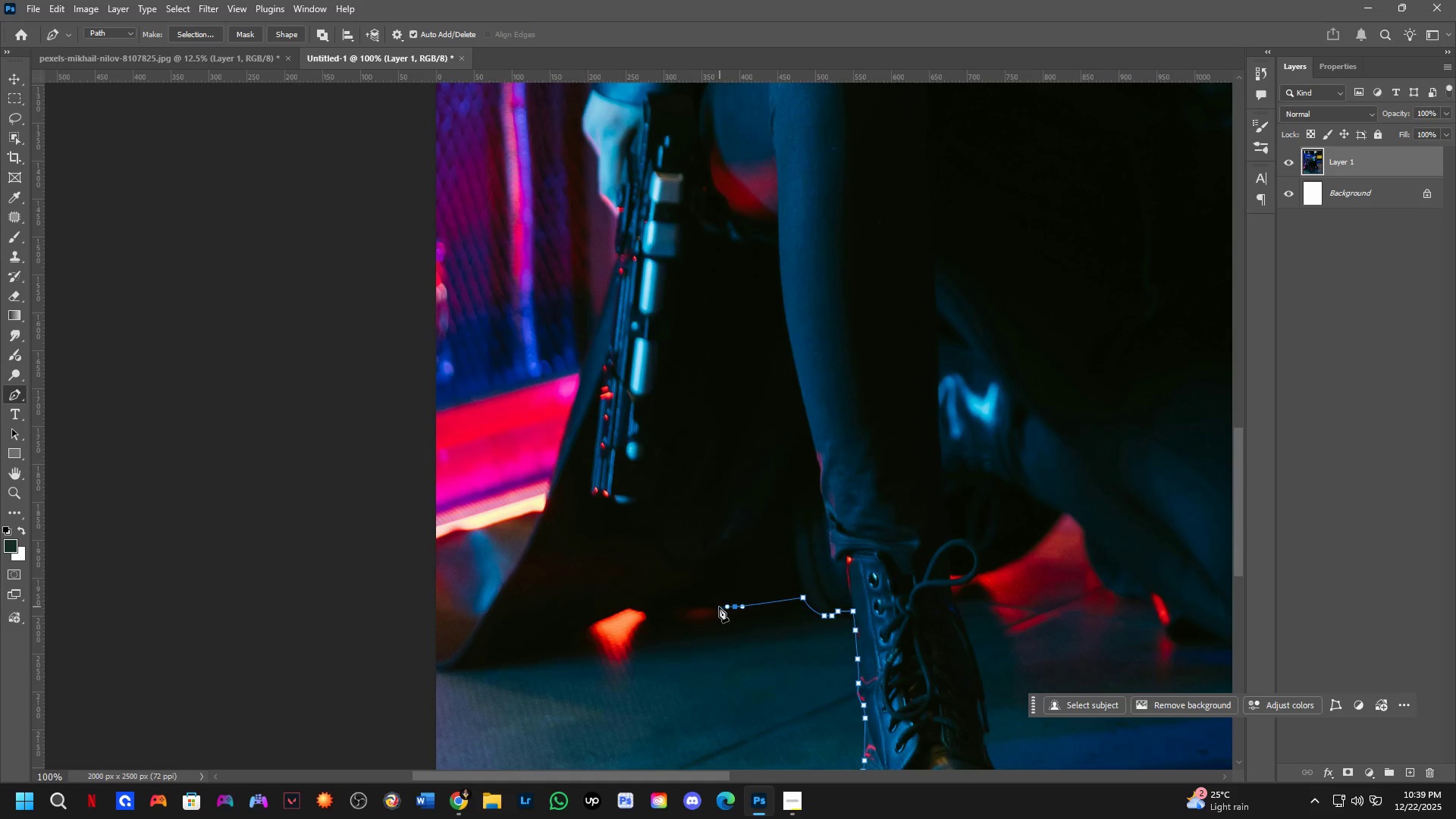 
left_click_drag(start_coordinate=[716, 607], to_coordinate=[710, 607])
 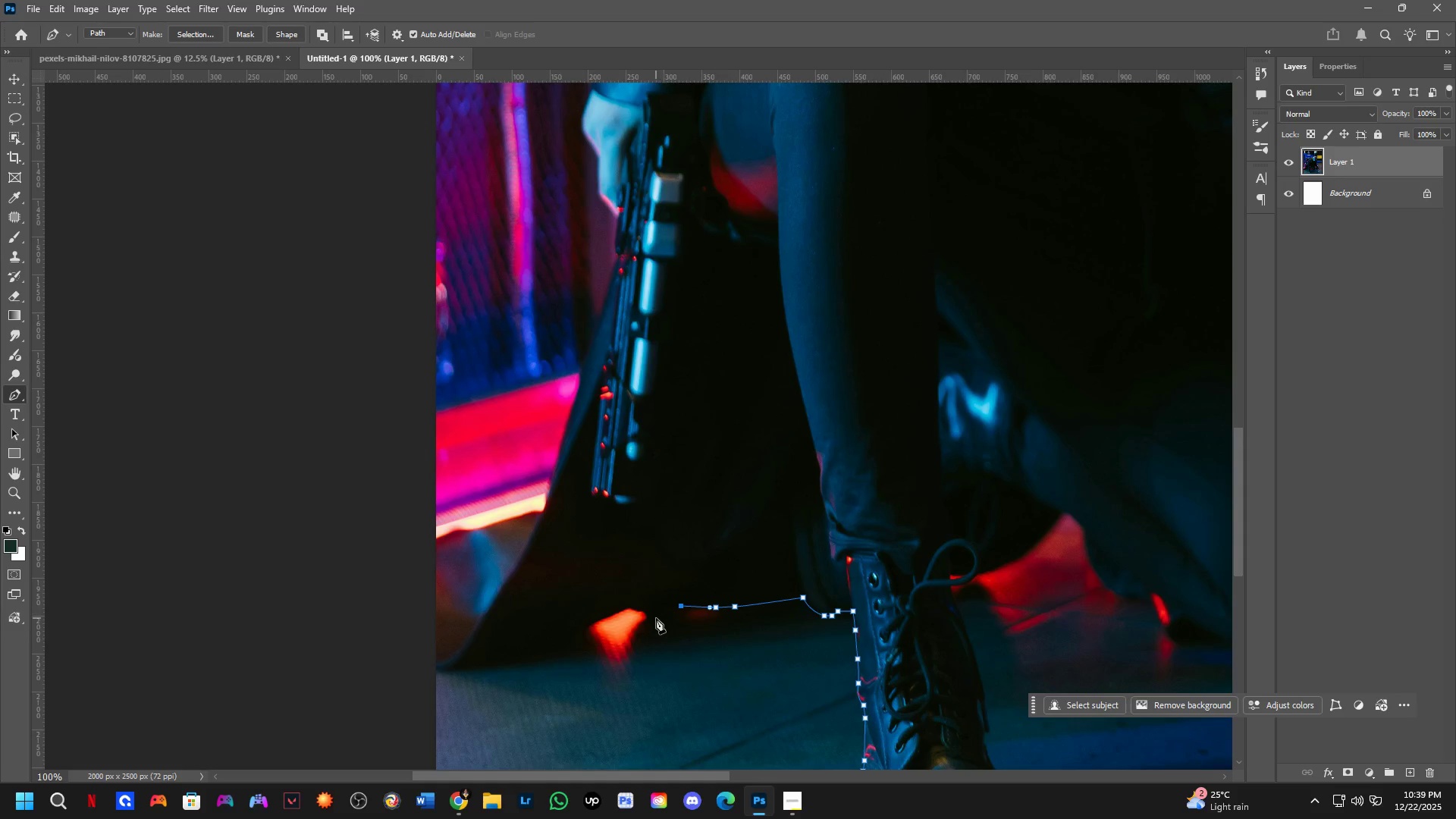 
hold_key(key=Space, duration=0.47)
 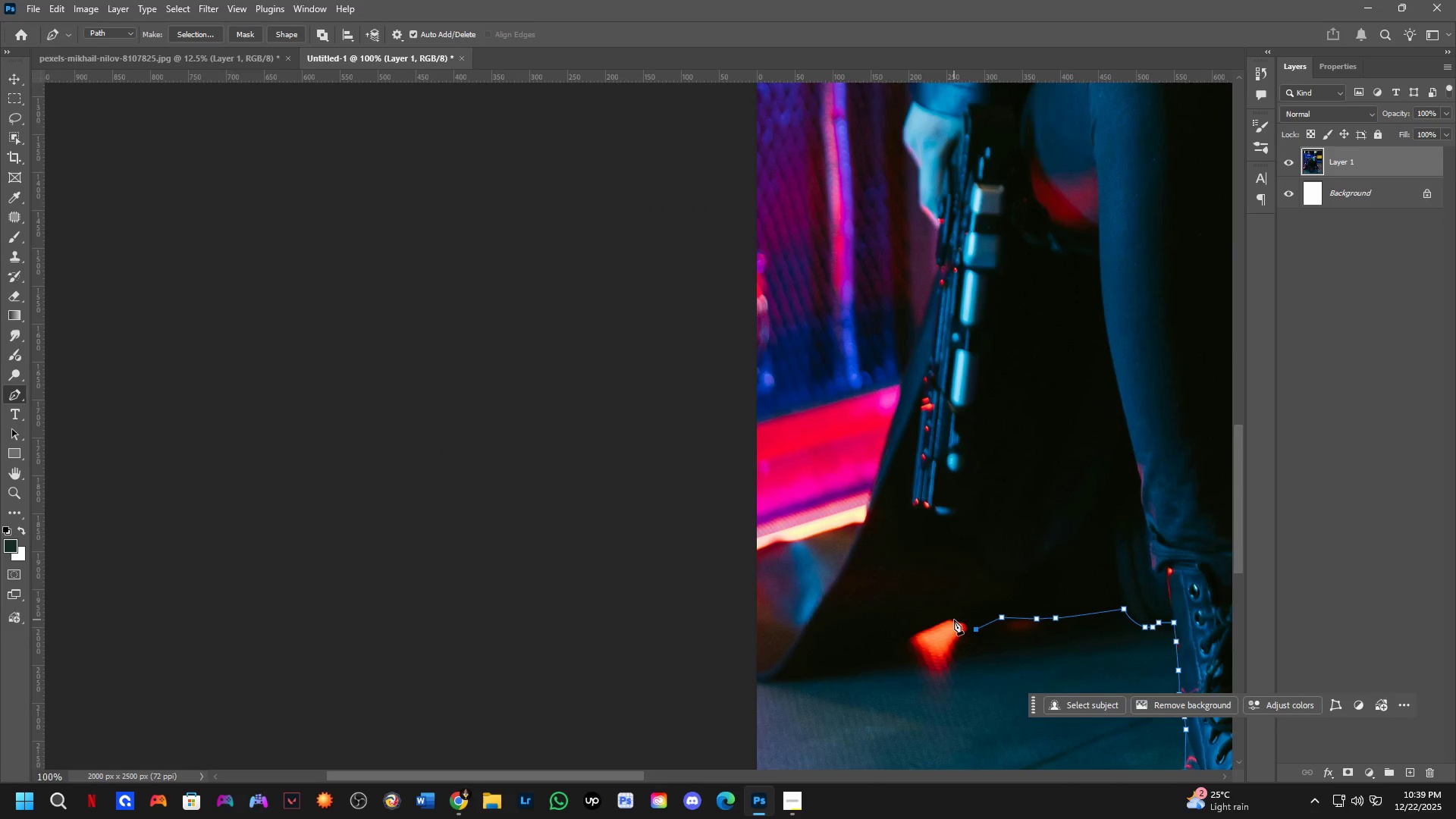 
left_click_drag(start_coordinate=[679, 639], to_coordinate=[999, 651])
 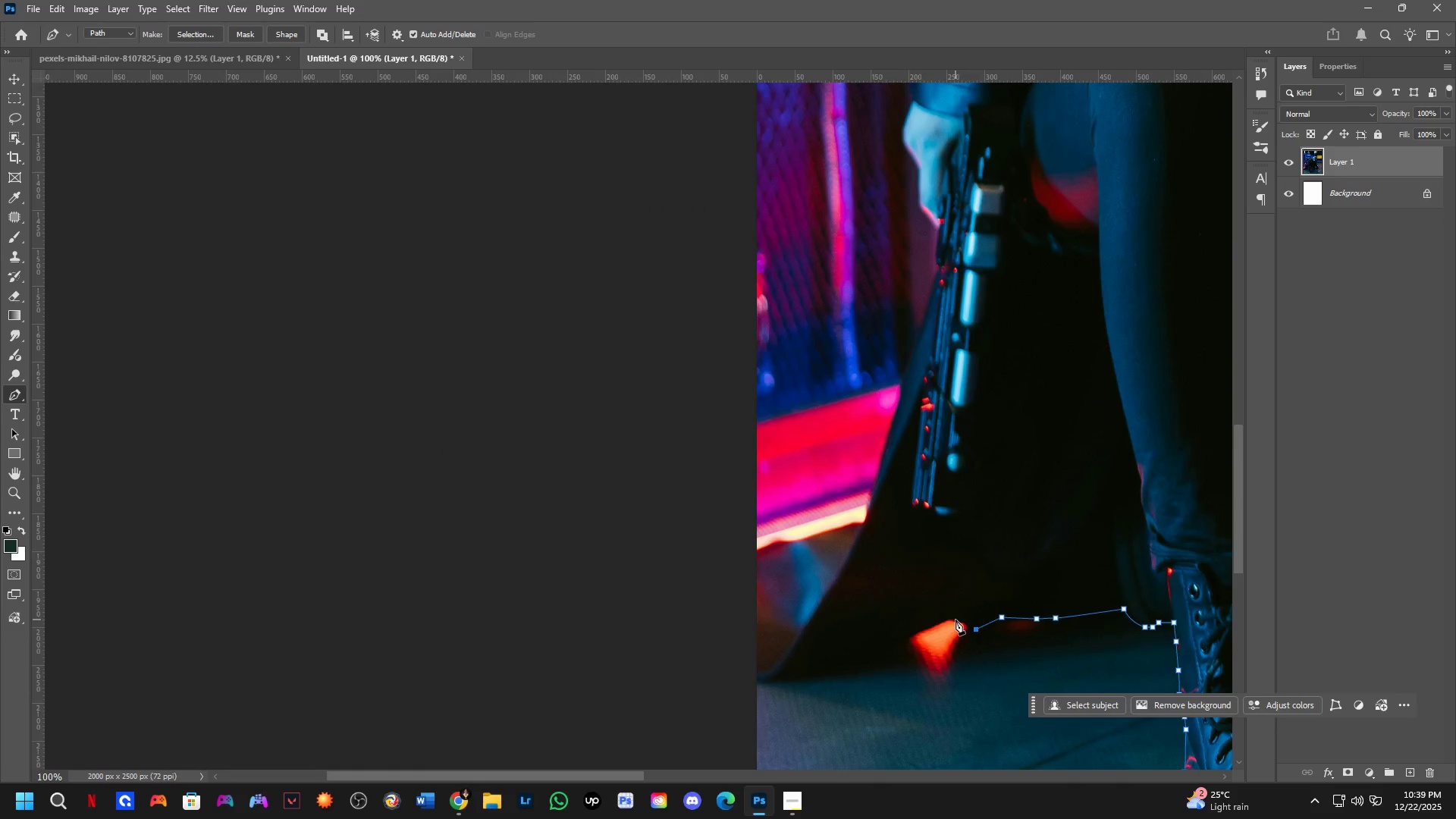 
left_click([953, 620])
 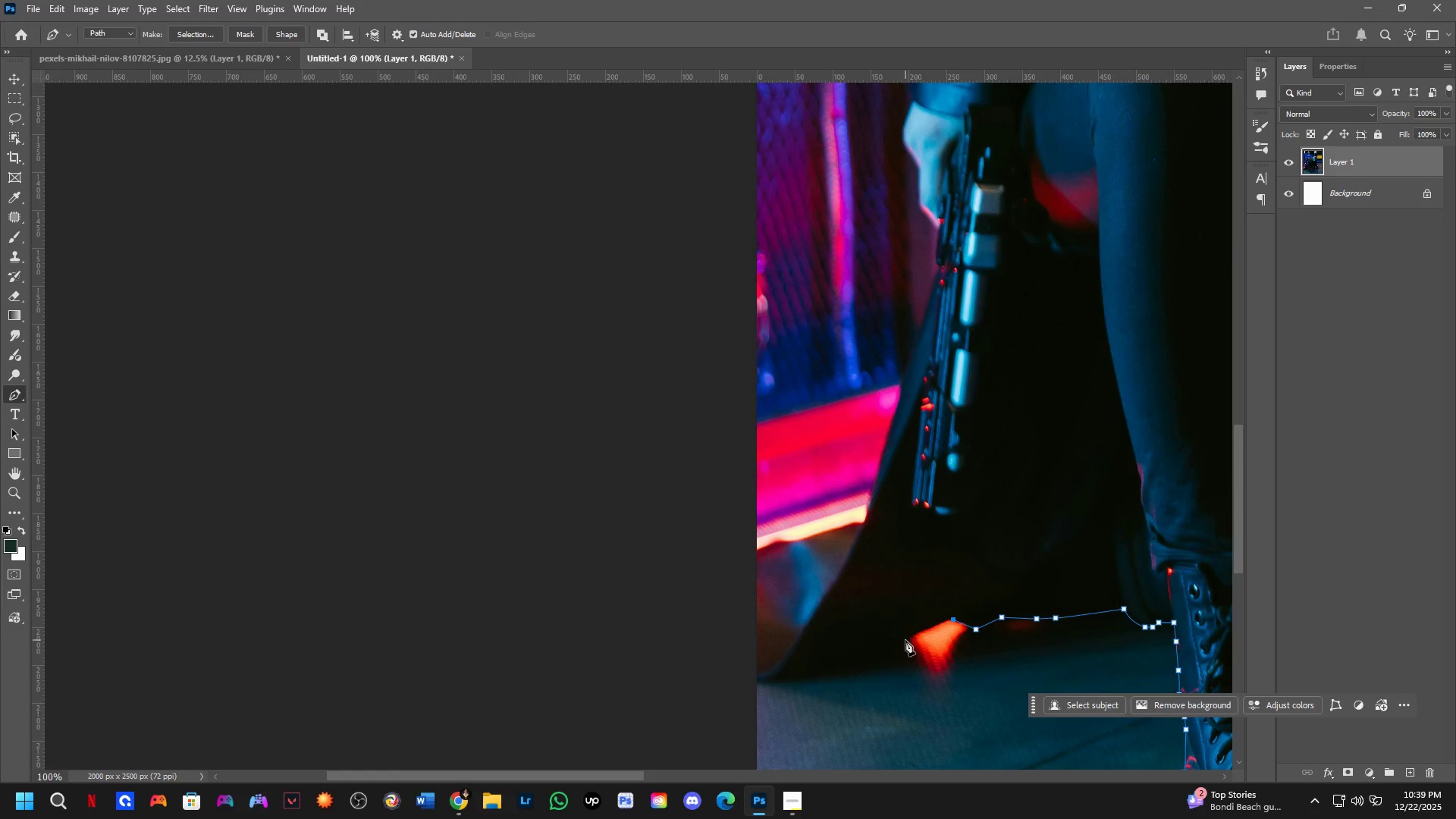 
left_click_drag(start_coordinate=[905, 646], to_coordinate=[896, 656])
 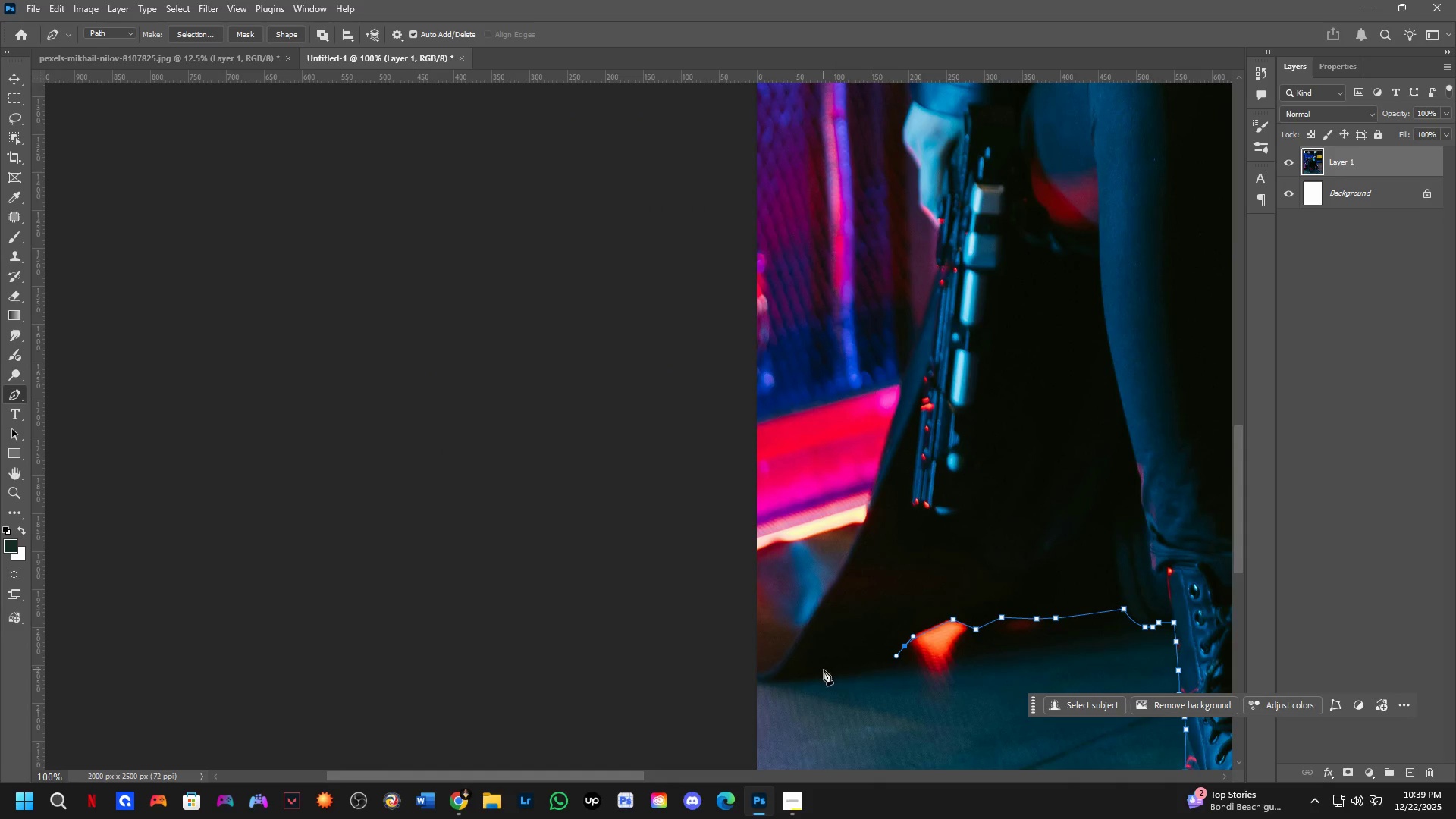 
key(Control+ControlLeft)
 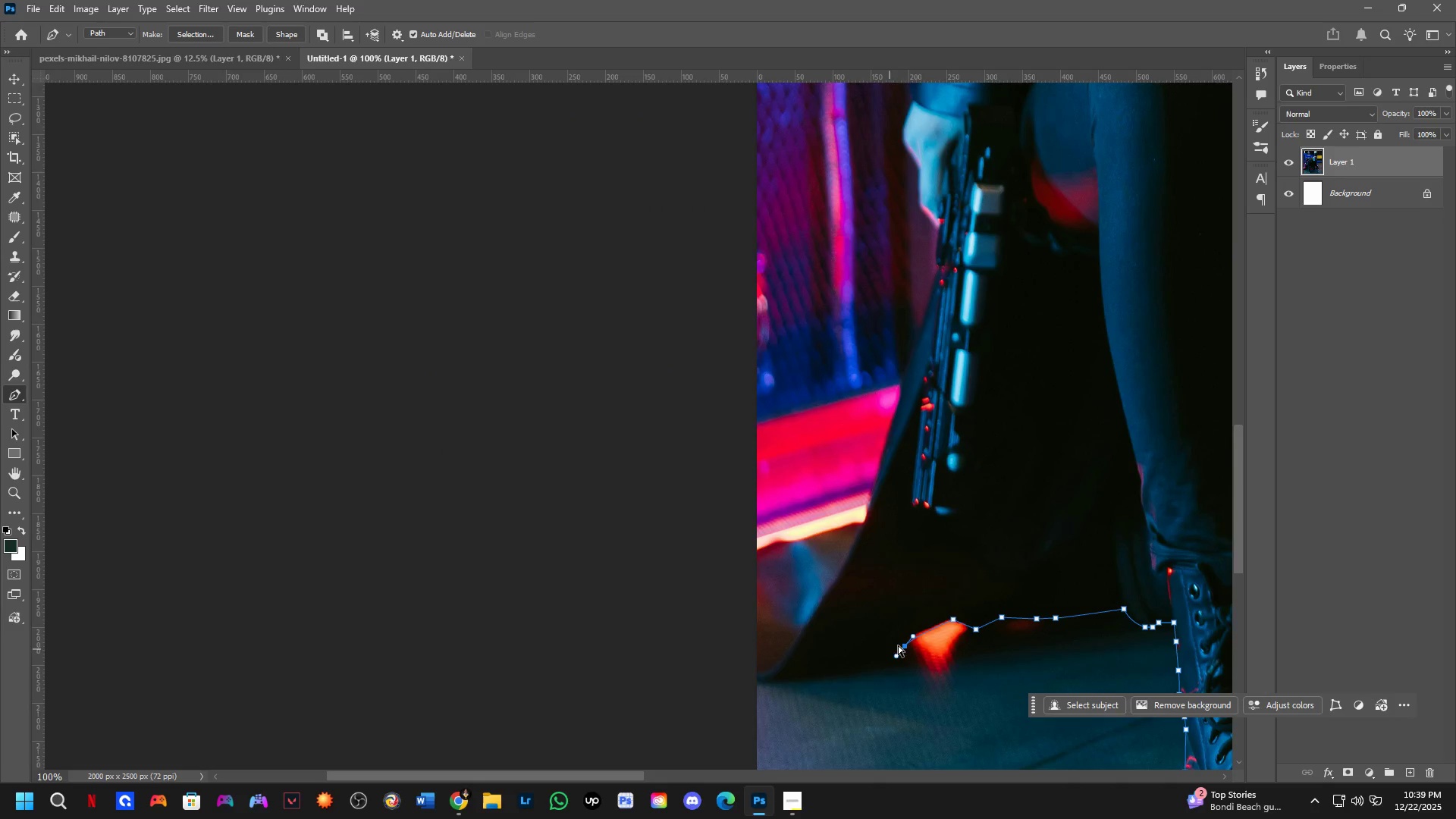 
key(Control+Z)
 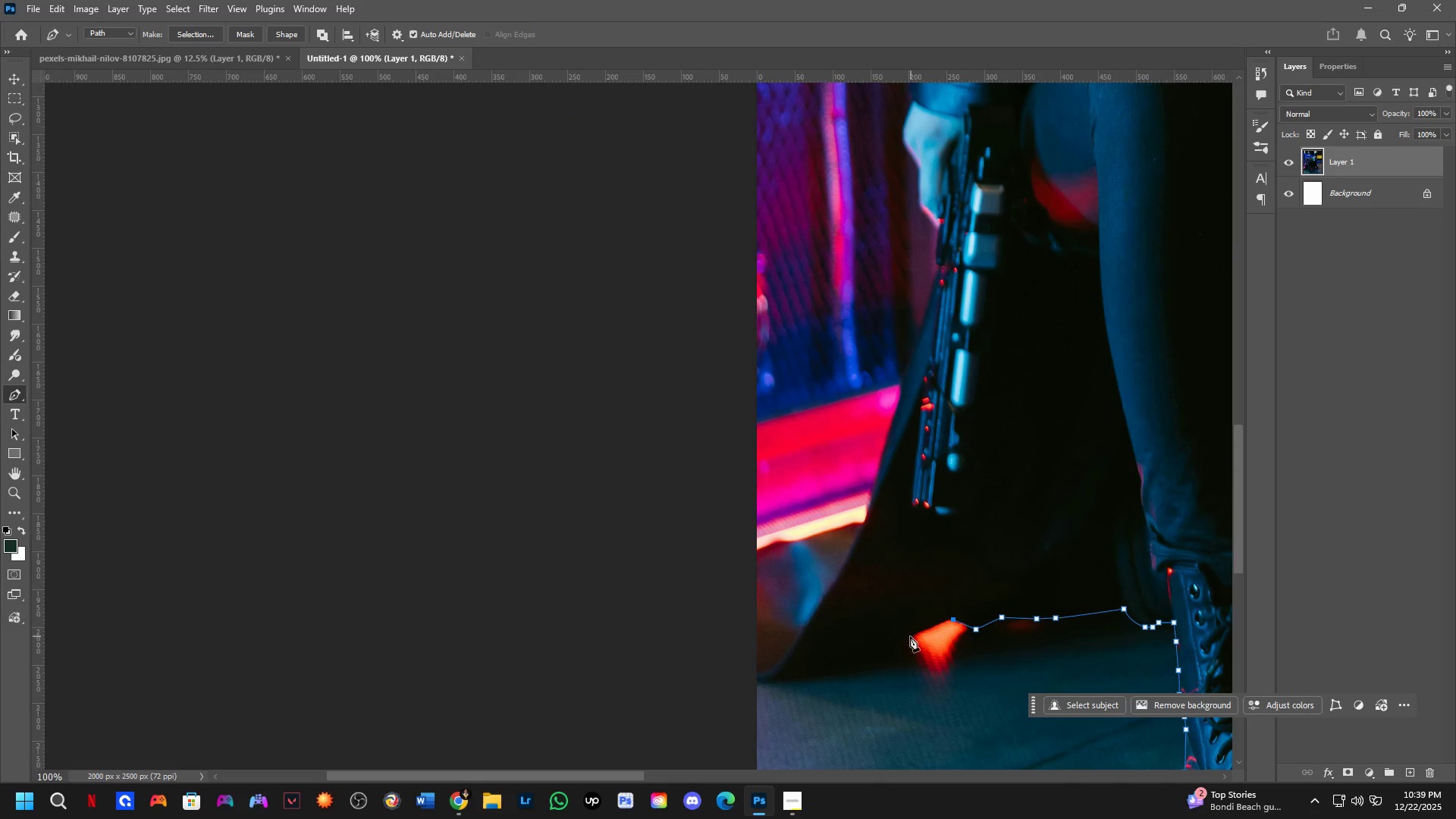 
left_click([908, 636])
 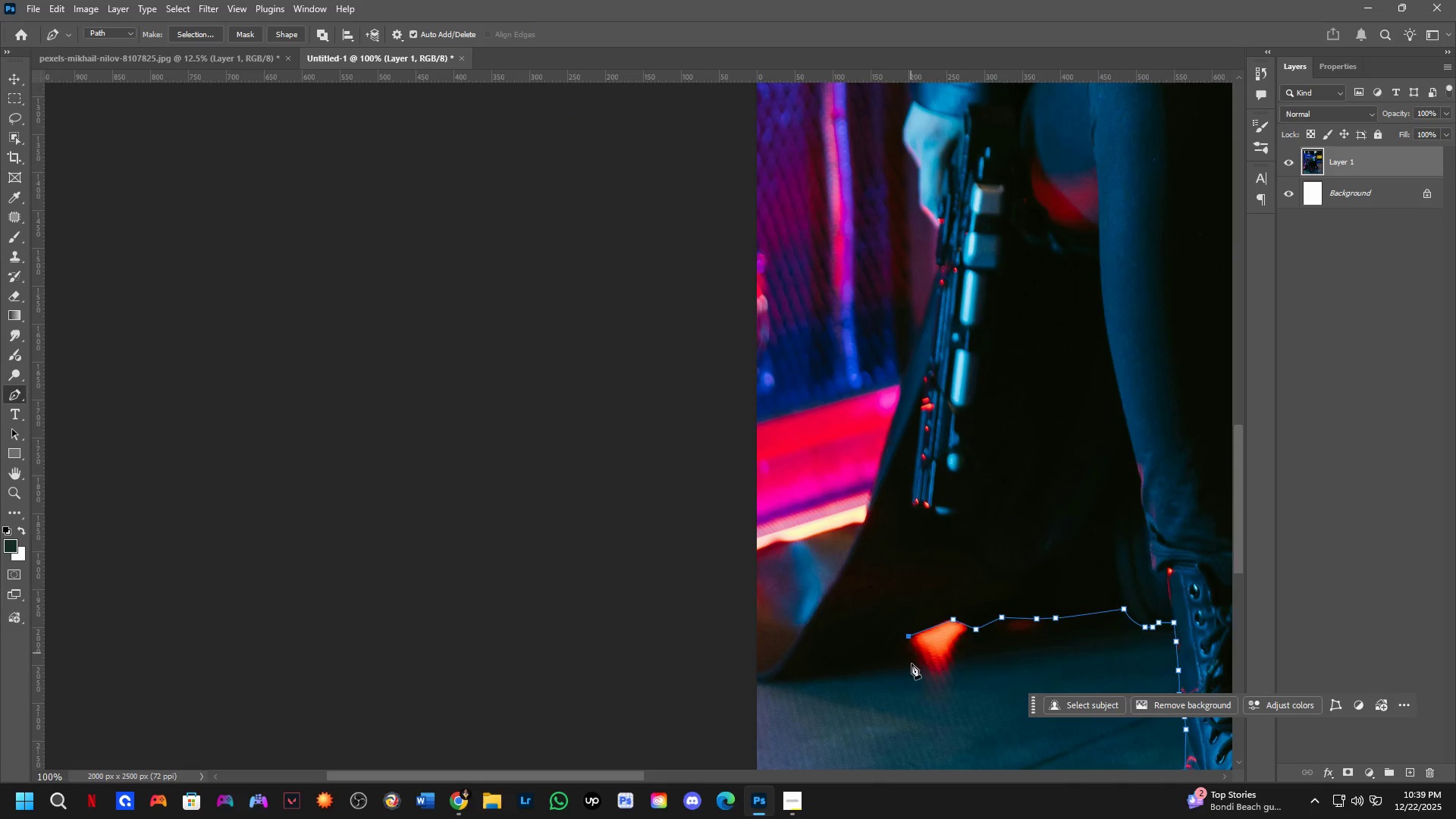 
hold_key(key=Space, duration=0.5)
 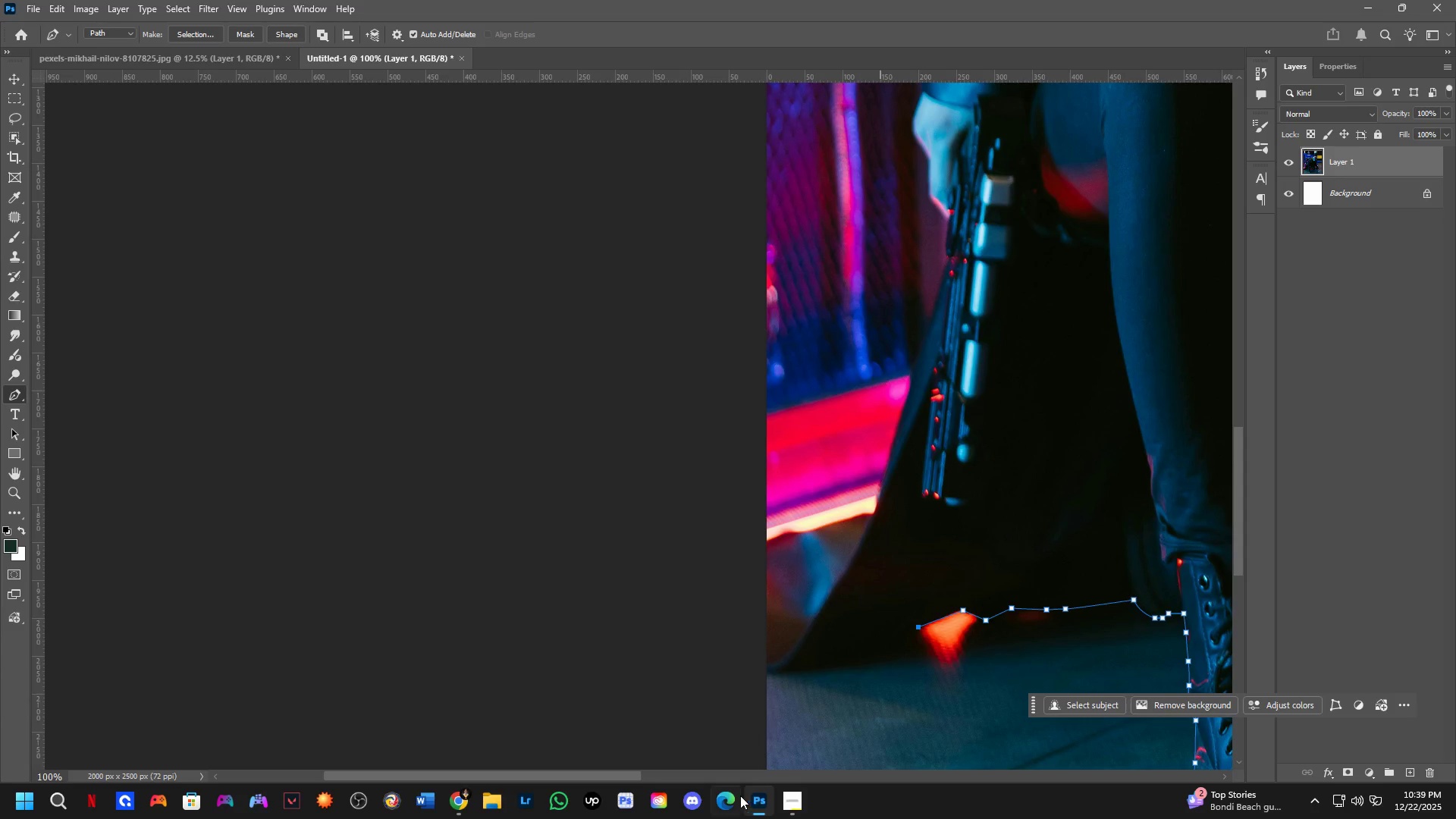 
left_click_drag(start_coordinate=[869, 726], to_coordinate=[879, 717])
 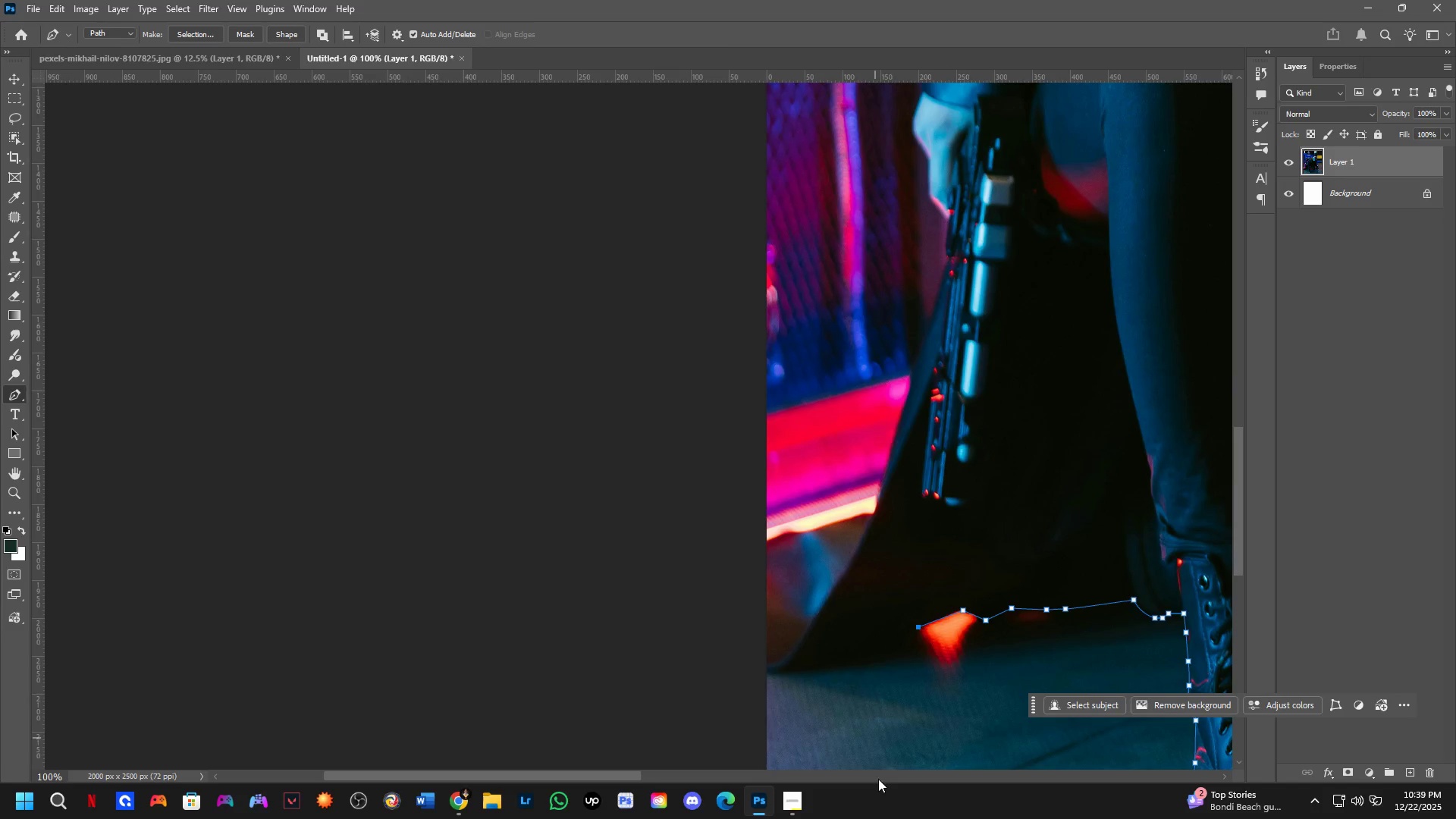 
hold_key(key=Space, duration=8.14)
 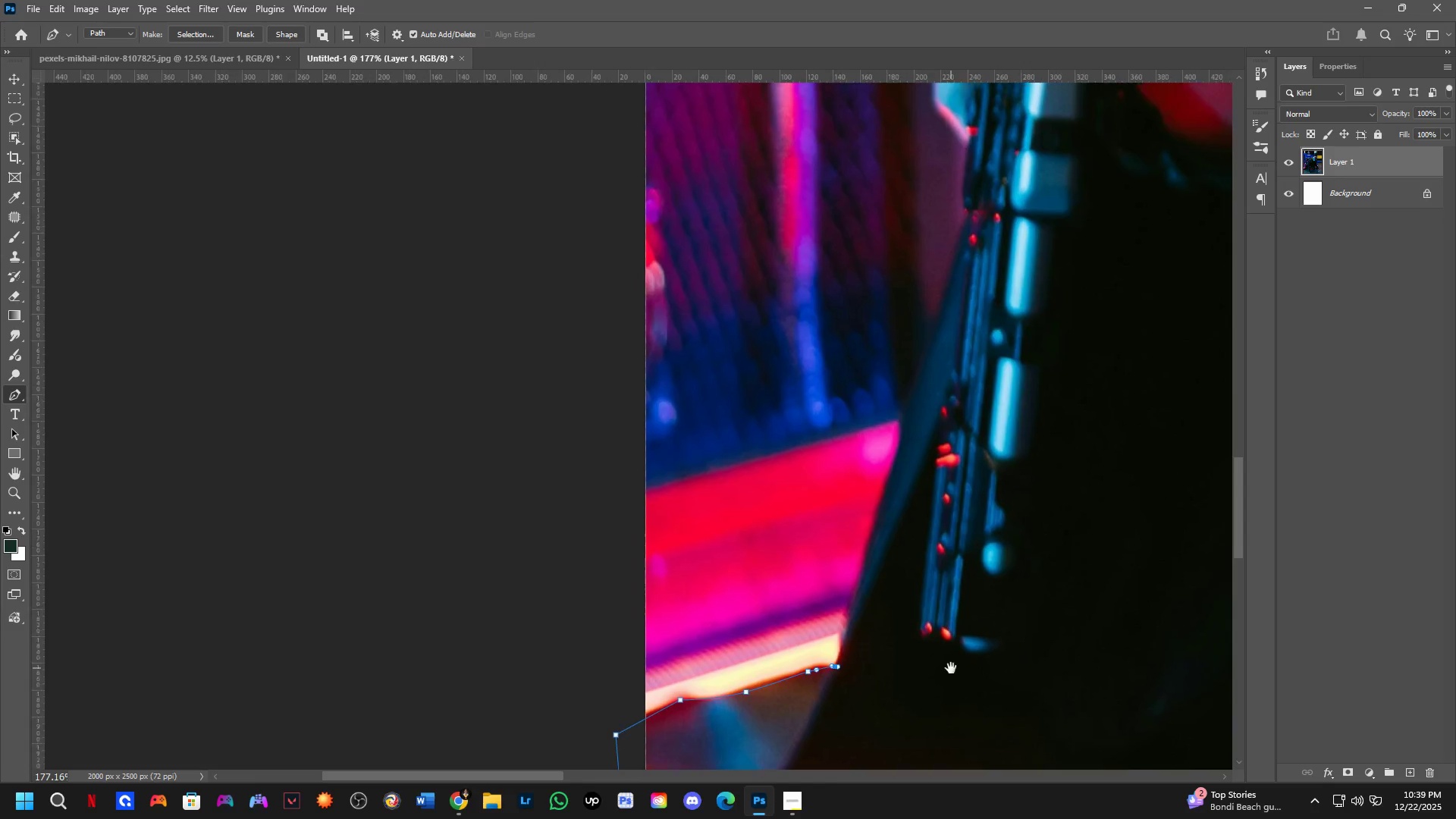 
left_click_drag(start_coordinate=[760, 672], to_coordinate=[730, 657])
 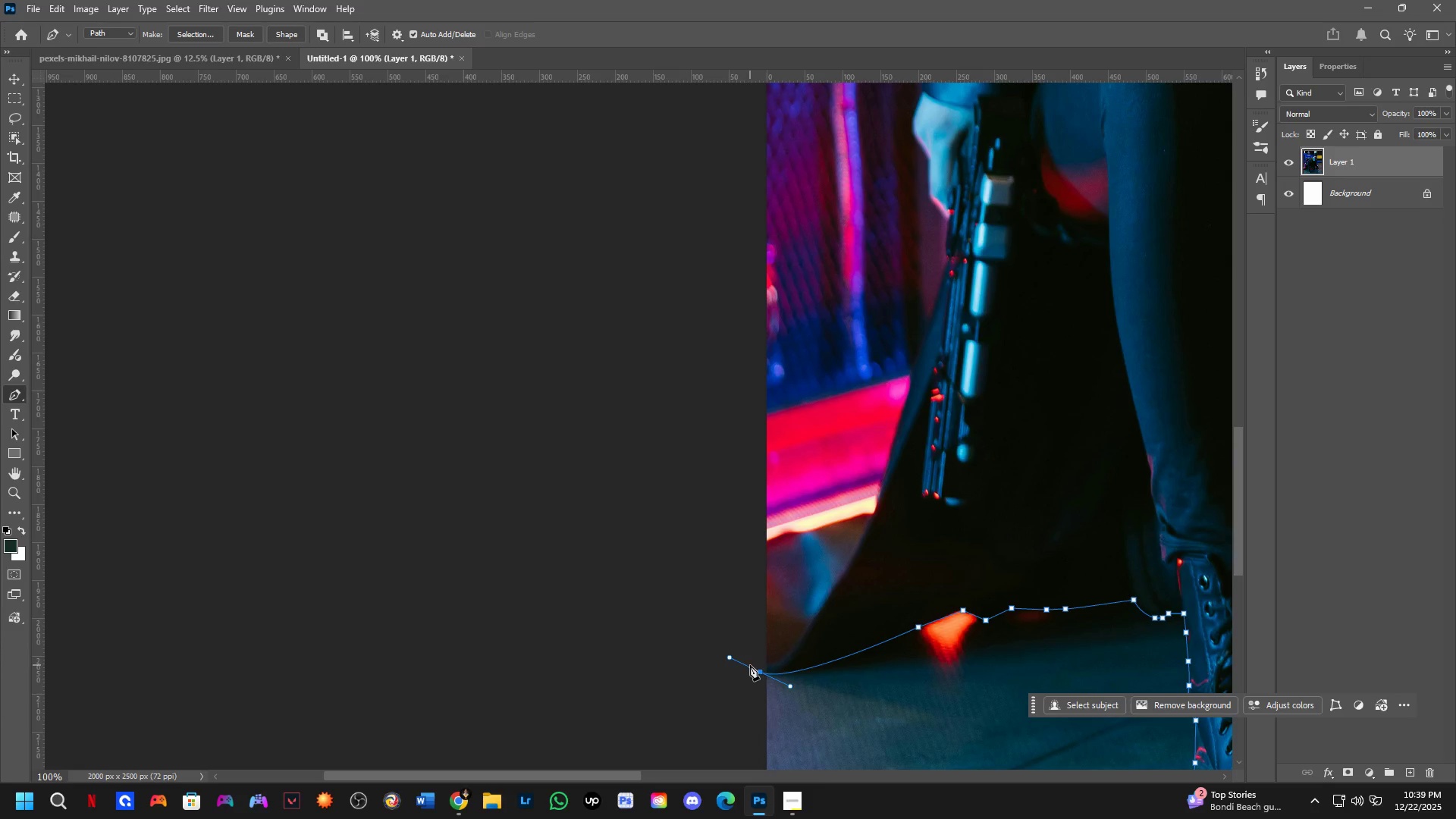 
hold_key(key=AltLeft, duration=0.45)
left_click([758, 672])
 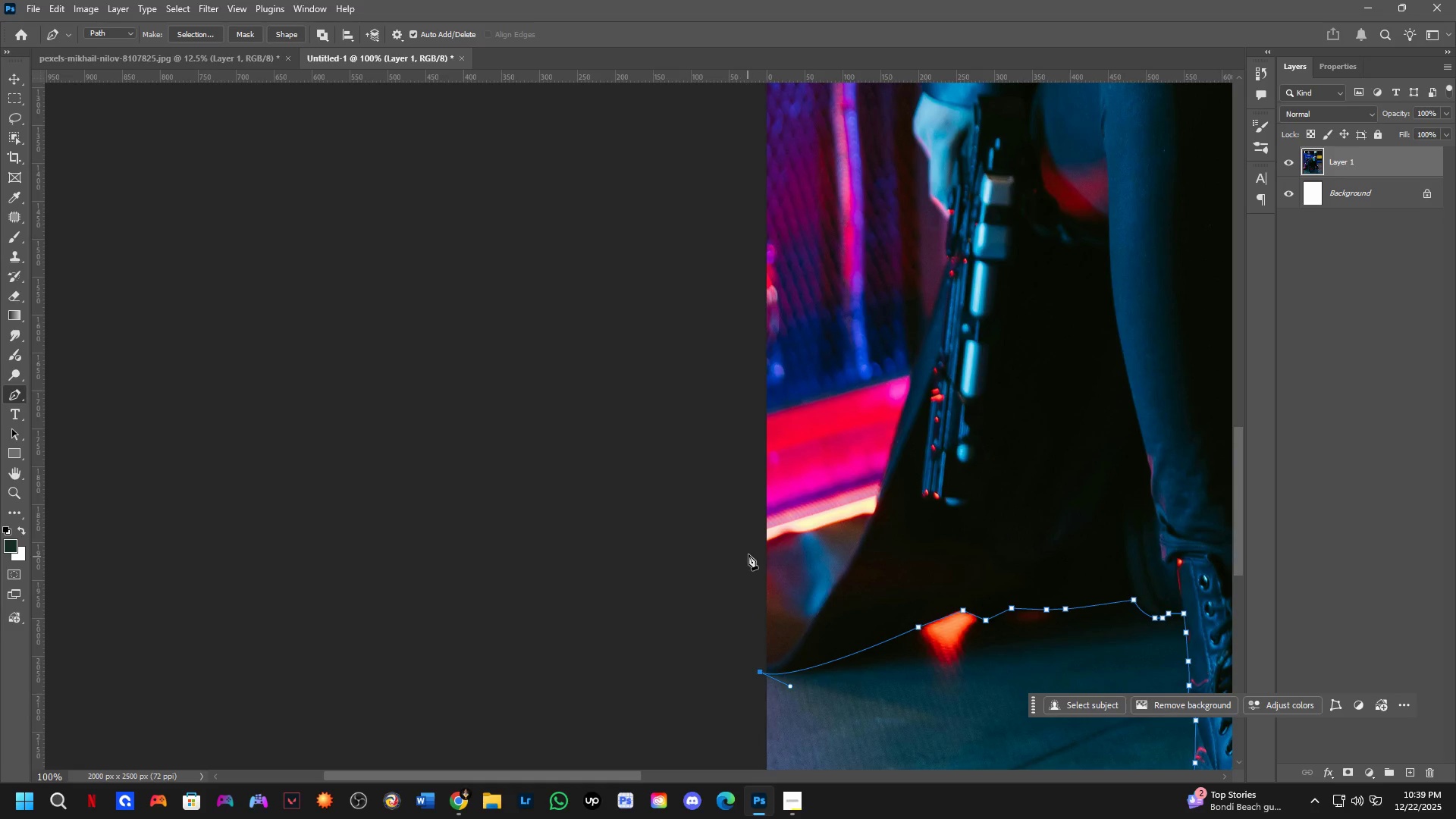 
left_click([749, 545])
 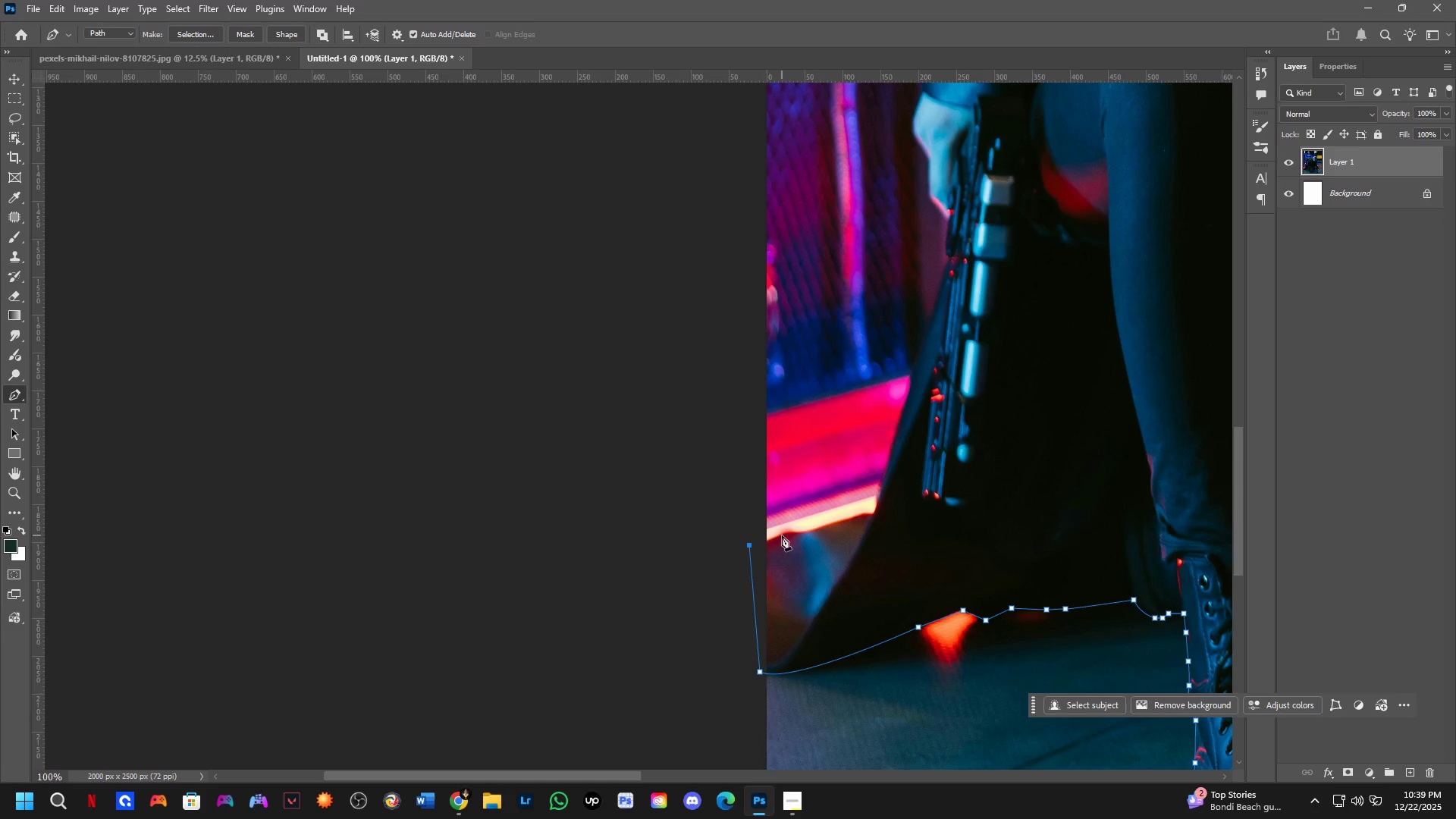 
left_click([786, 533])
 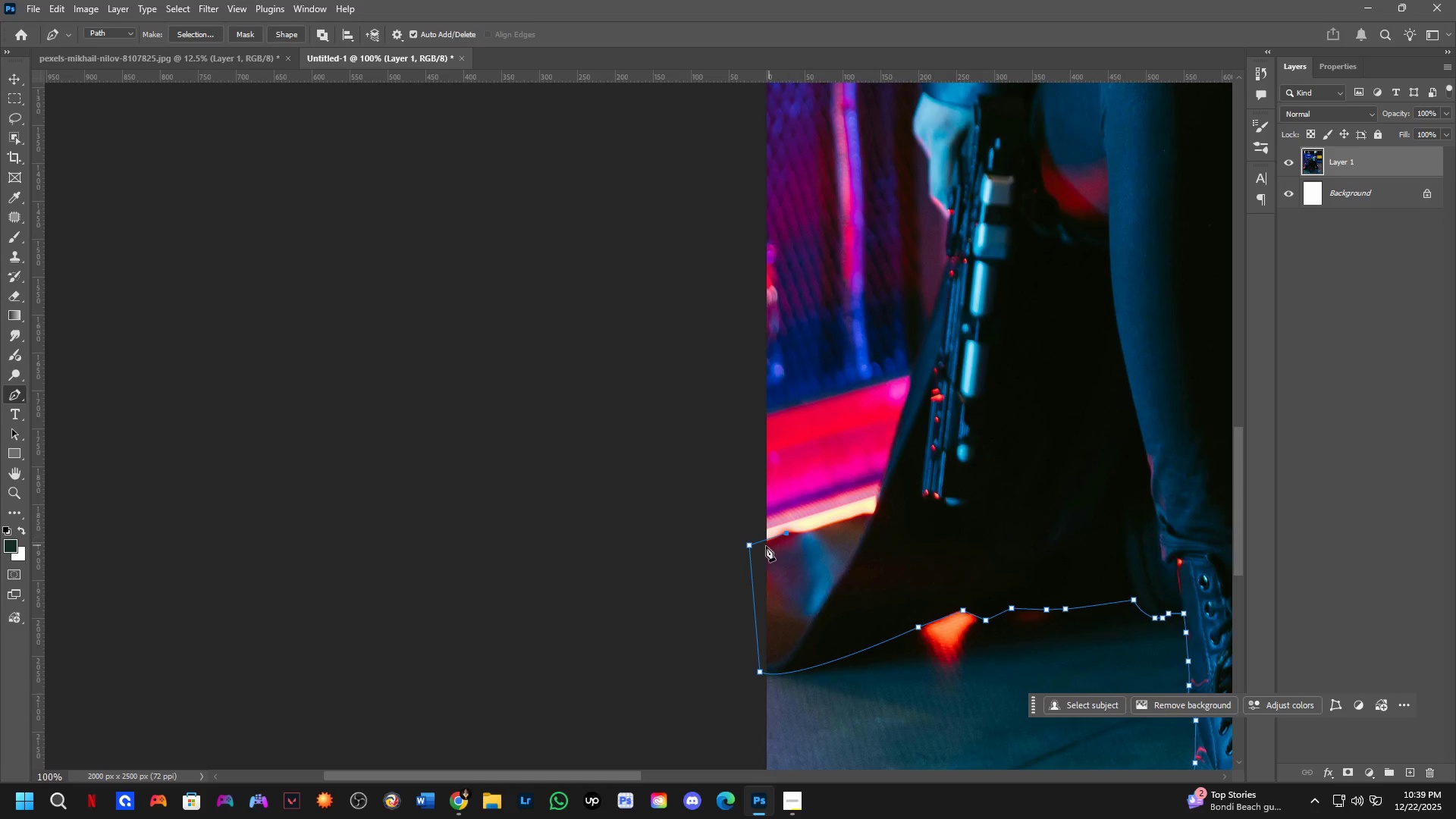 
hold_key(key=ControlLeft, duration=0.53)
left_click_drag(start_coordinate=[750, 547], to_coordinate=[751, 554])
 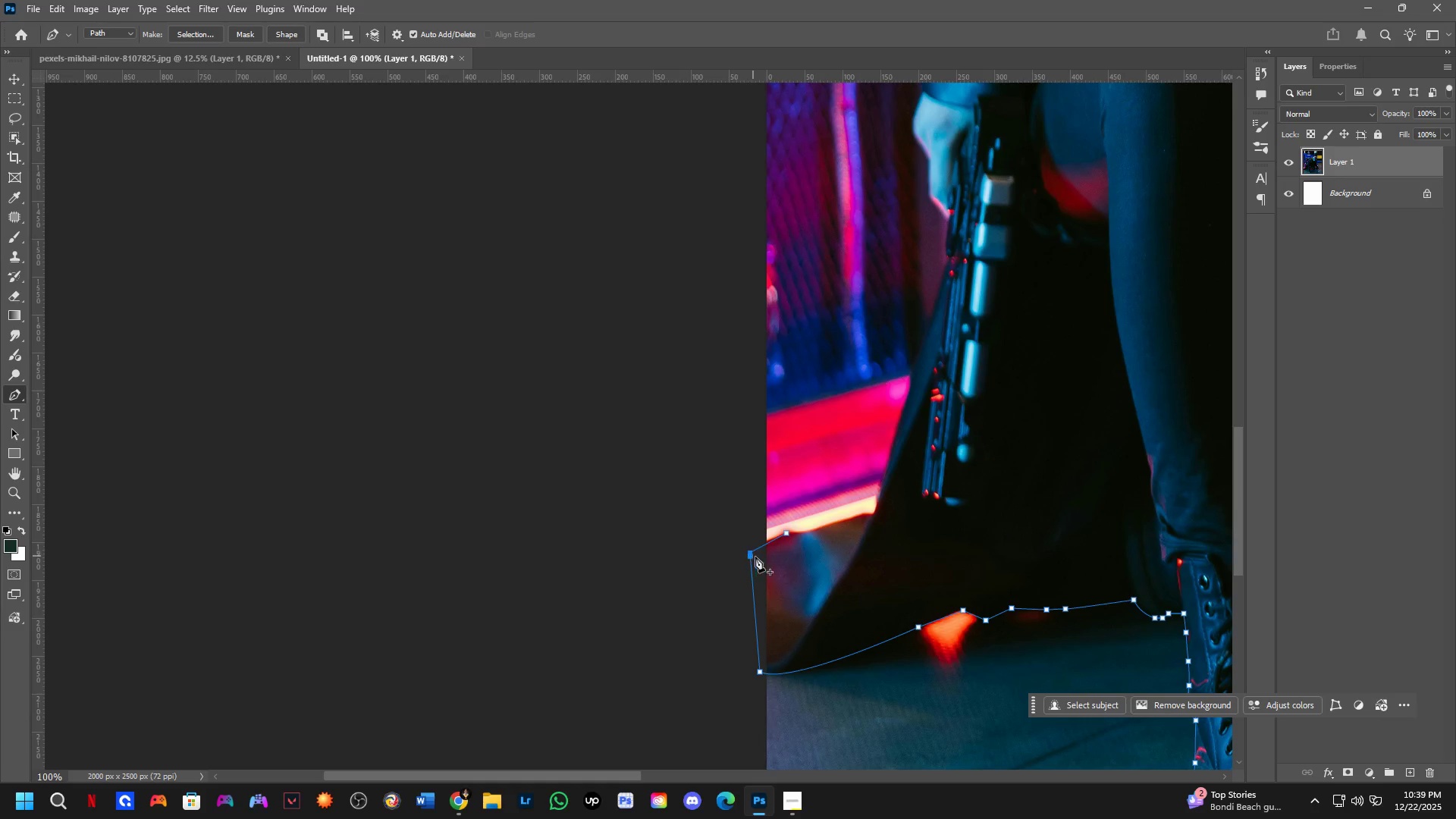 
scroll: coordinate [804, 539], scroll_direction: up, amount: 6.0
 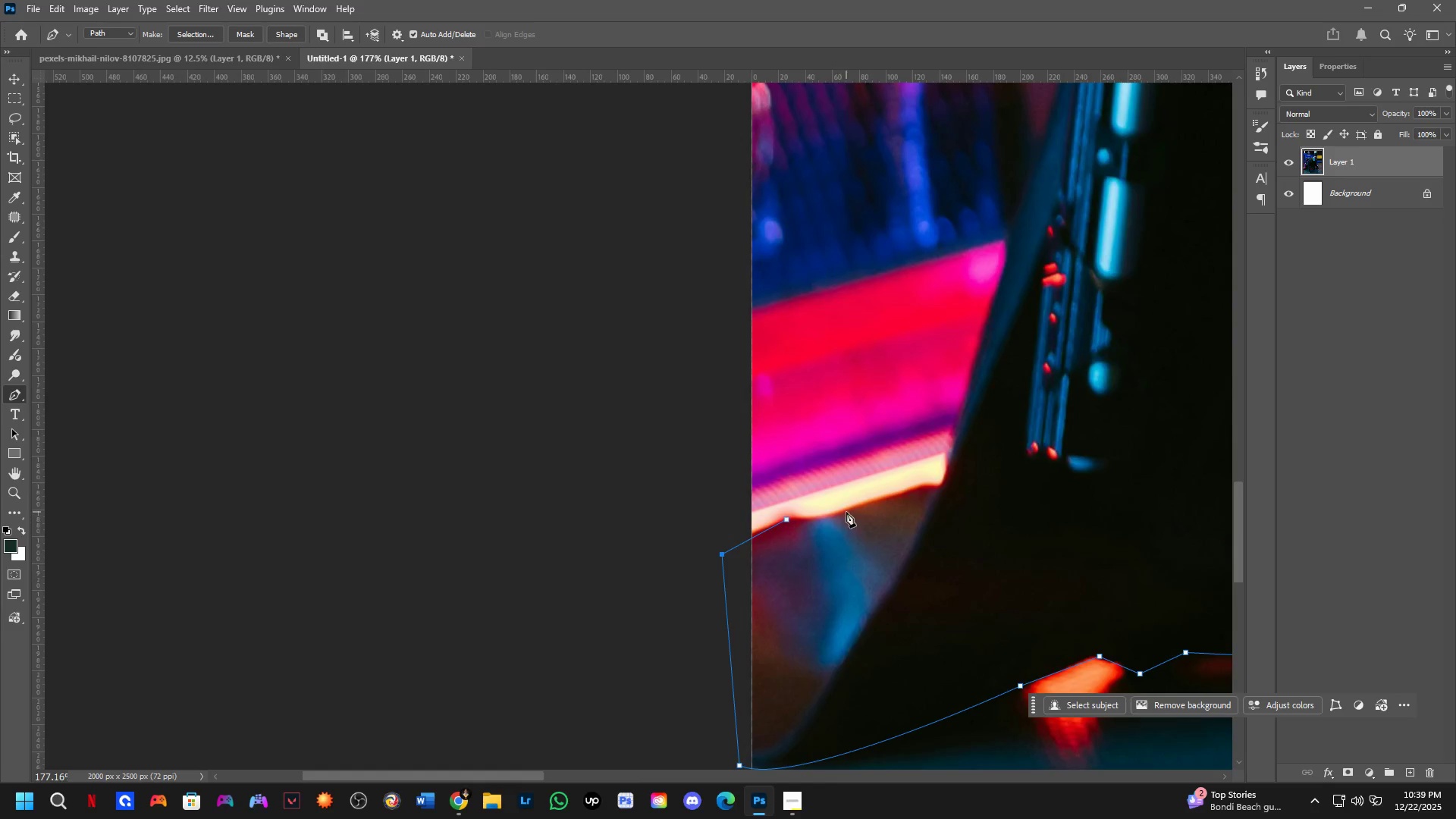 
left_click_drag(start_coordinate=[853, 512], to_coordinate=[880, 504])
 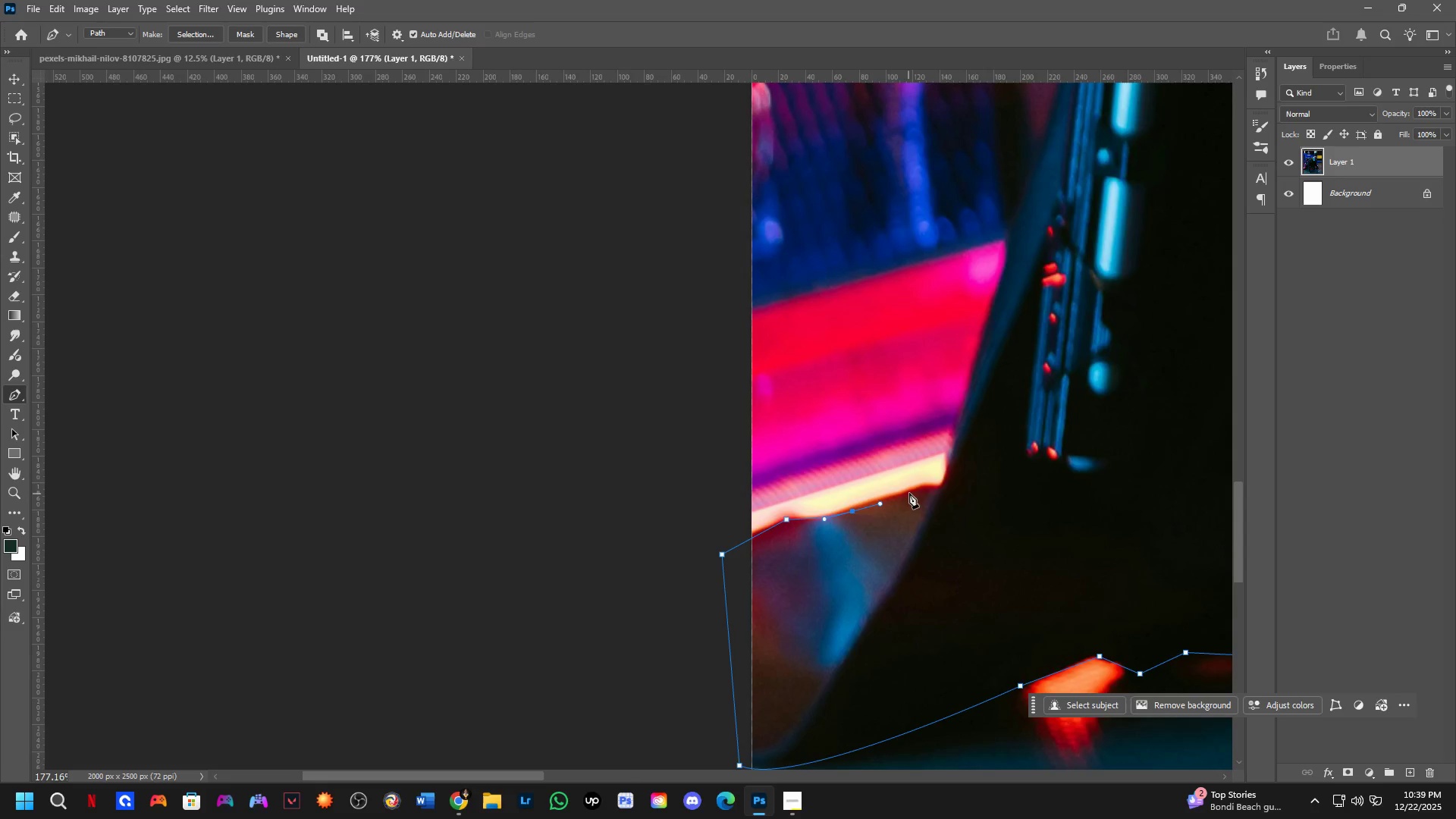 
left_click_drag(start_coordinate=[914, 491], to_coordinate=[923, 489])
 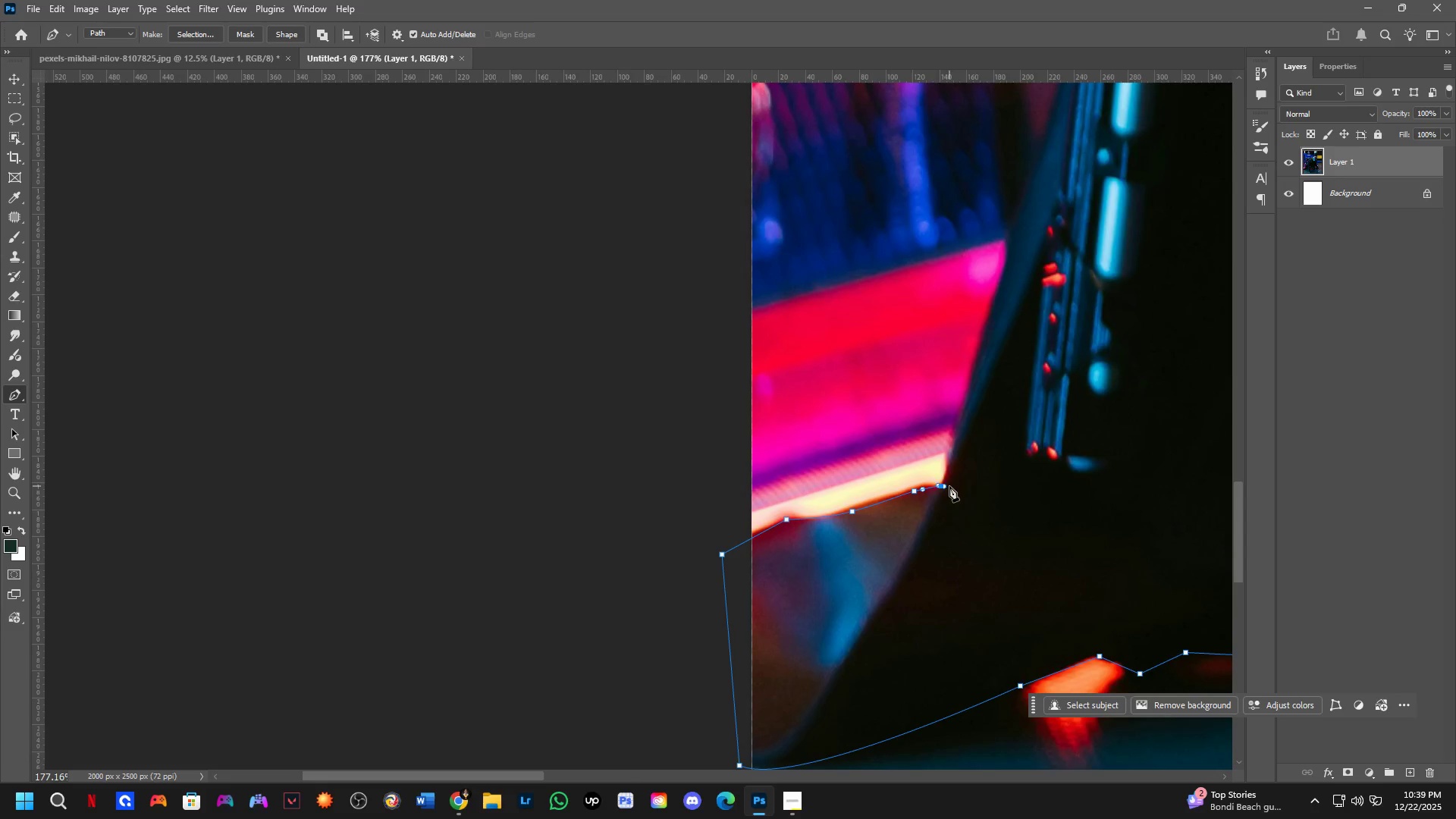 
hold_key(key=Space, duration=0.5)
 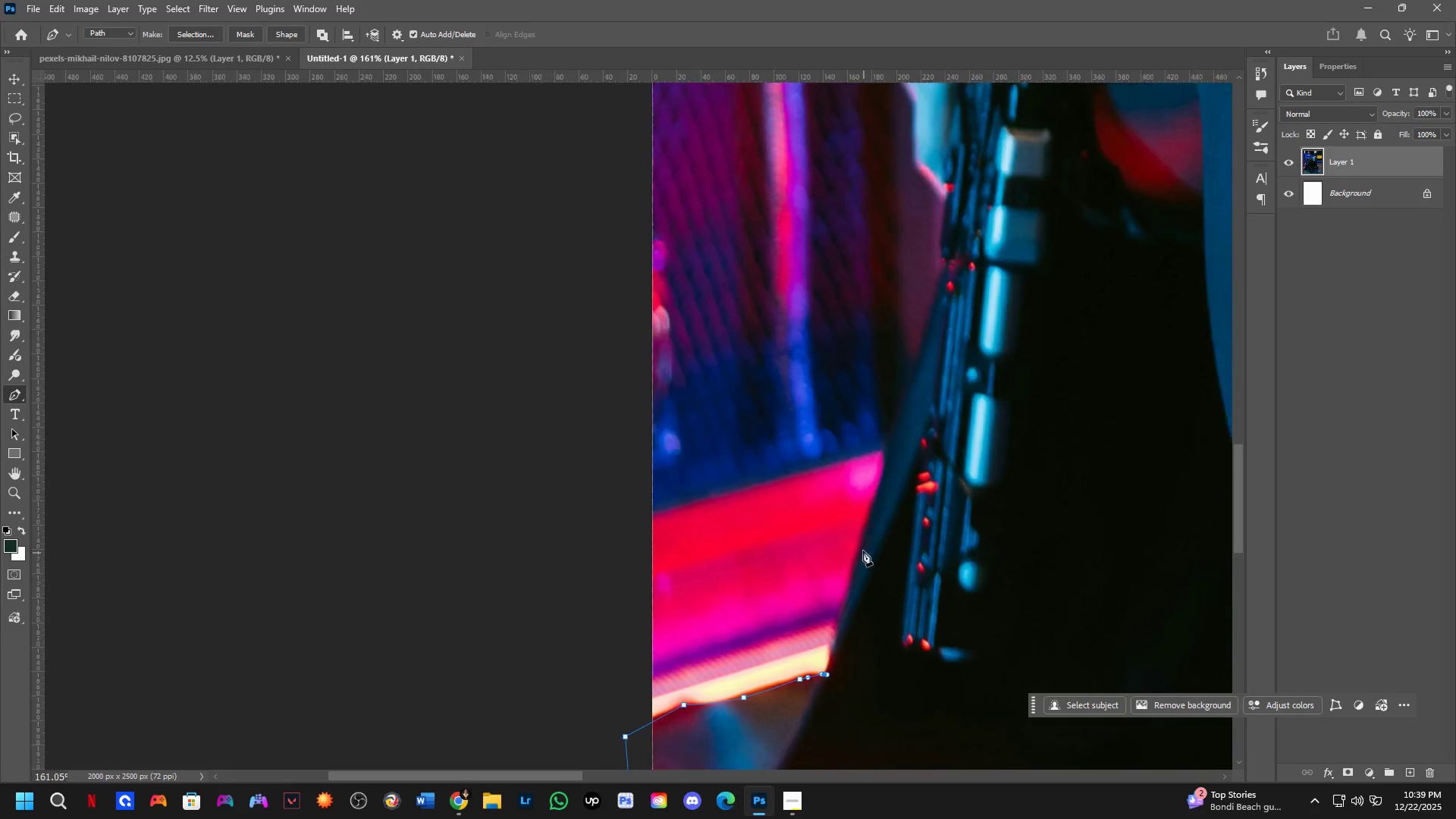 
left_click_drag(start_coordinate=[1012, 437], to_coordinate=[916, 603])
 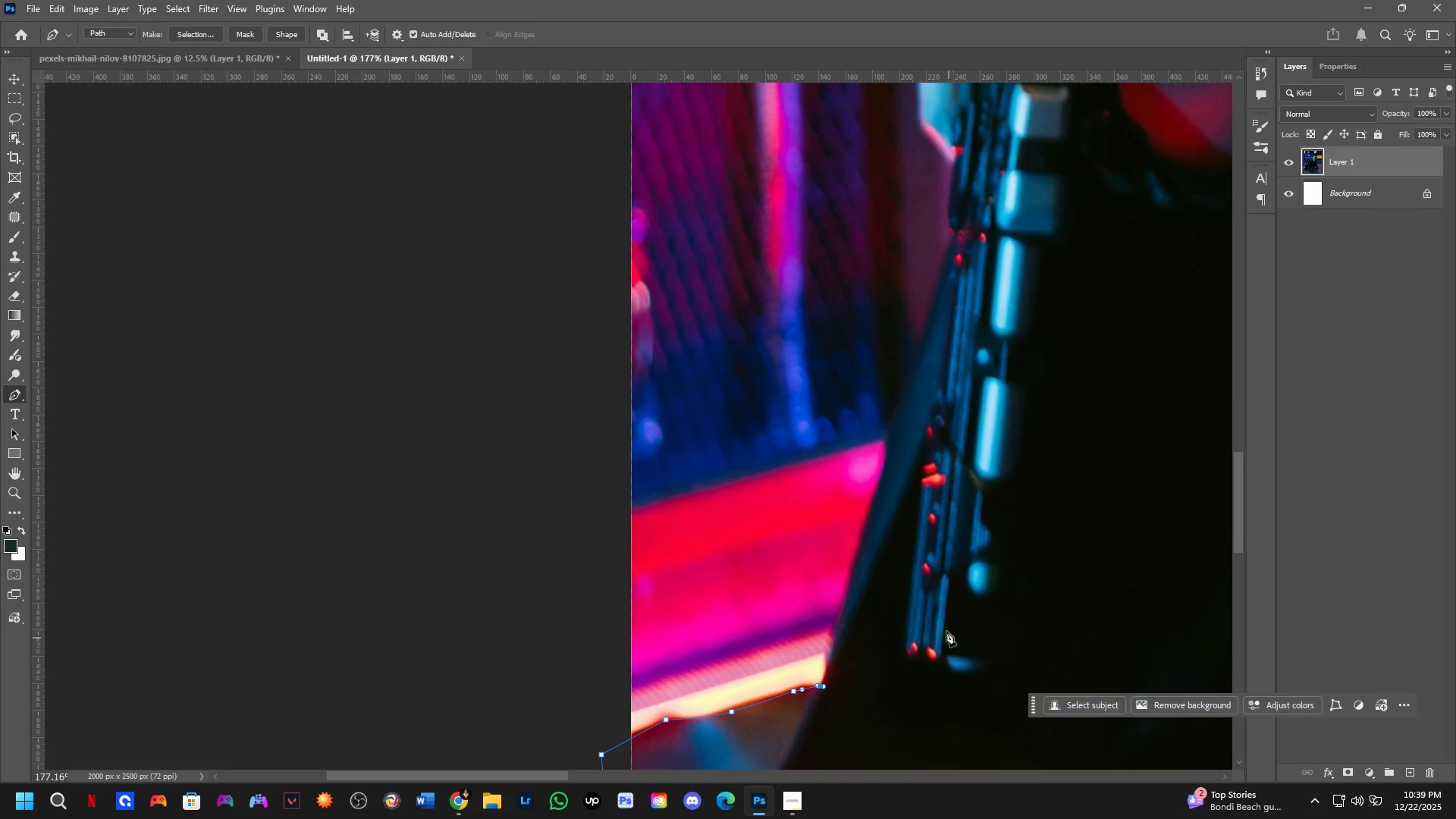 
scroll: coordinate [864, 511], scroll_direction: down, amount: 3.0
 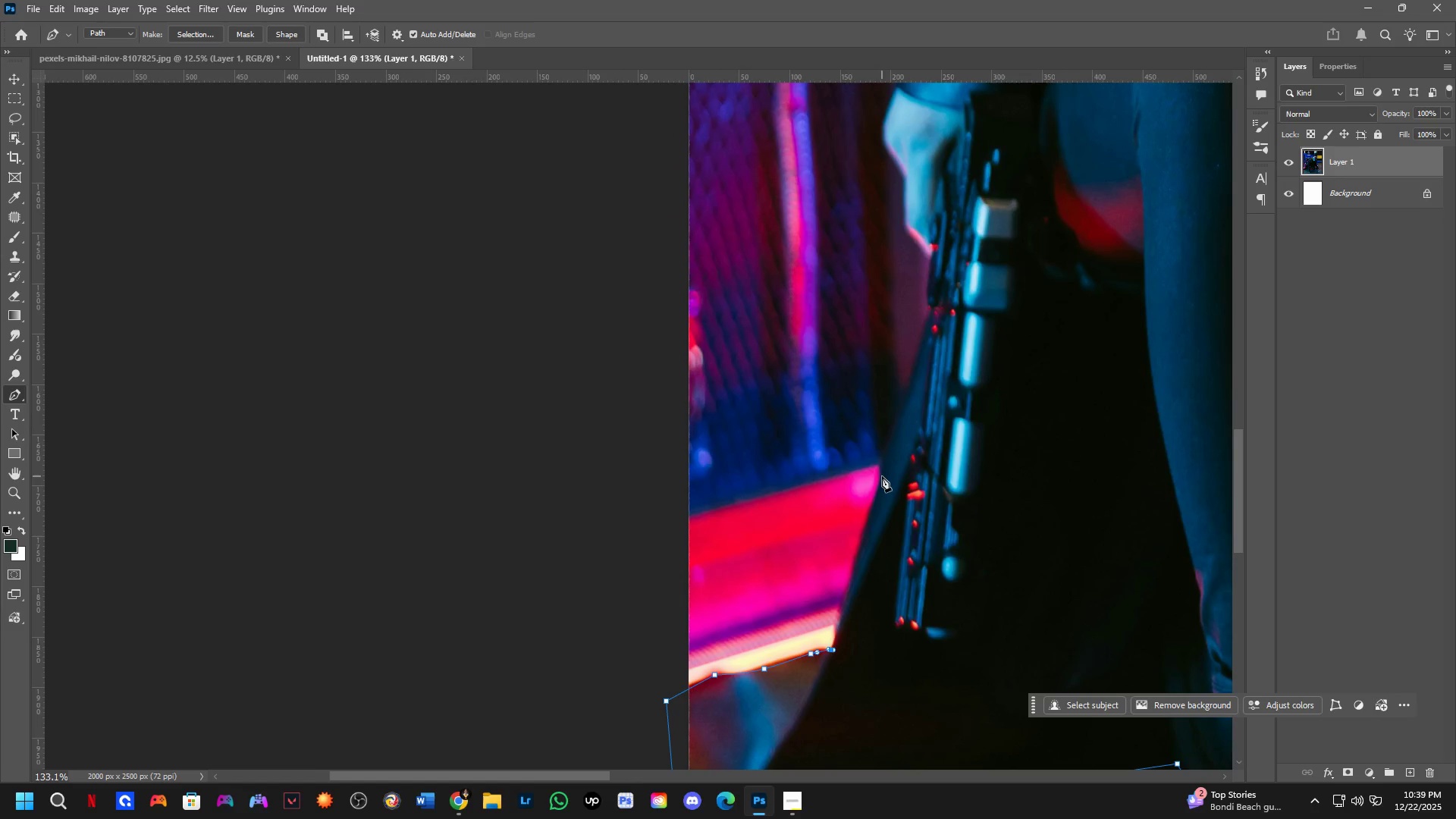 
left_click_drag(start_coordinate=[882, 479], to_coordinate=[896, 441])
 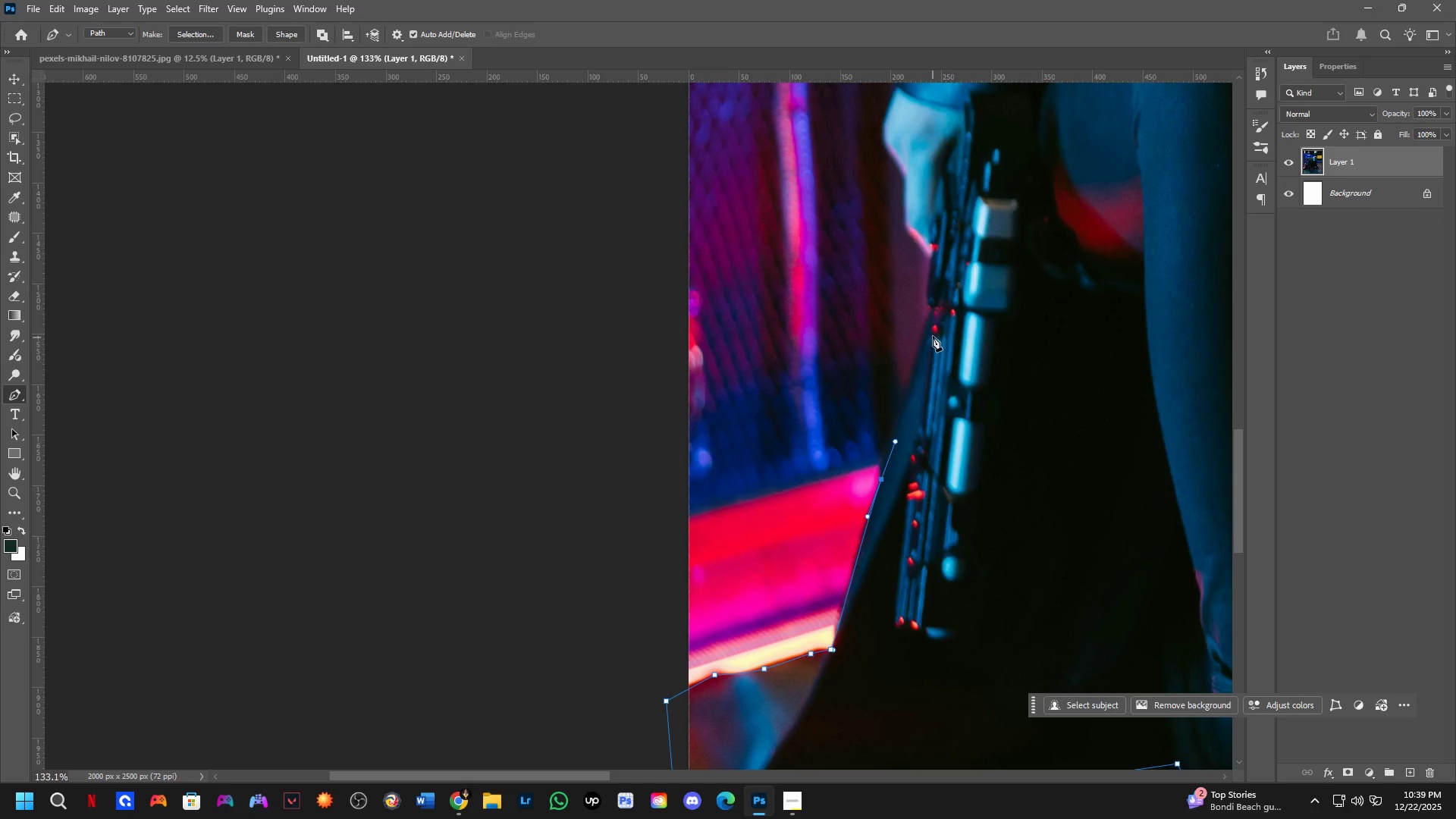 
left_click_drag(start_coordinate=[931, 315], to_coordinate=[956, 270])
 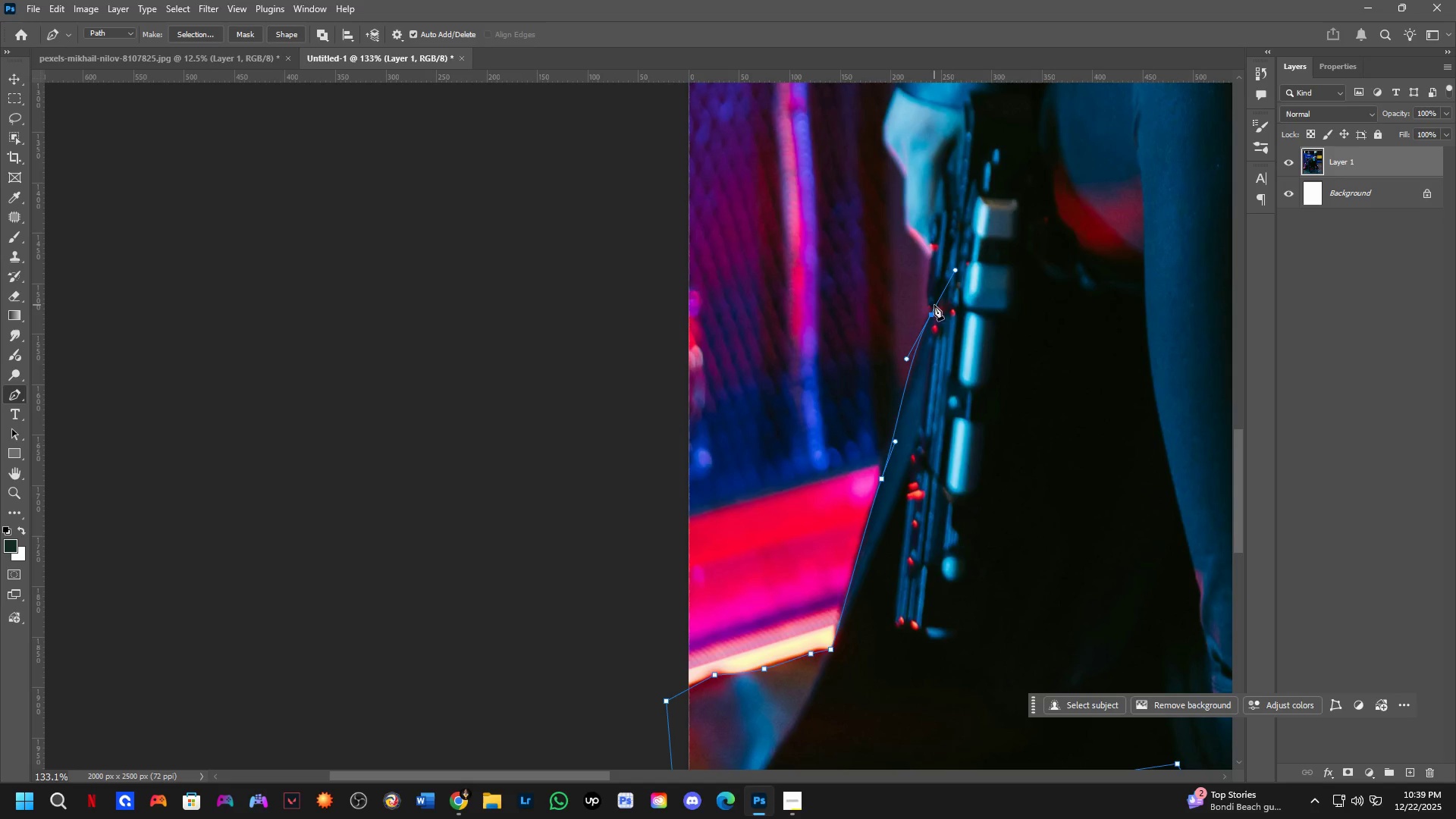 
hold_key(key=AltLeft, duration=0.61)
left_click([933, 316])
 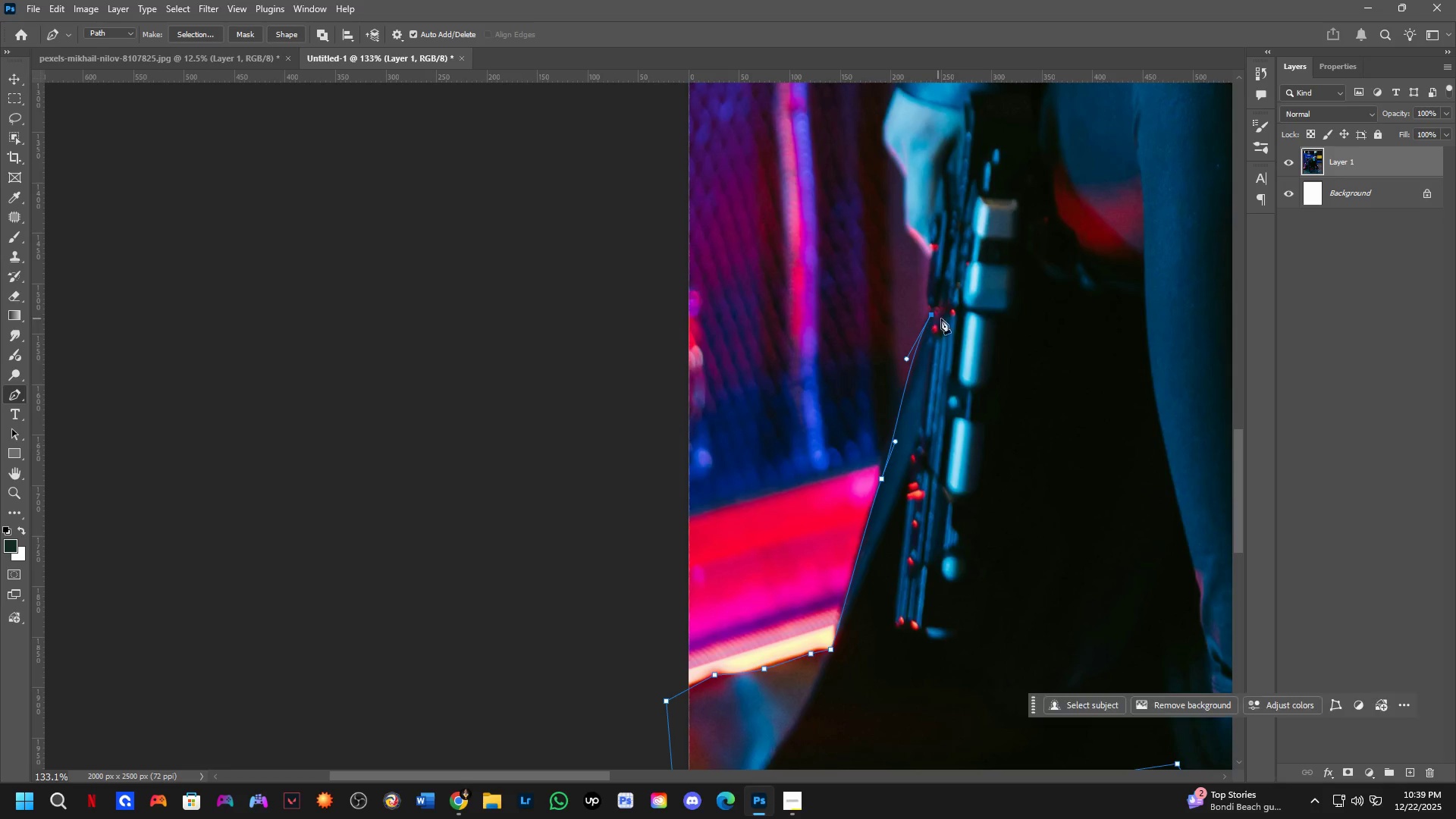 
hold_key(key=Space, duration=0.61)
 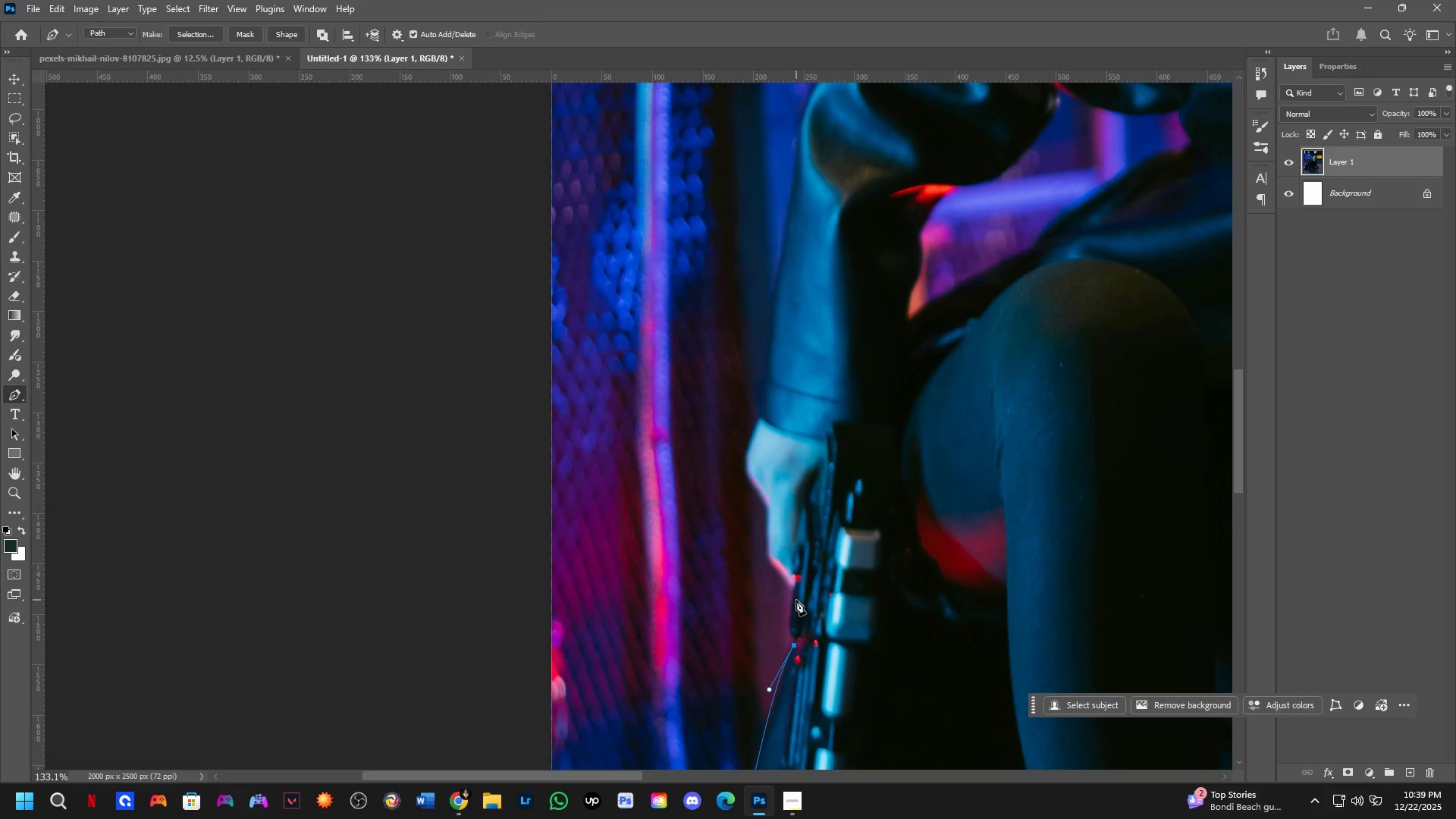 
left_click_drag(start_coordinate=[945, 331], to_coordinate=[808, 662])
 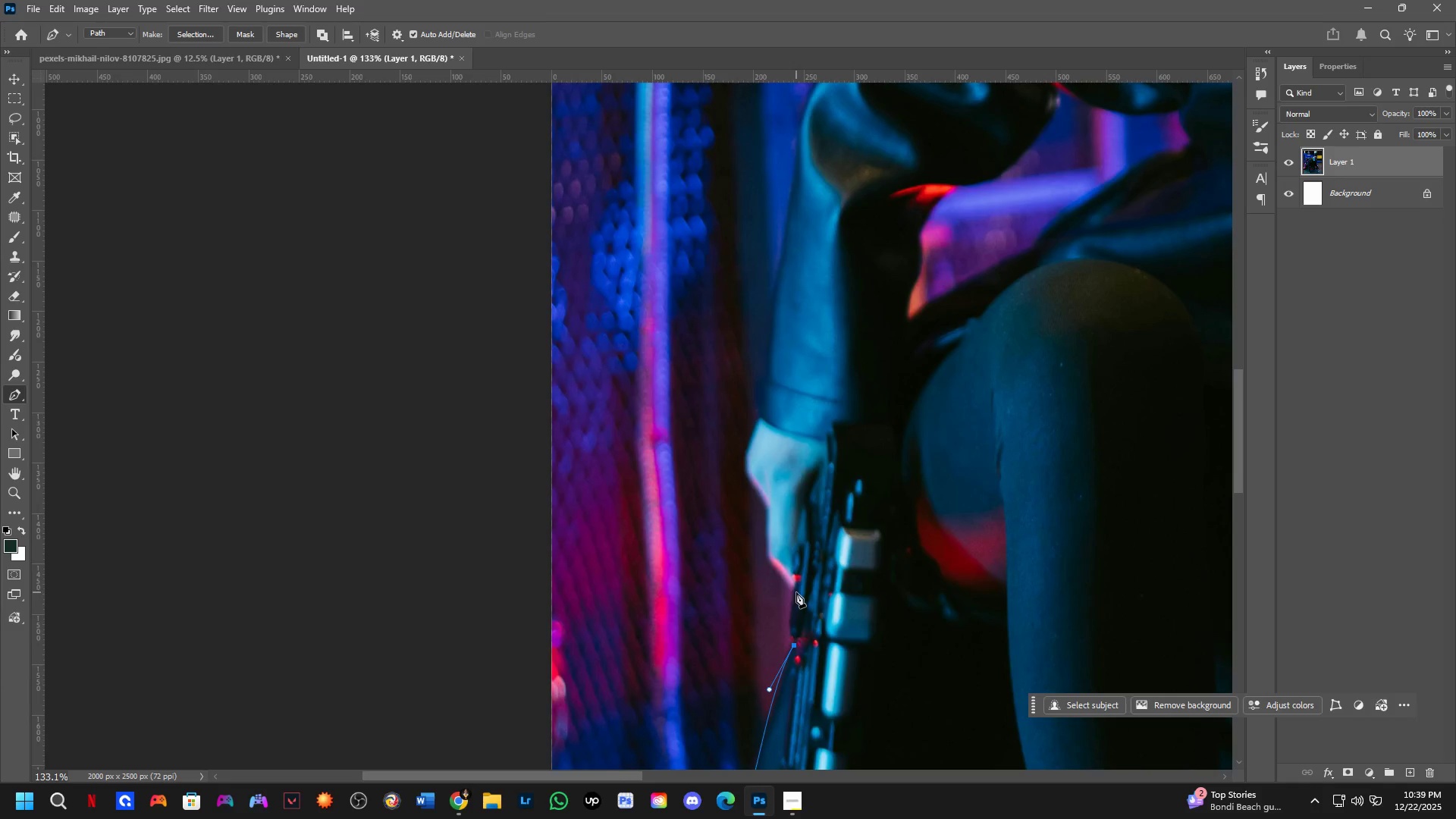 
left_click_drag(start_coordinate=[795, 588], to_coordinate=[805, 554])
 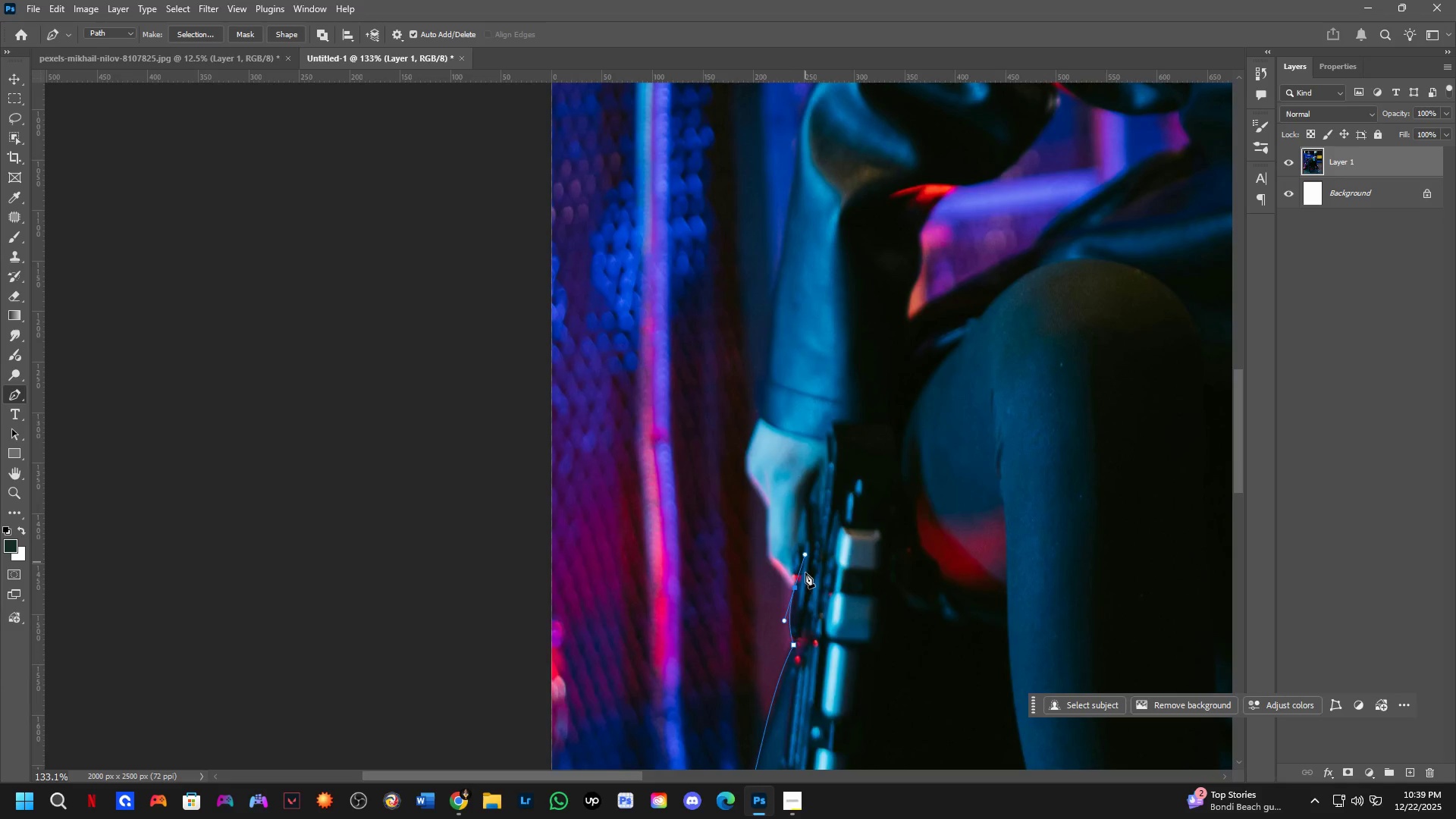 
key(Control+ControlLeft)
 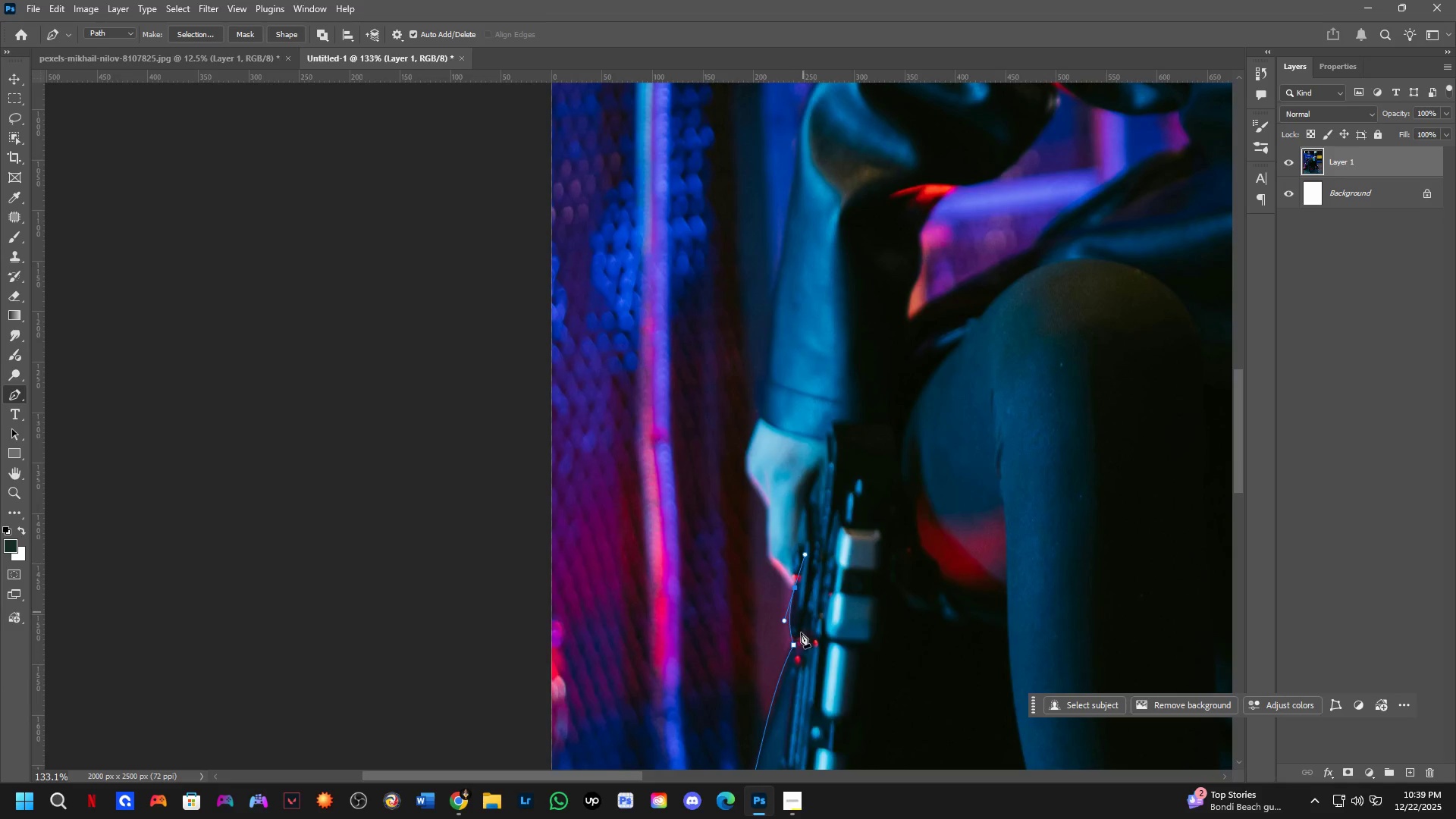 
key(Control+Z)
 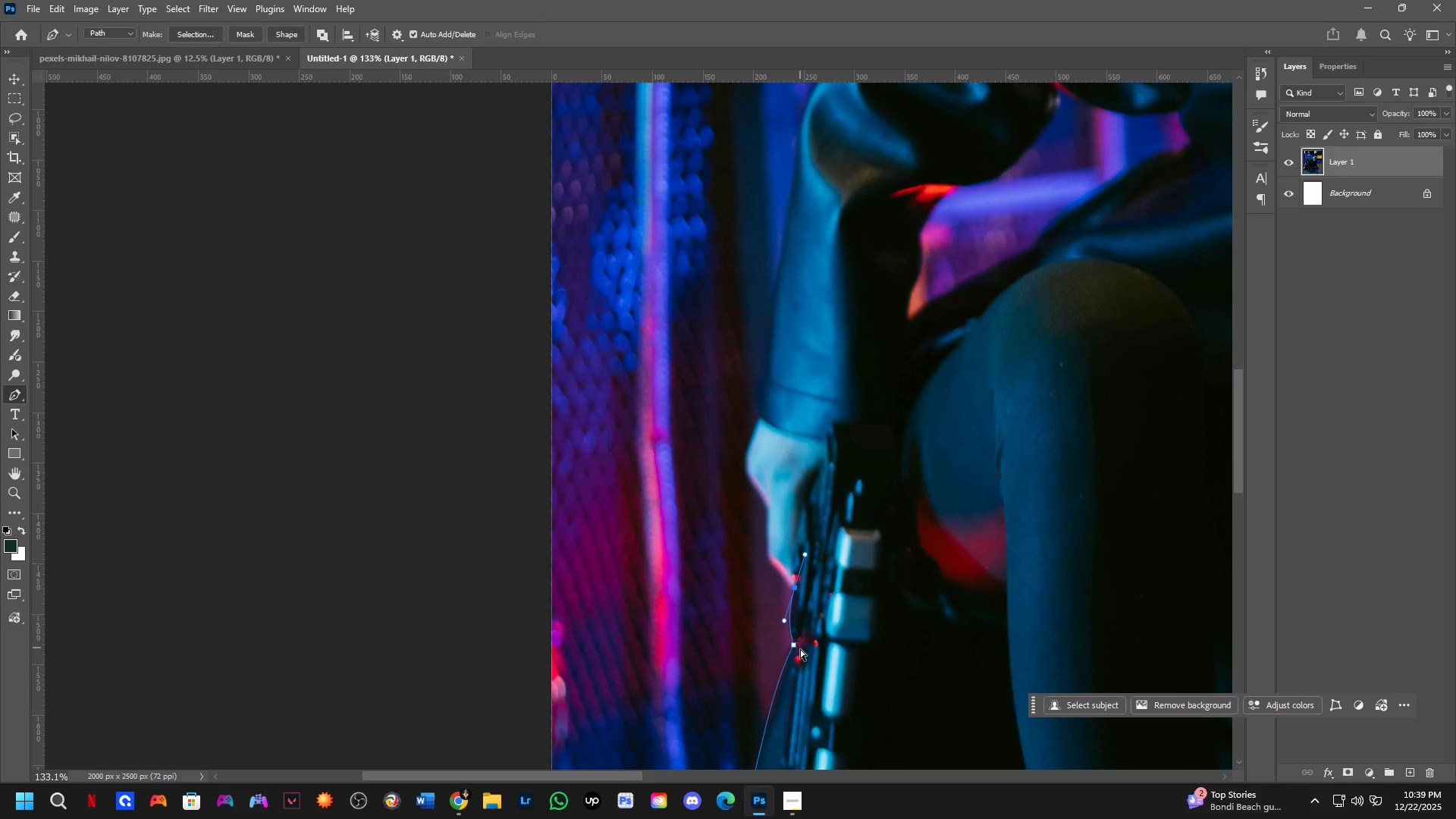 
scroll: coordinate [799, 648], scroll_direction: up, amount: 4.0
 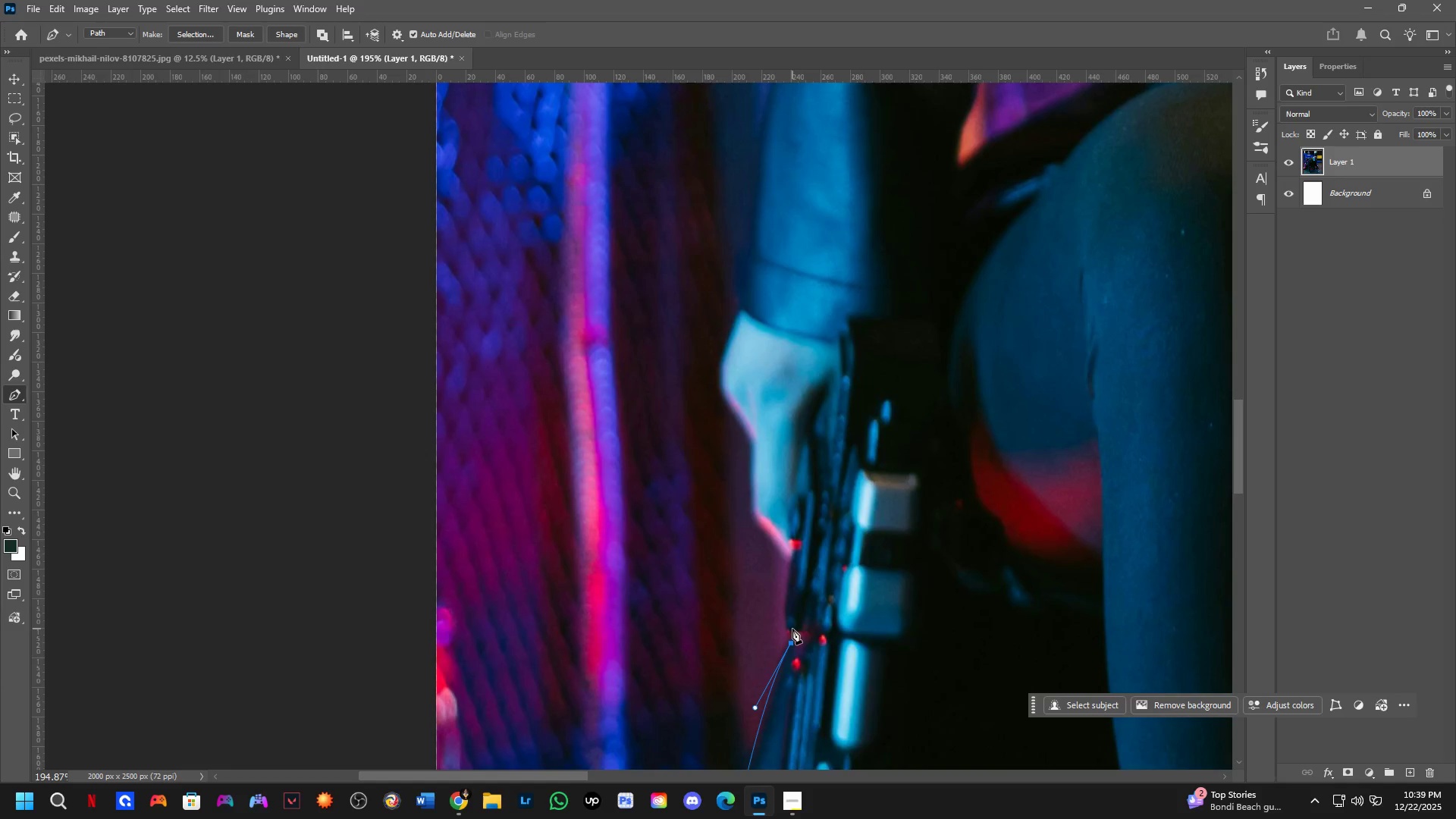 
left_click([792, 631])
 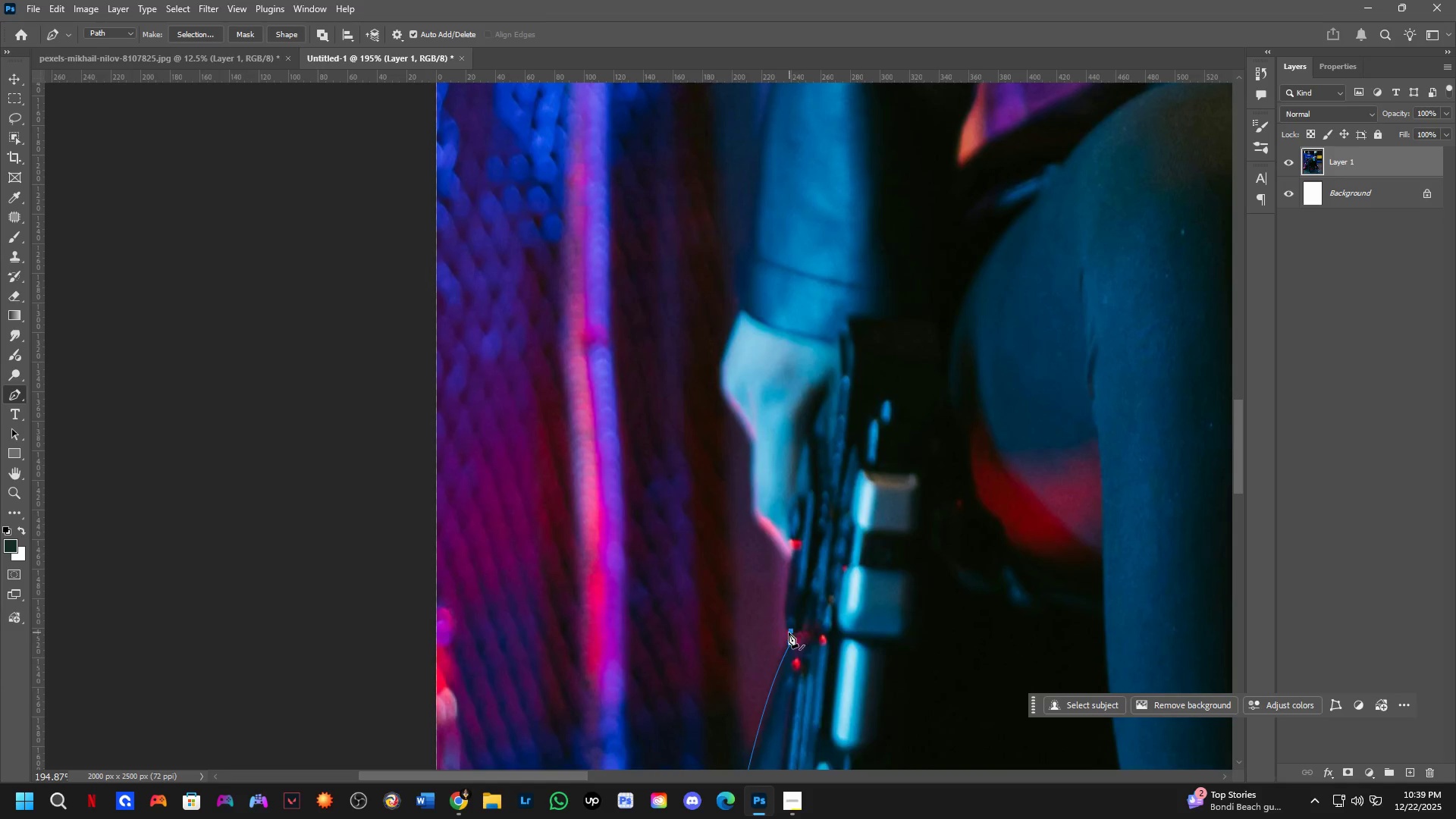 
left_click([787, 632])
 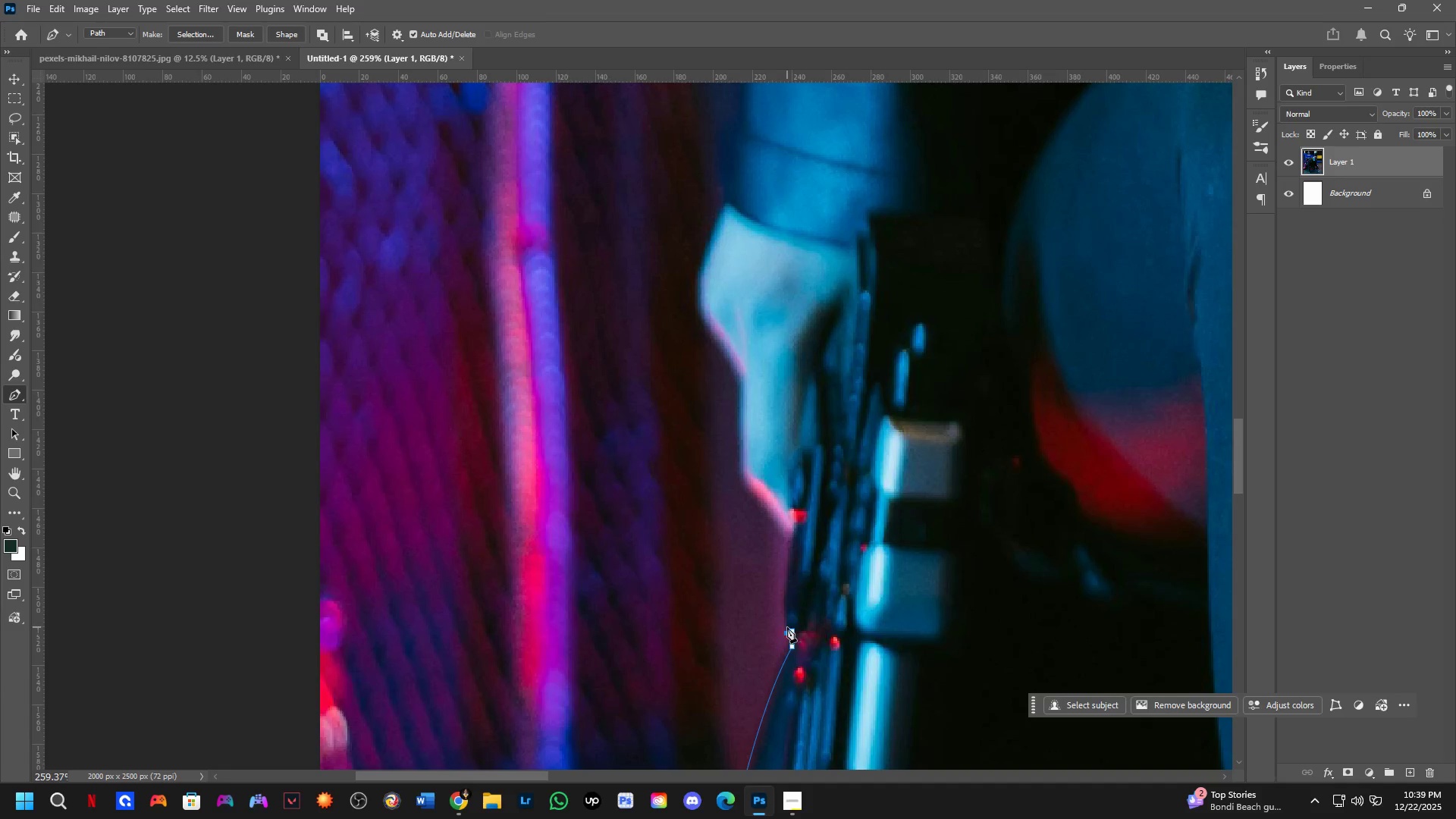 
scroll: coordinate [787, 632], scroll_direction: up, amount: 3.0
 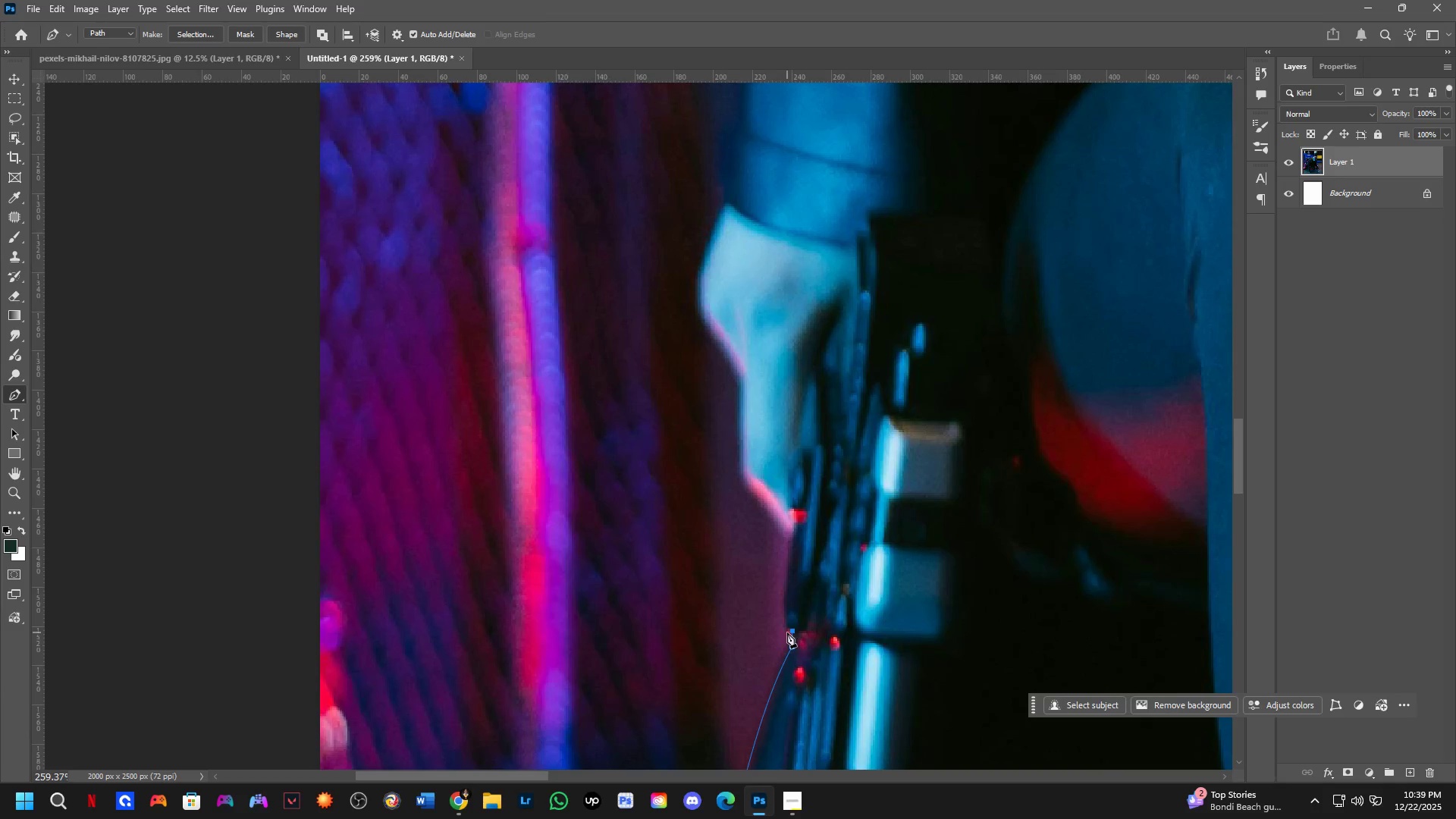 
key(Control+ControlLeft)
 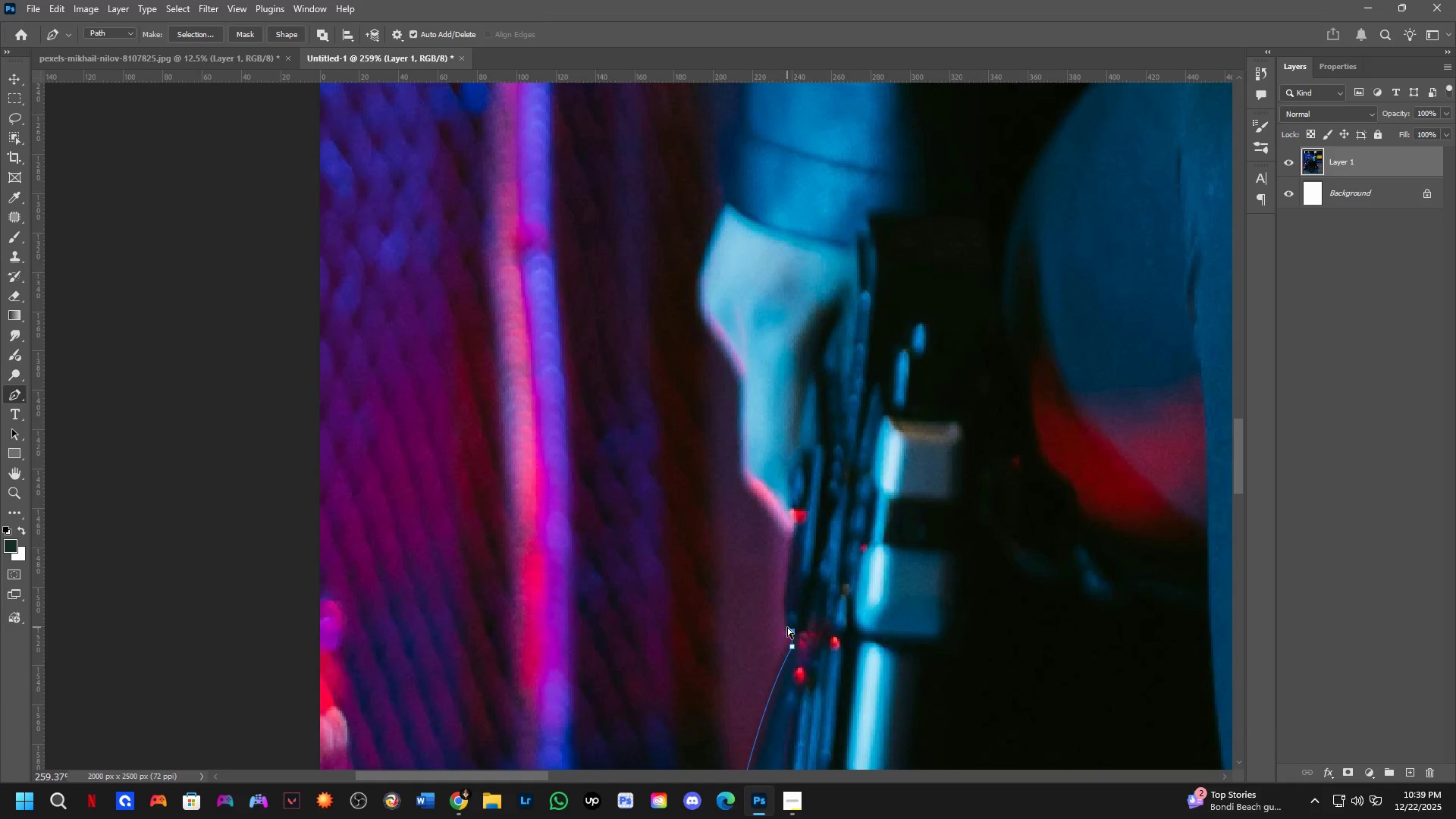 
key(Control+Z)
 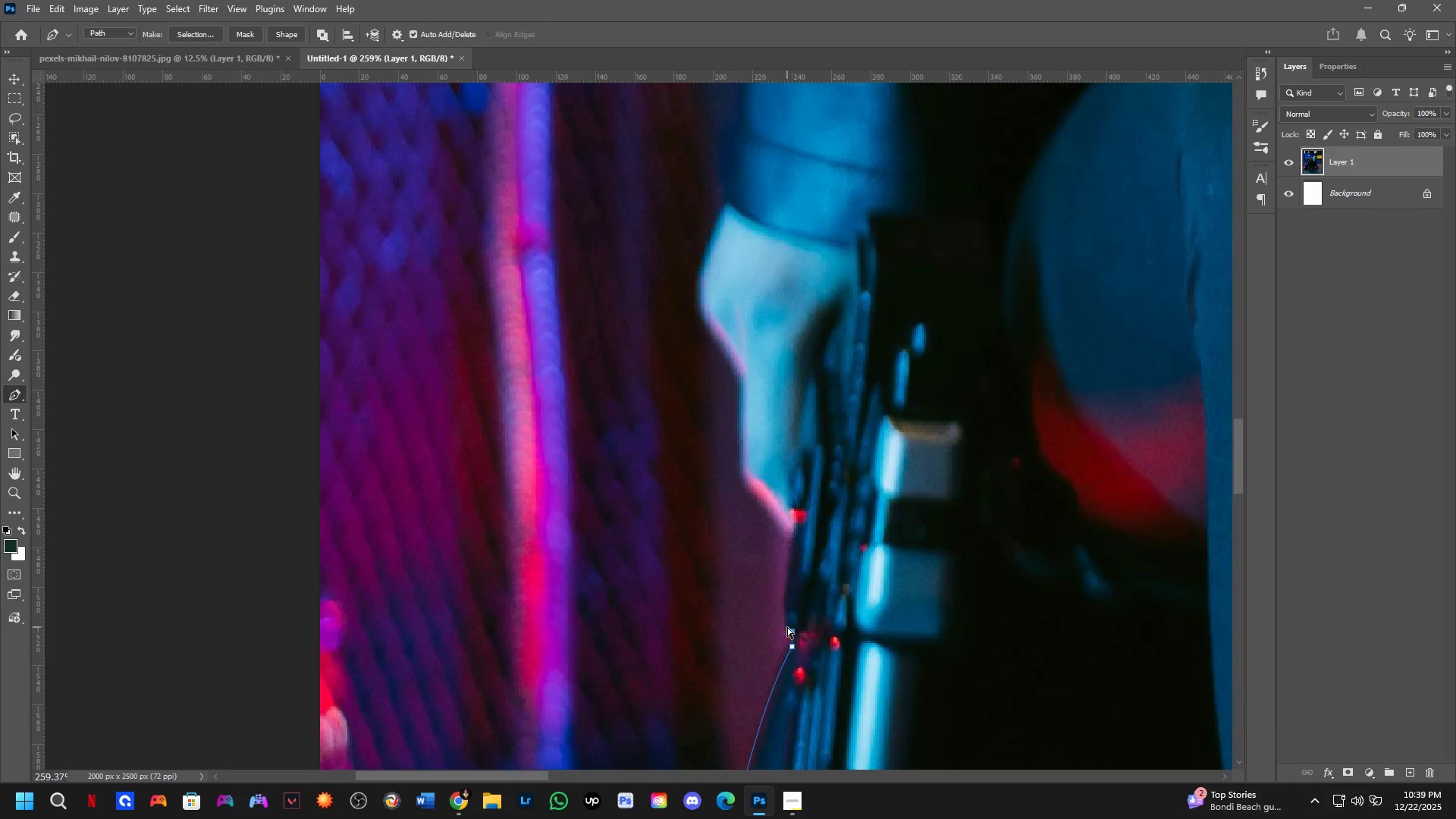 
left_click([787, 627])
 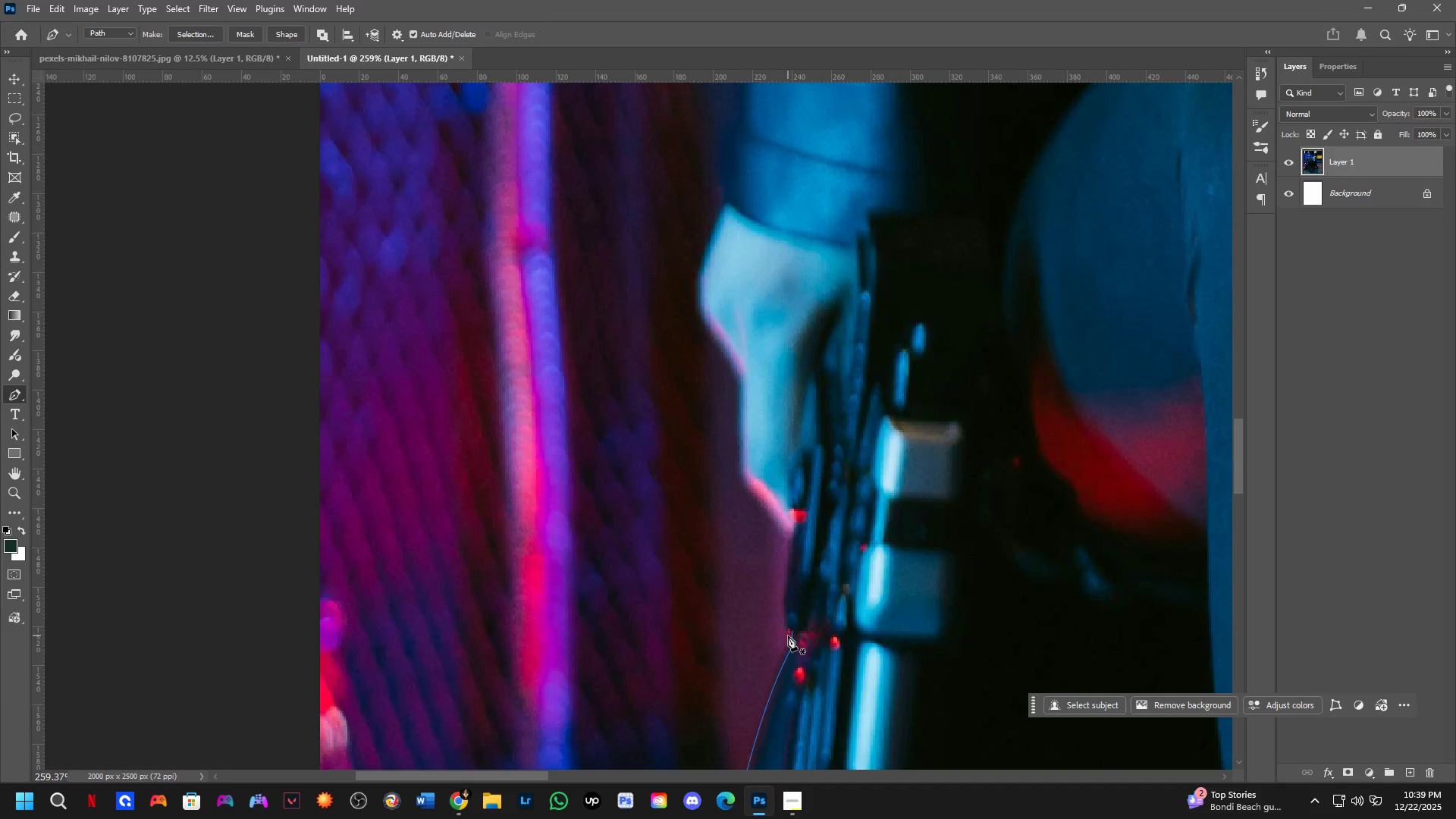 
hold_key(key=ControlLeft, duration=0.41)
left_click([793, 633])
 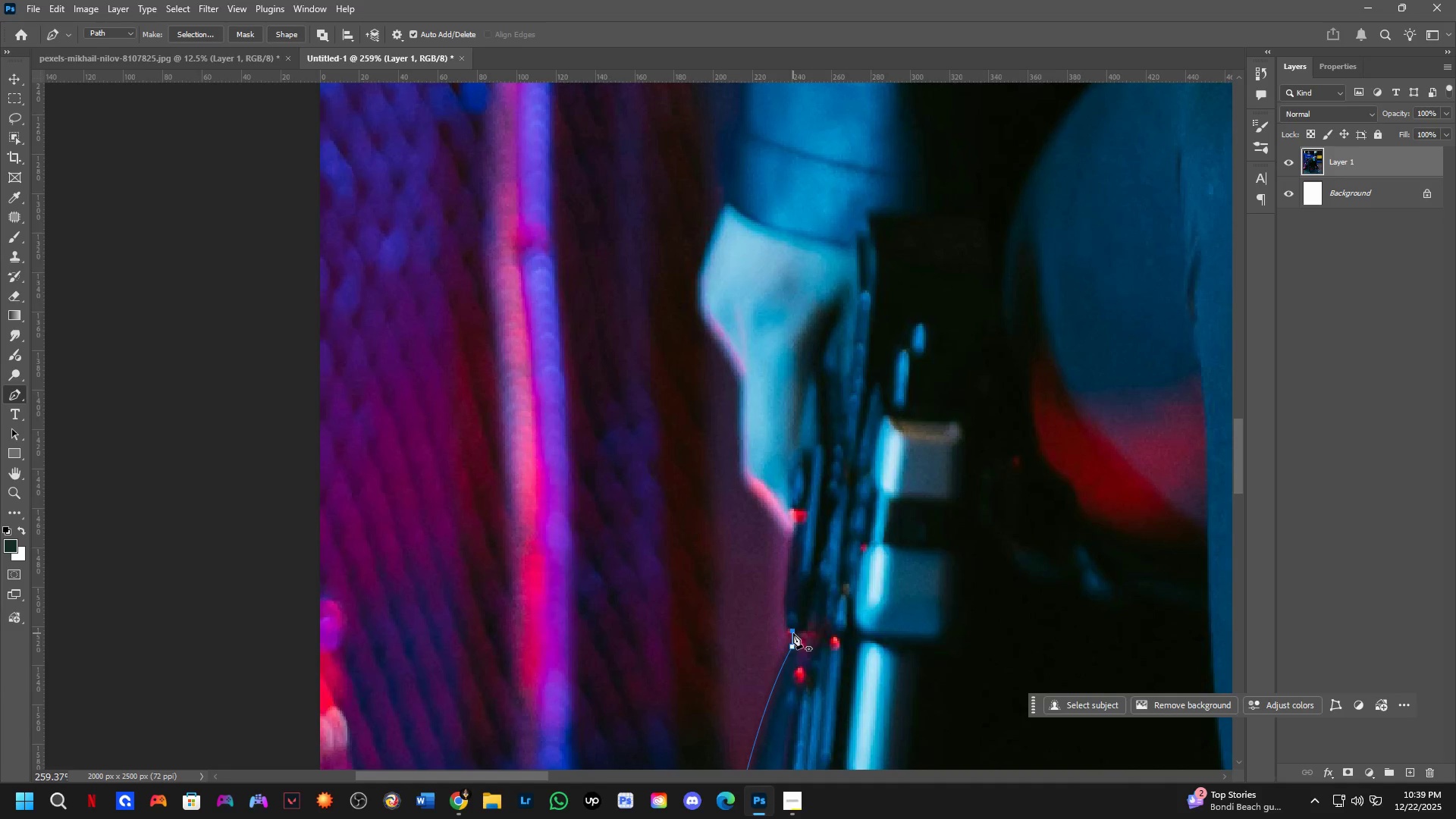 
hold_key(key=AltLeft, duration=0.34)
left_click([793, 632])
 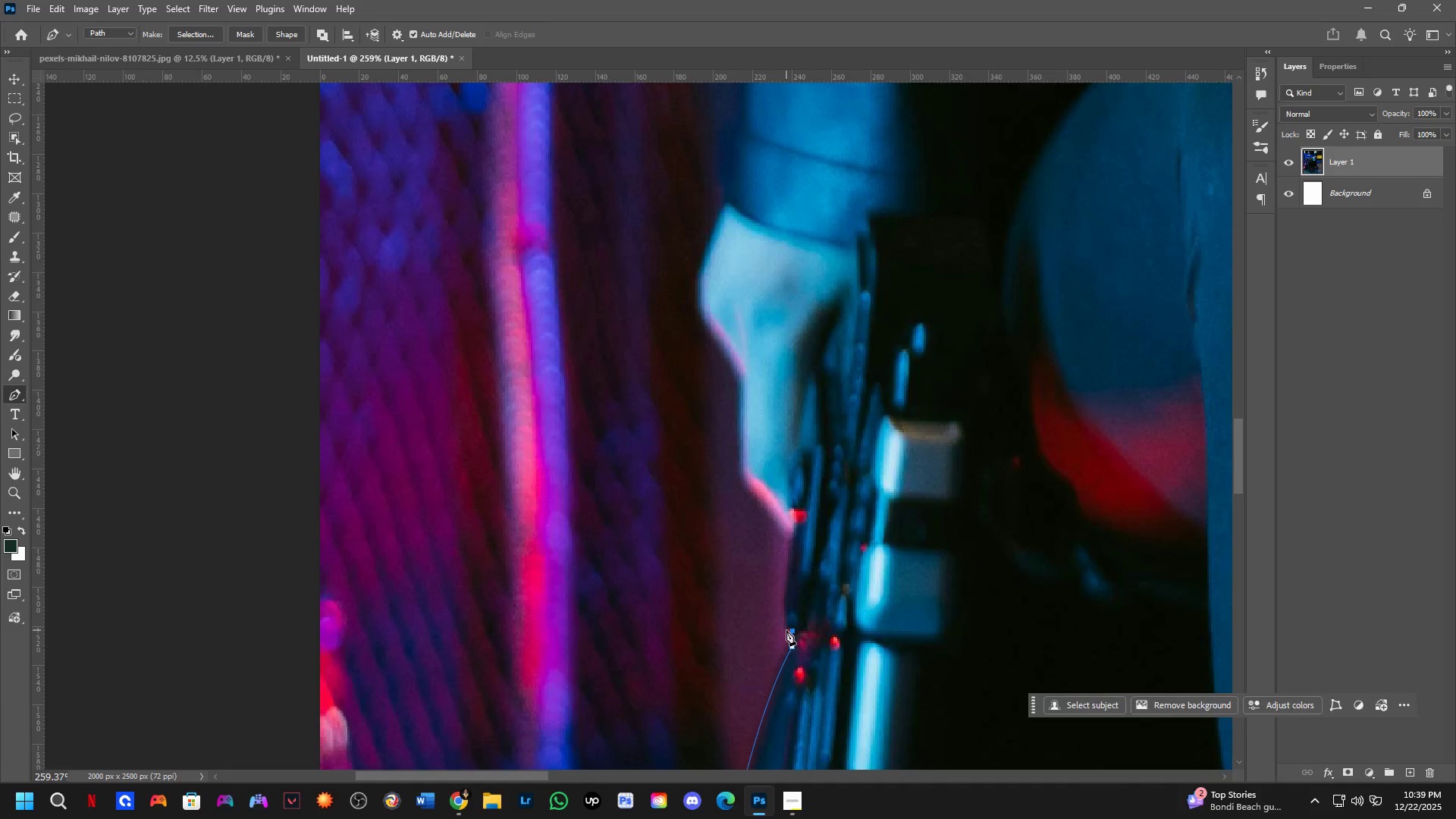 
double_click([786, 630])
 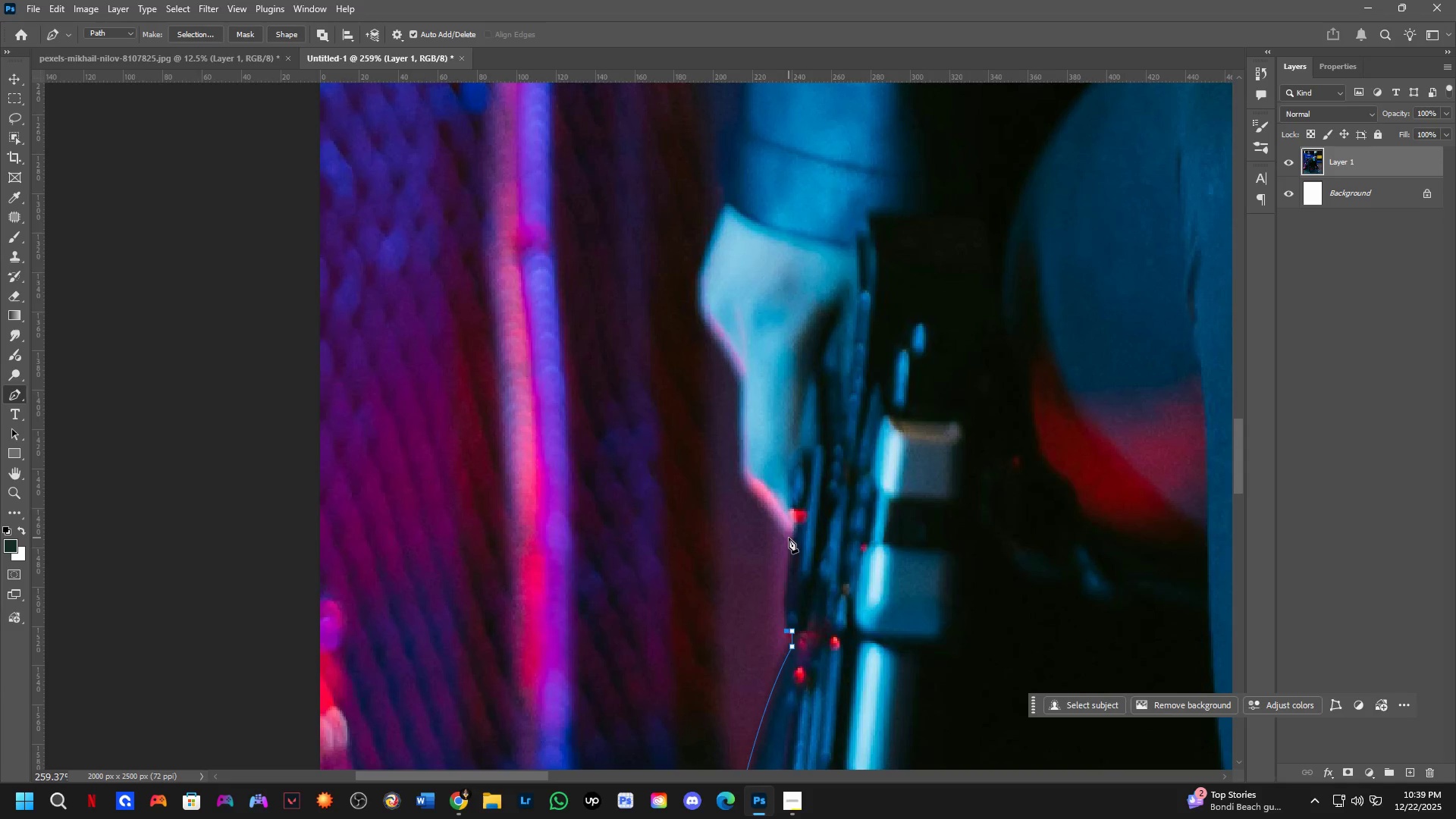 
left_click([789, 538])
 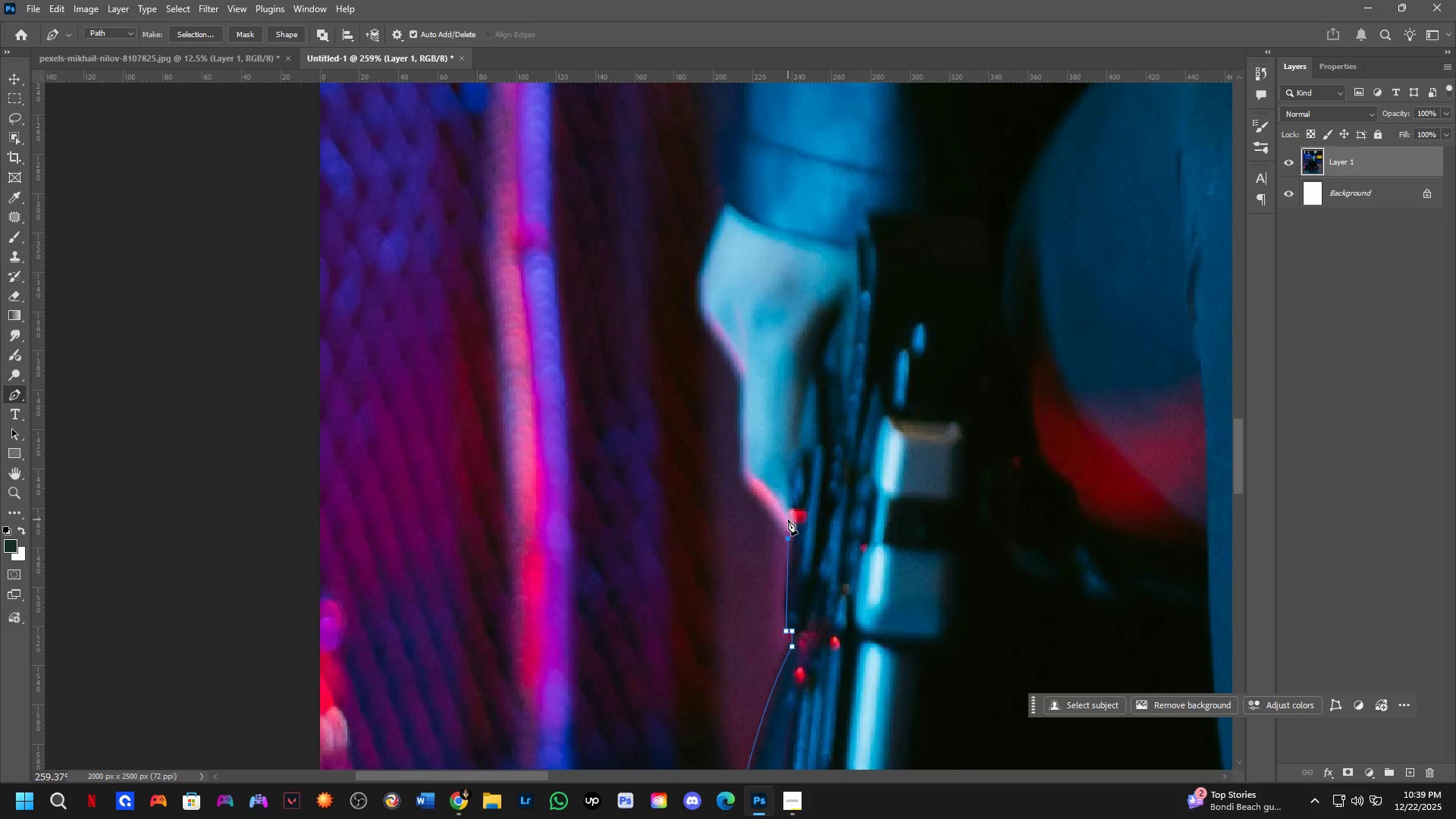 
left_click([789, 519])
 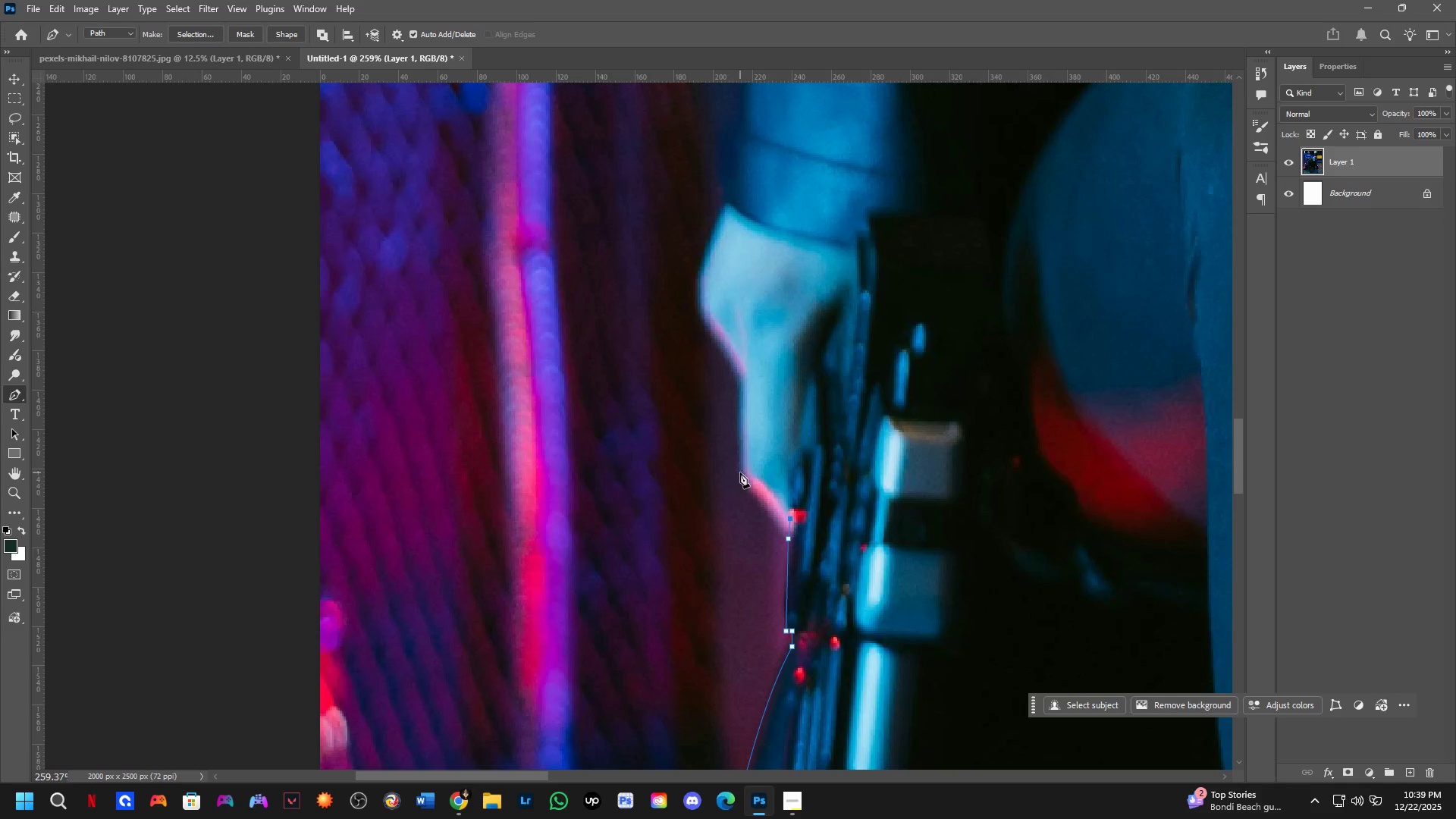 
left_click([741, 470])
 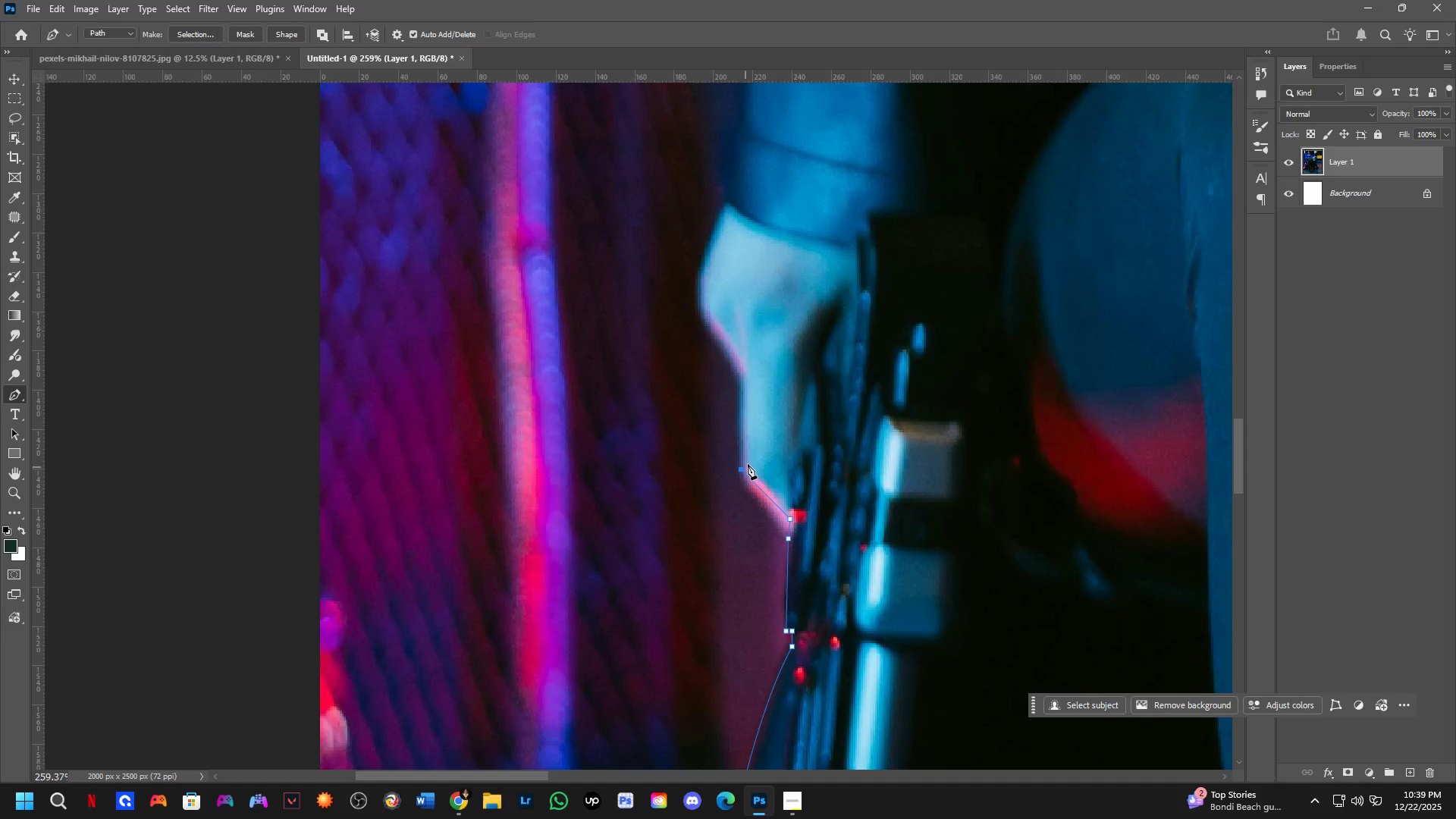 
hold_key(key=Space, duration=0.53)
 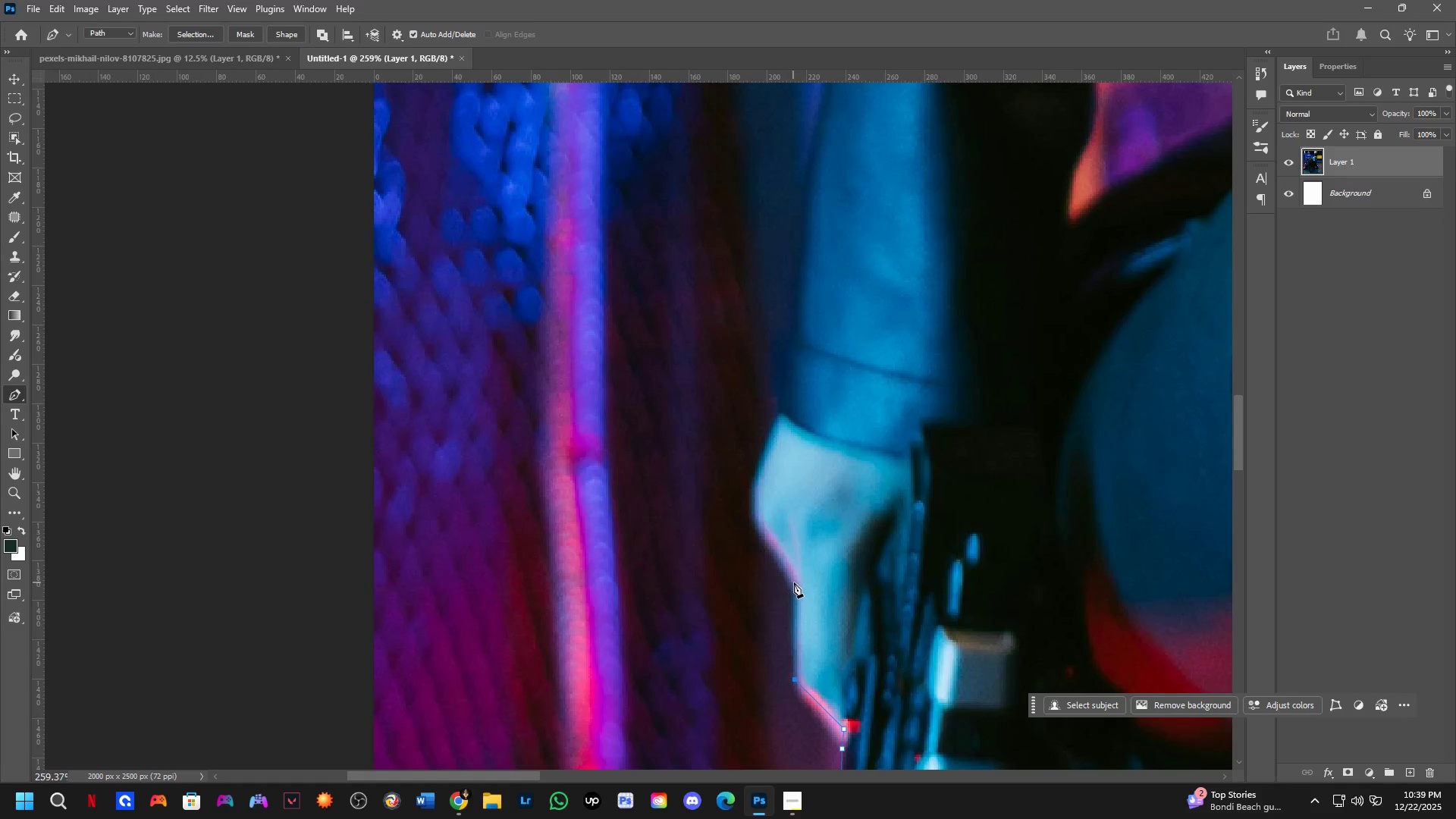 
left_click_drag(start_coordinate=[760, 447], to_coordinate=[814, 657])
 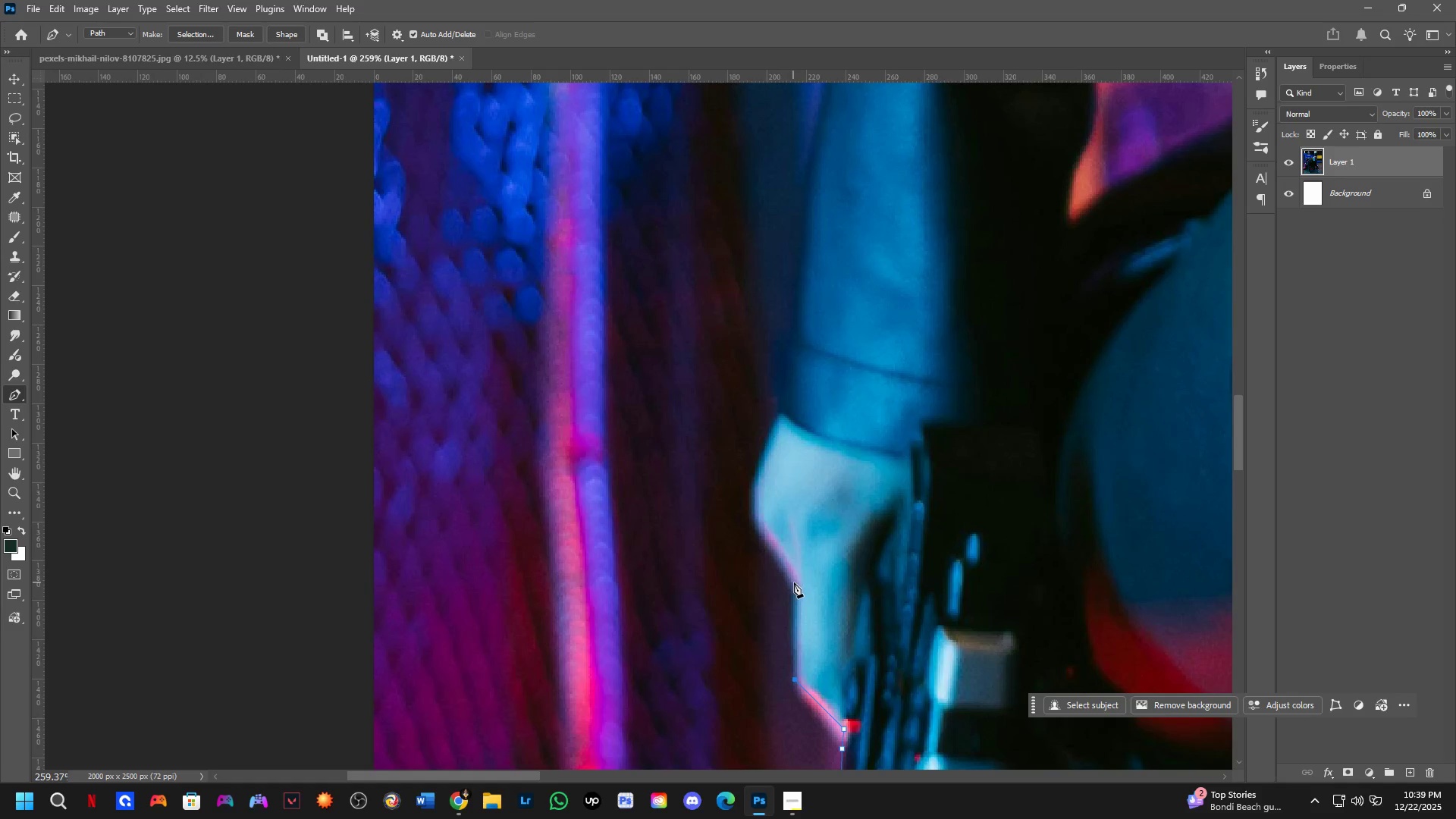 
left_click([799, 584])
 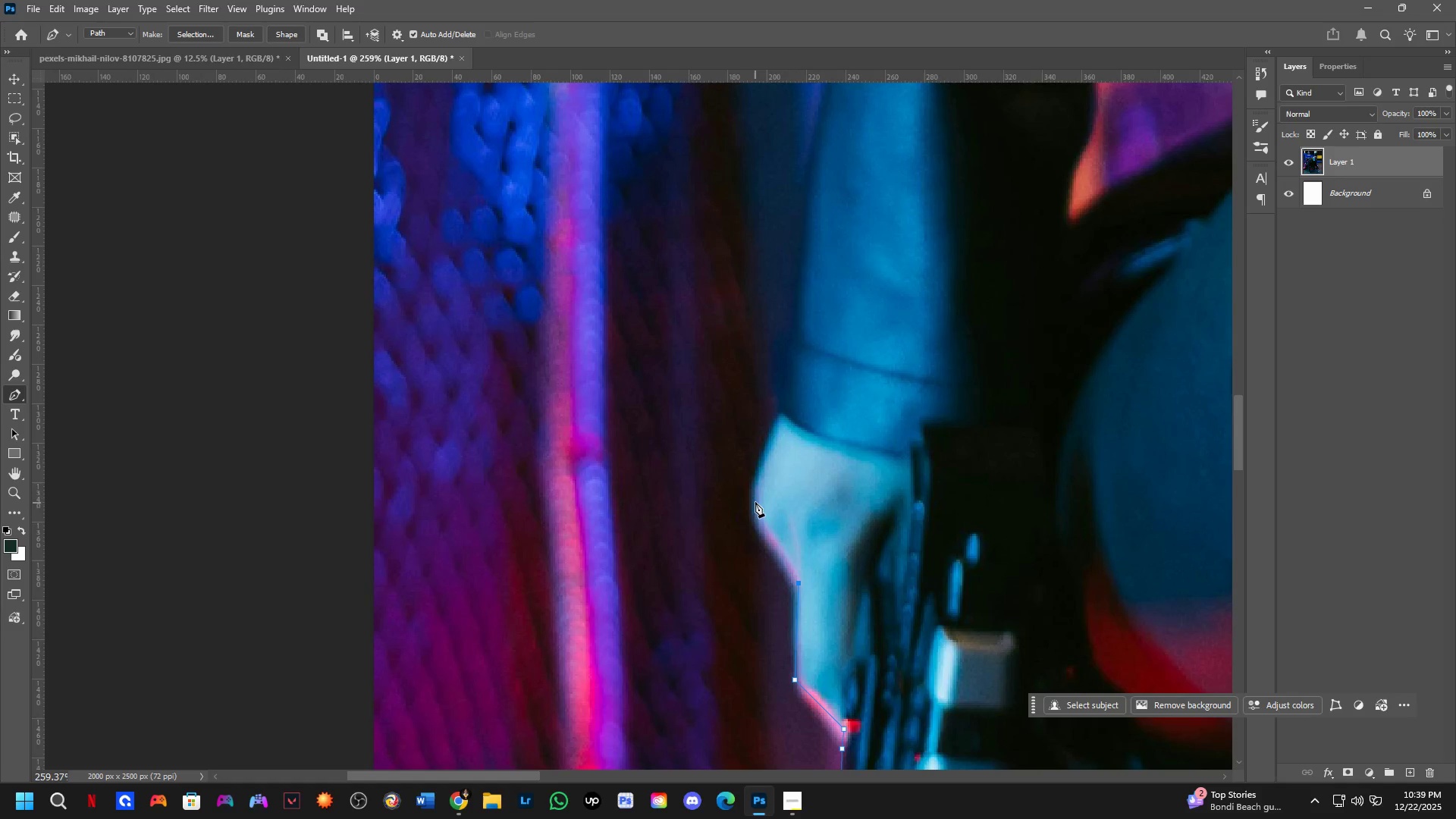 
left_click_drag(start_coordinate=[756, 497], to_coordinate=[755, 467])
 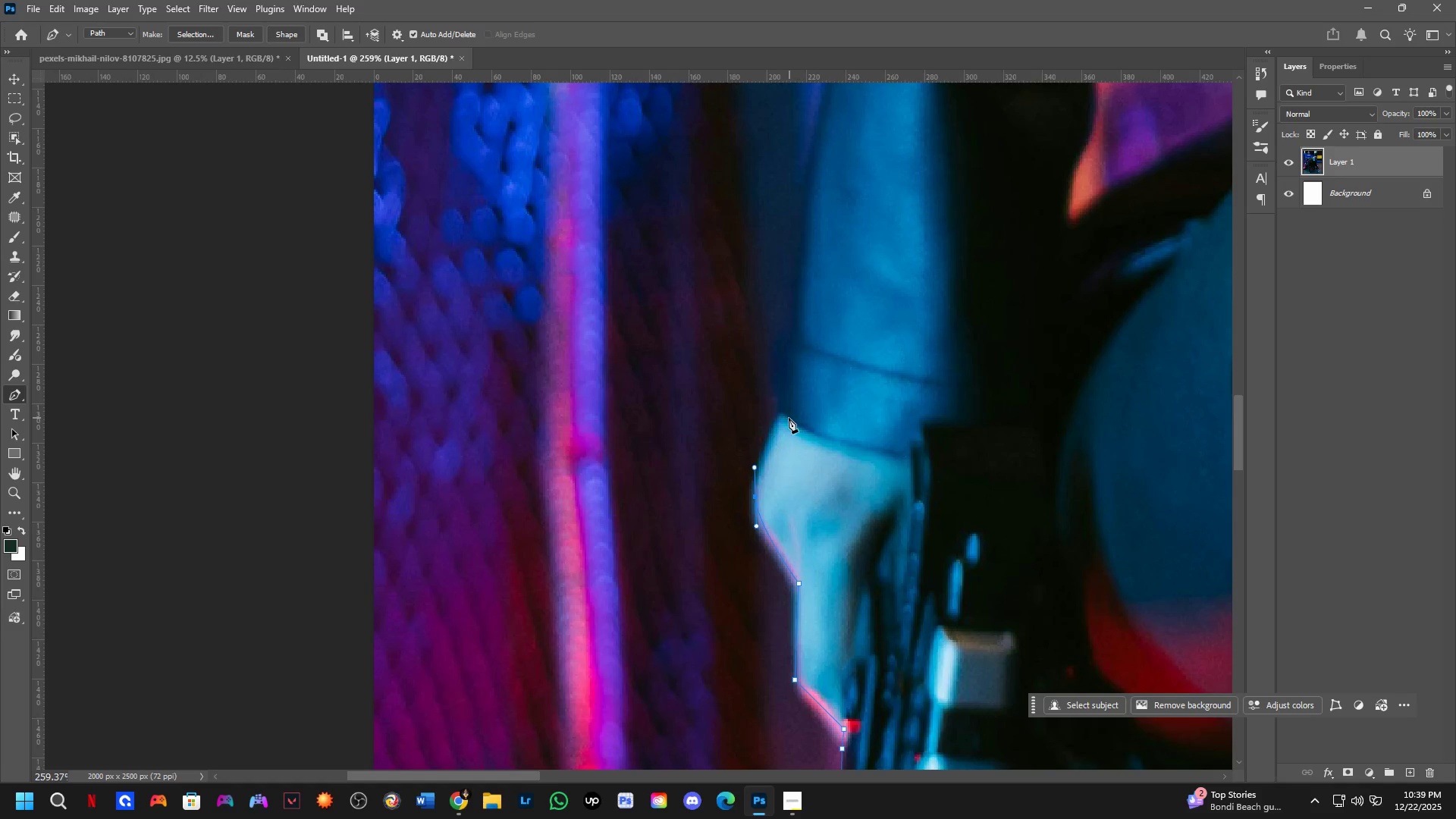 
left_click([785, 416])
 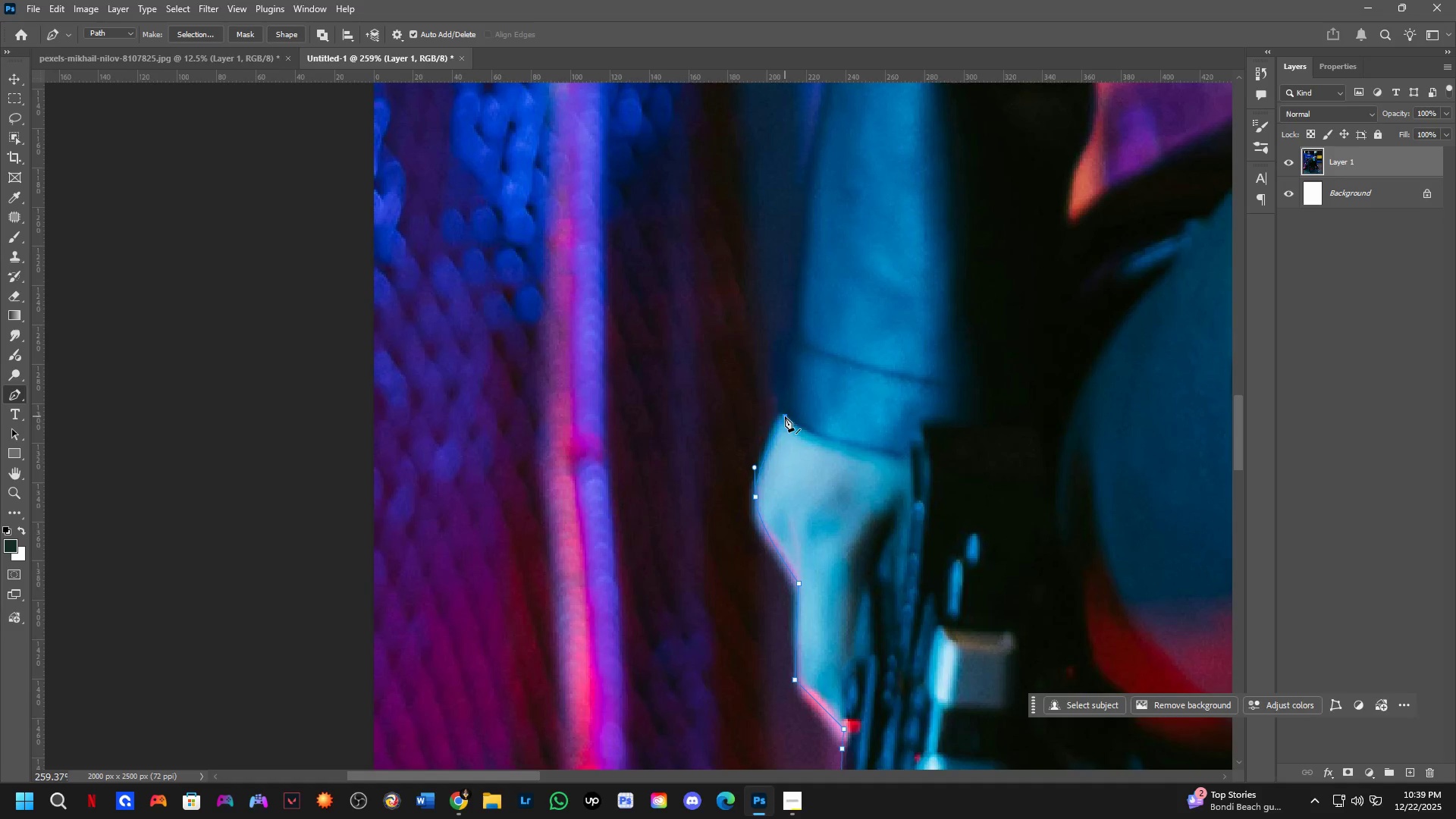 
hold_key(key=Space, duration=0.47)
 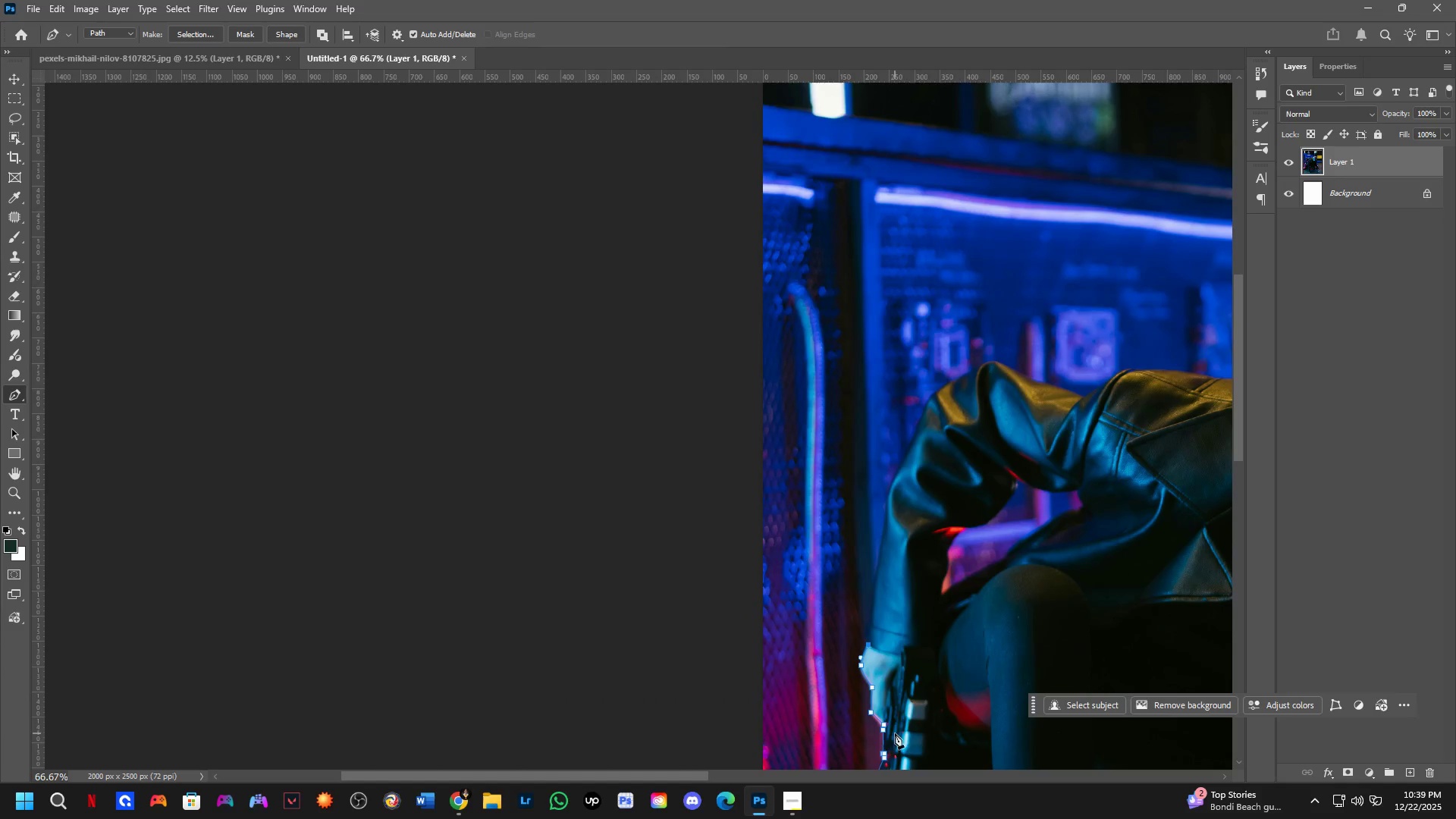 
left_click_drag(start_coordinate=[833, 412], to_coordinate=[883, 657])
 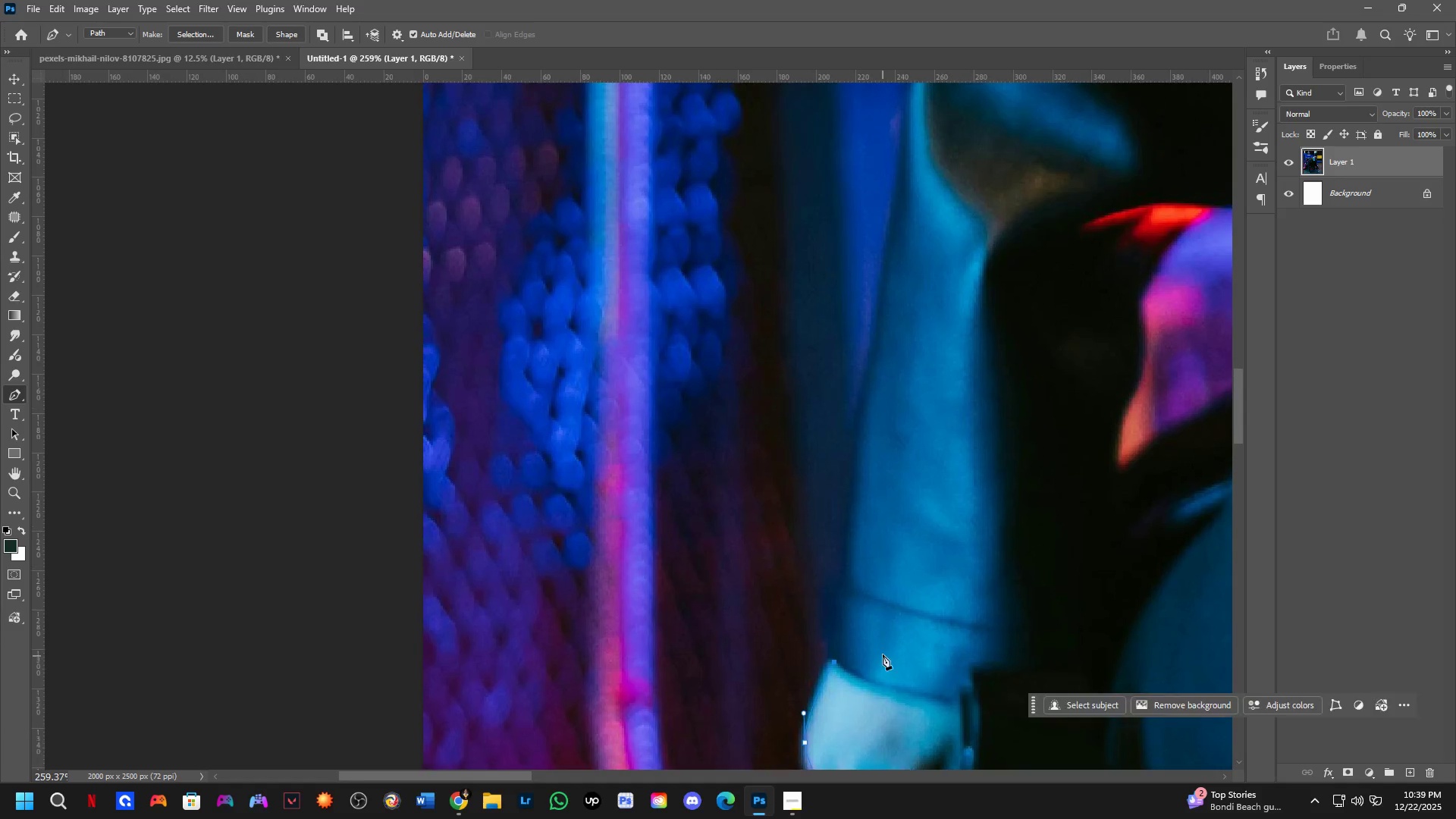 
key(Shift+ShiftLeft)
 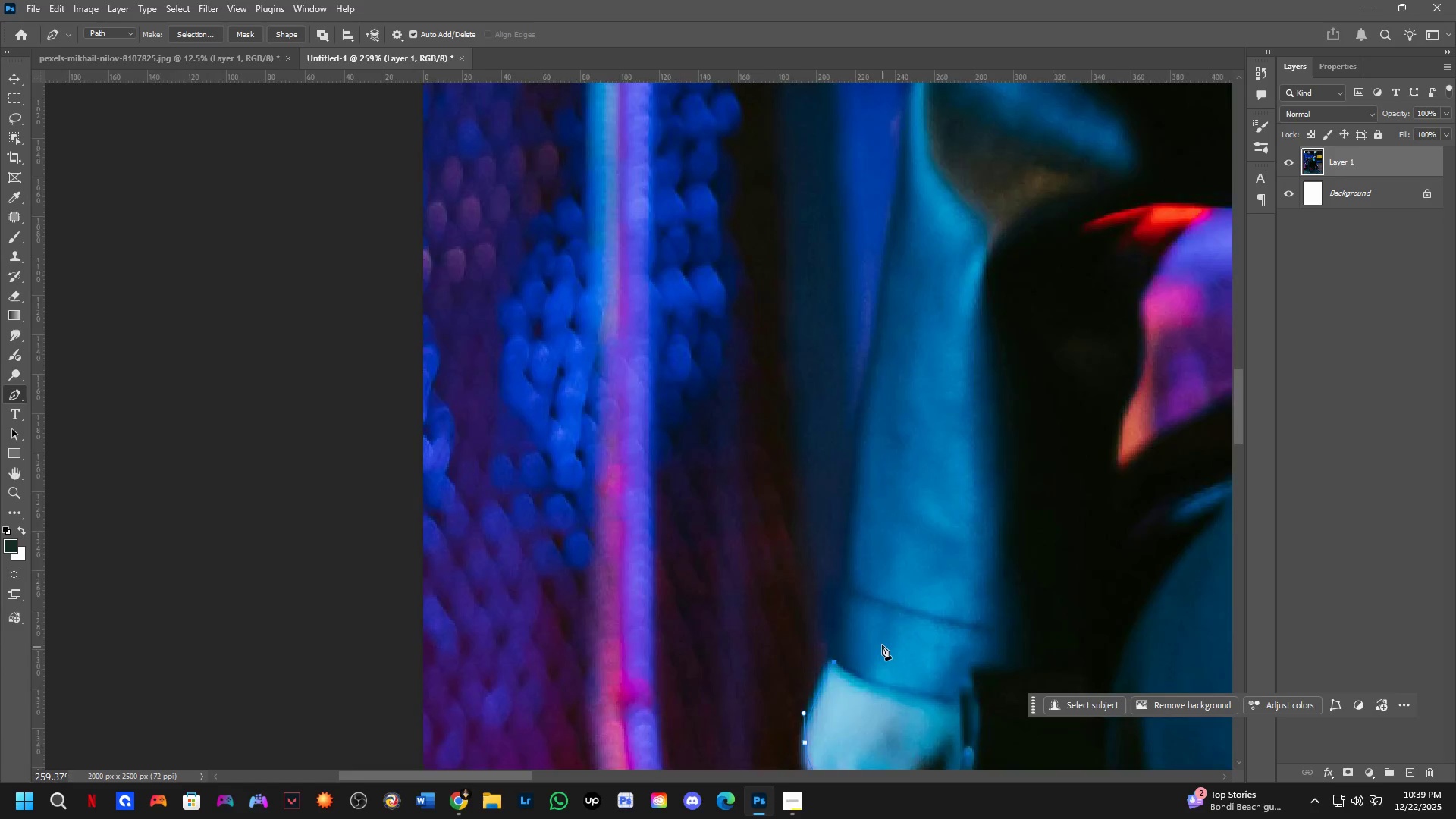 
key(Shift+ShiftLeft)
 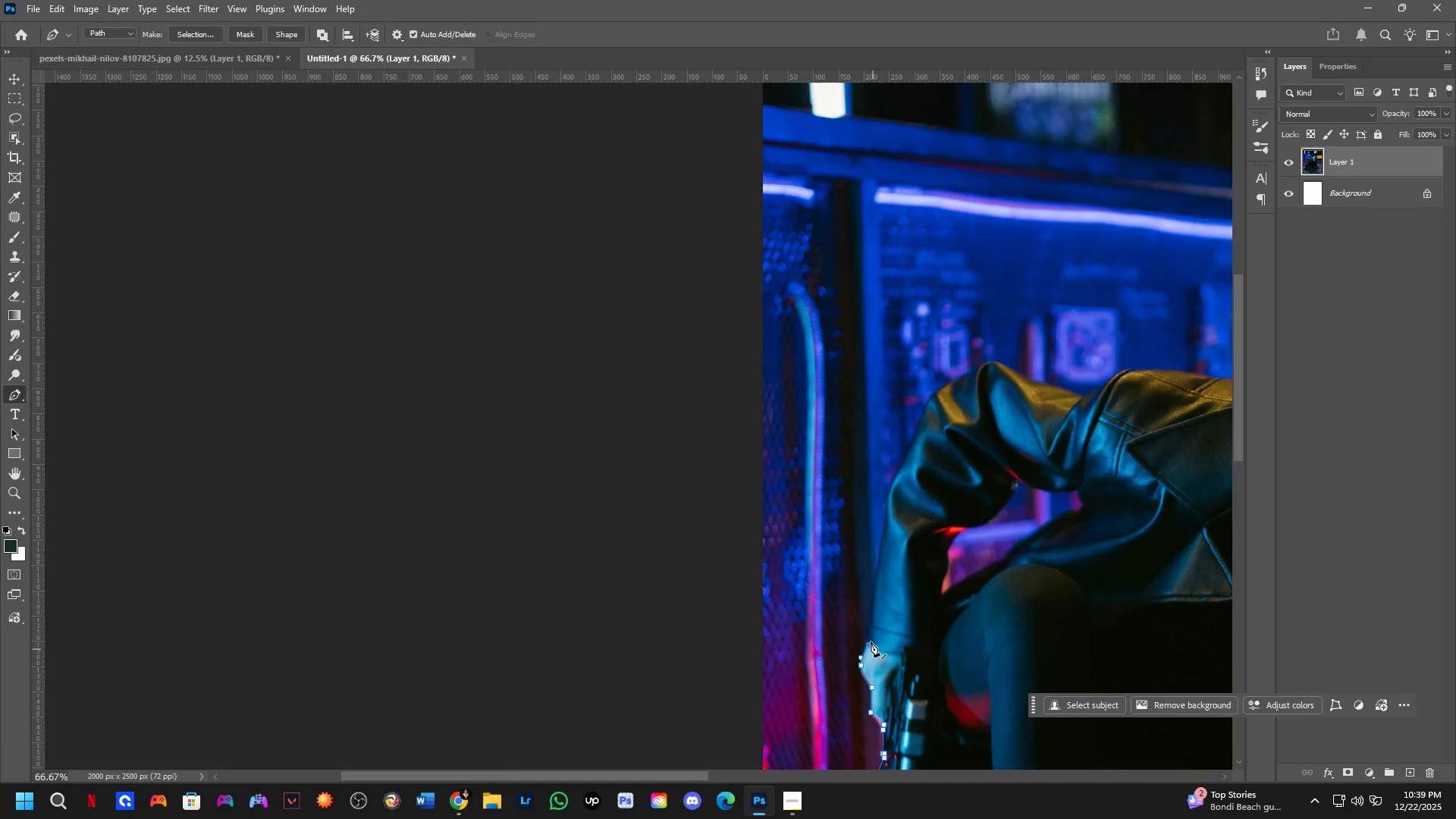 
scroll: coordinate [880, 639], scroll_direction: down, amount: 3.0
 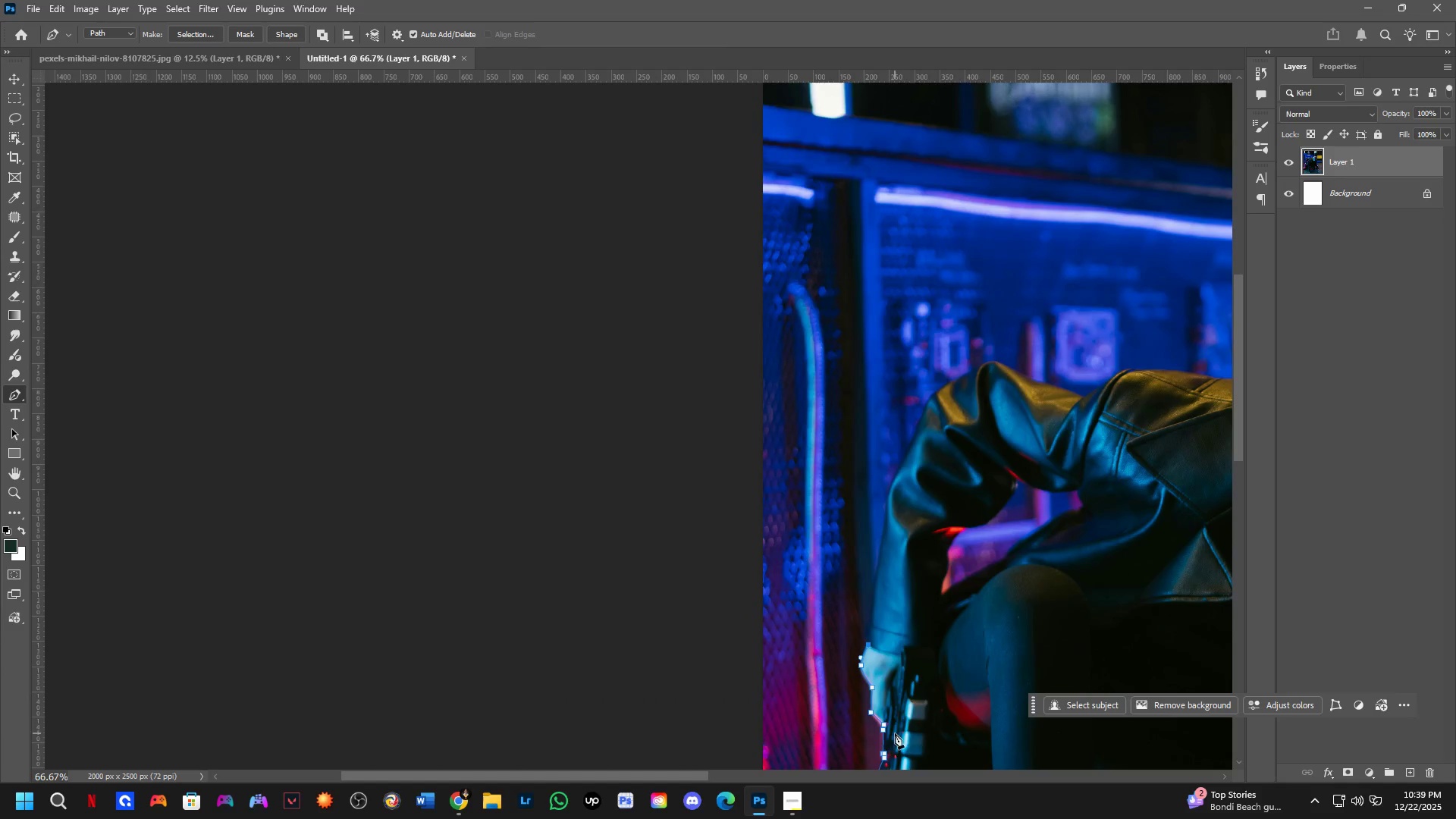 
scroll: coordinate [864, 624], scroll_direction: up, amount: 3.0
 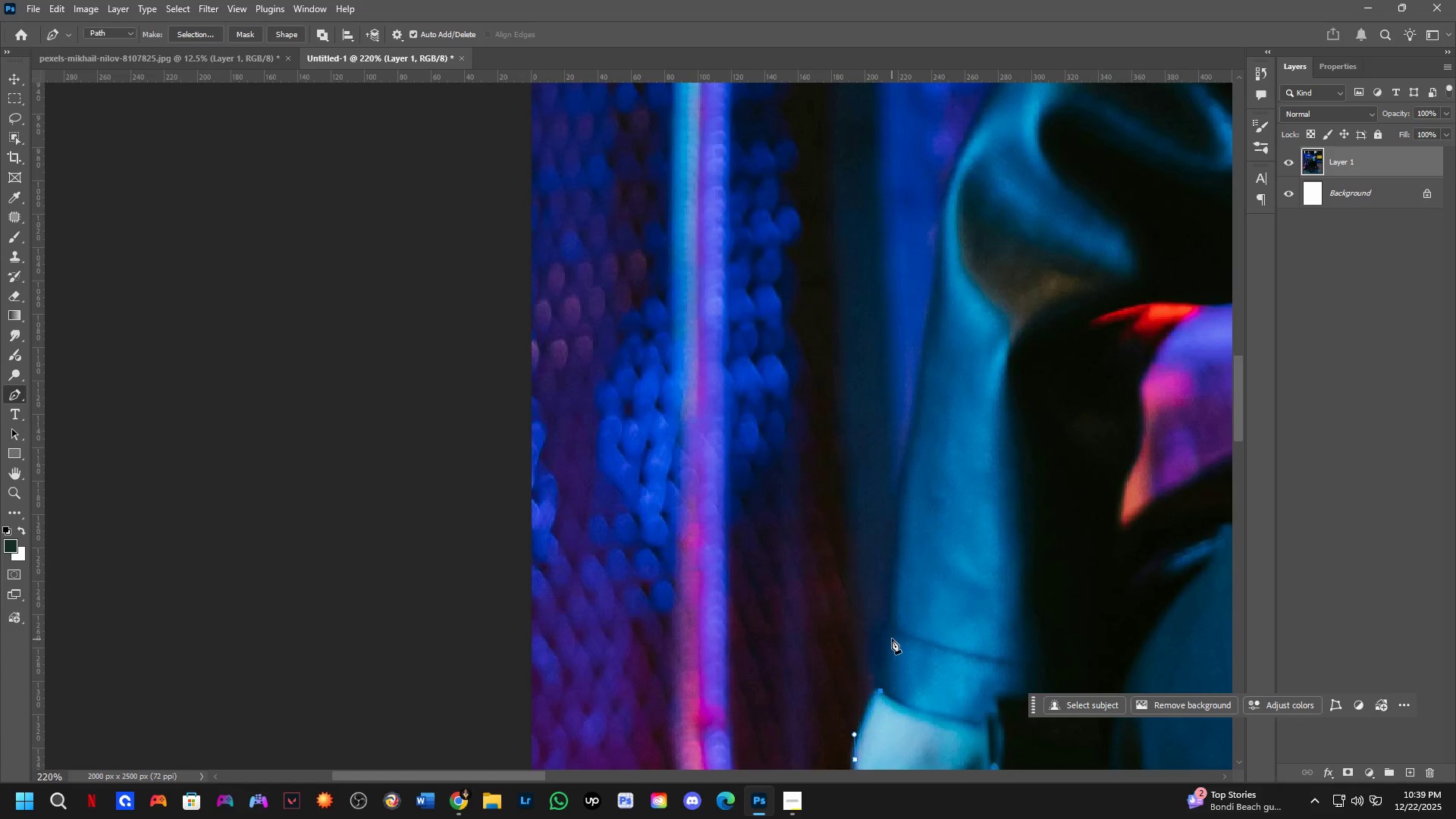 
left_click_drag(start_coordinate=[896, 632], to_coordinate=[914, 617])
 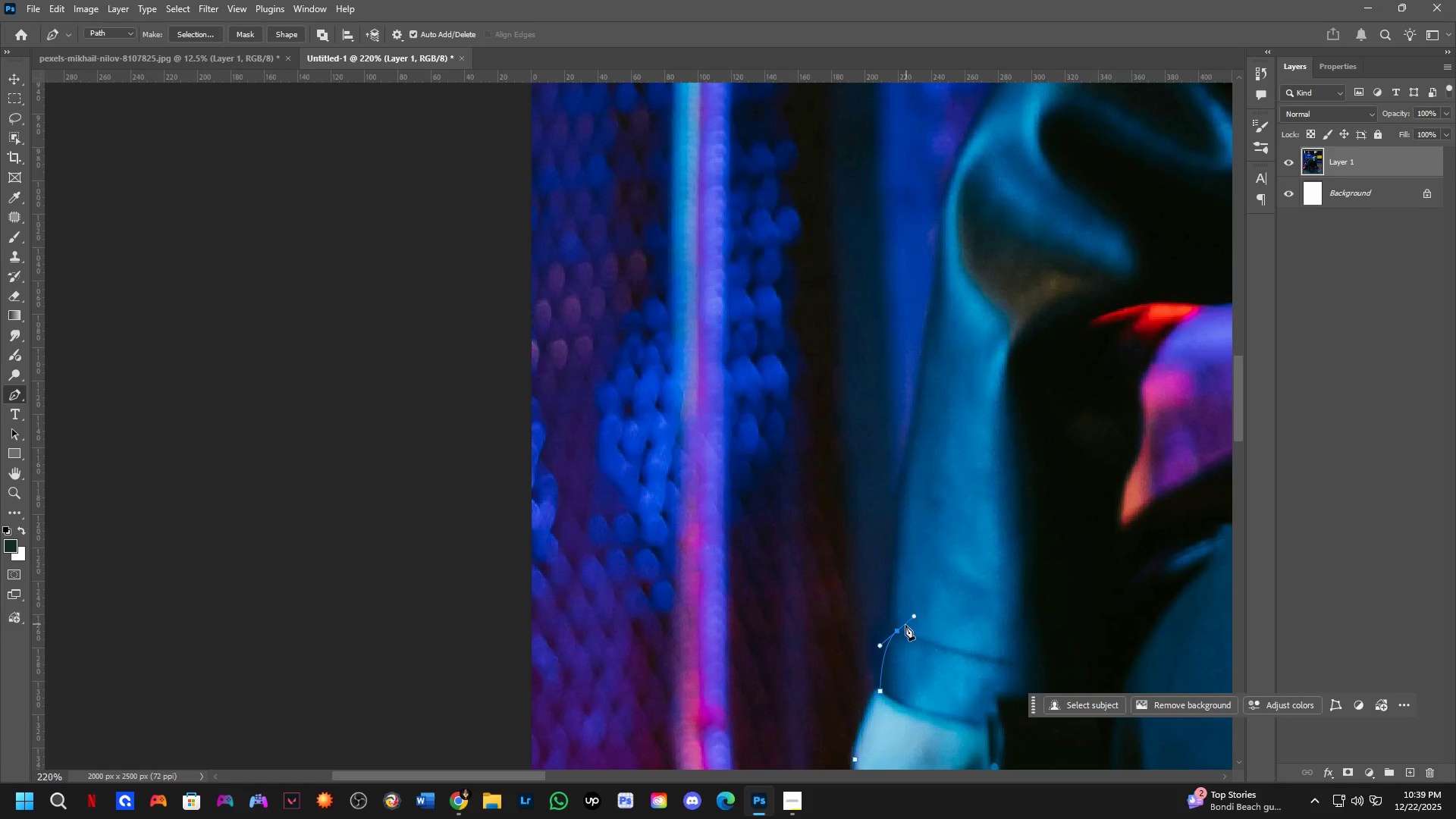 
hold_key(key=AltLeft, duration=0.45)
left_click([896, 632])
 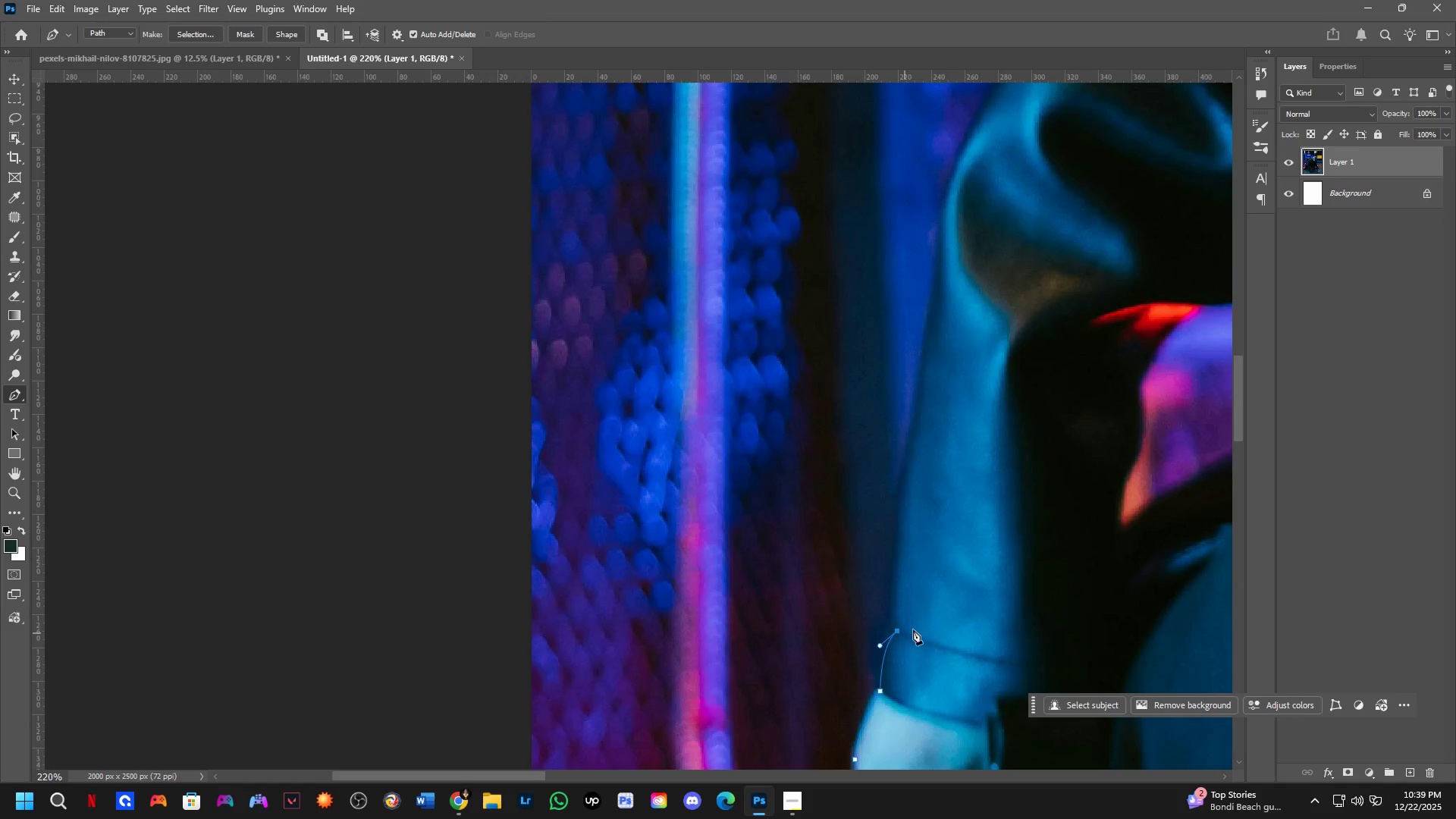 
hold_key(key=Space, duration=0.58)
 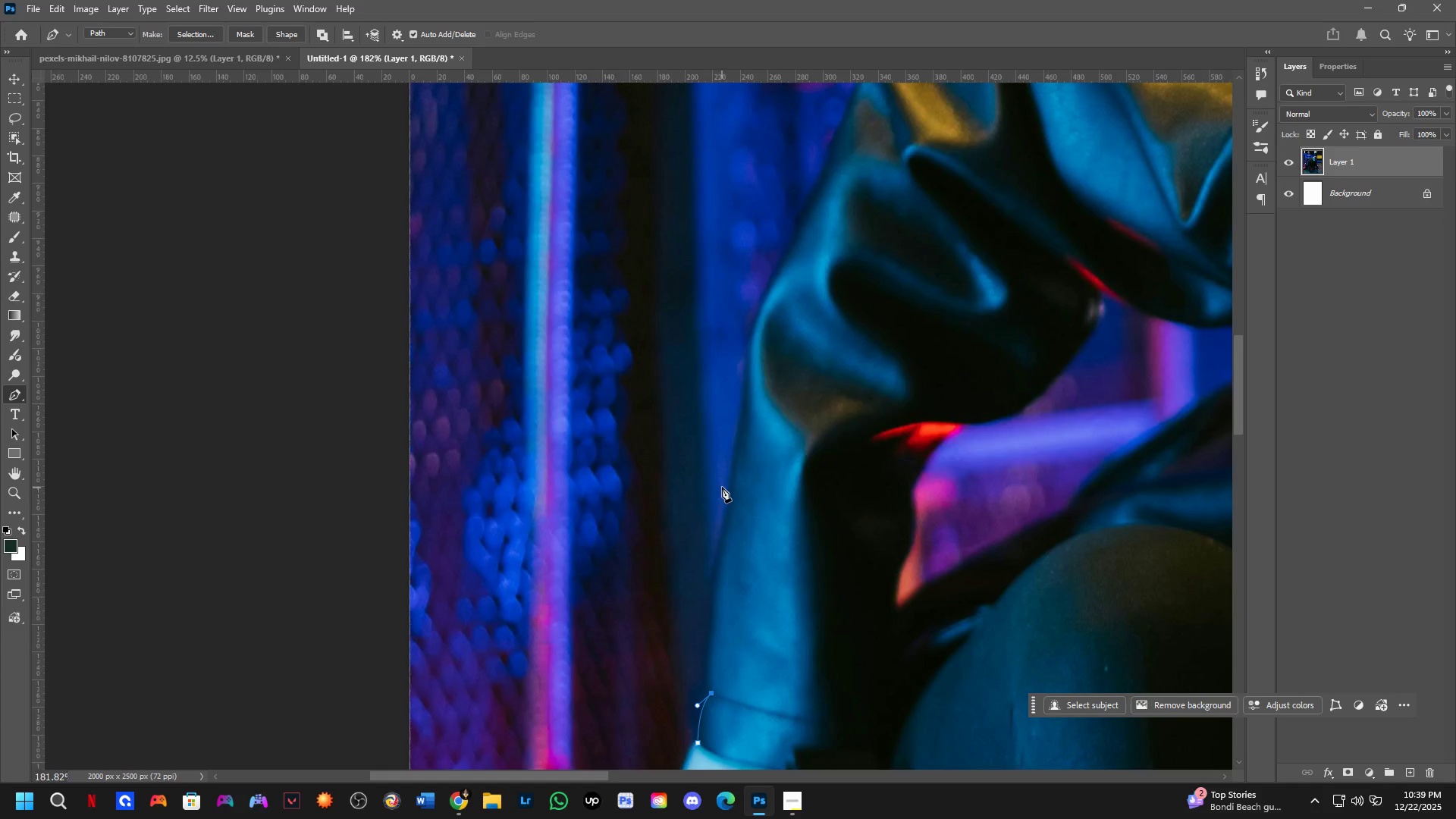 
left_click_drag(start_coordinate=[931, 579], to_coordinate=[749, 673])
 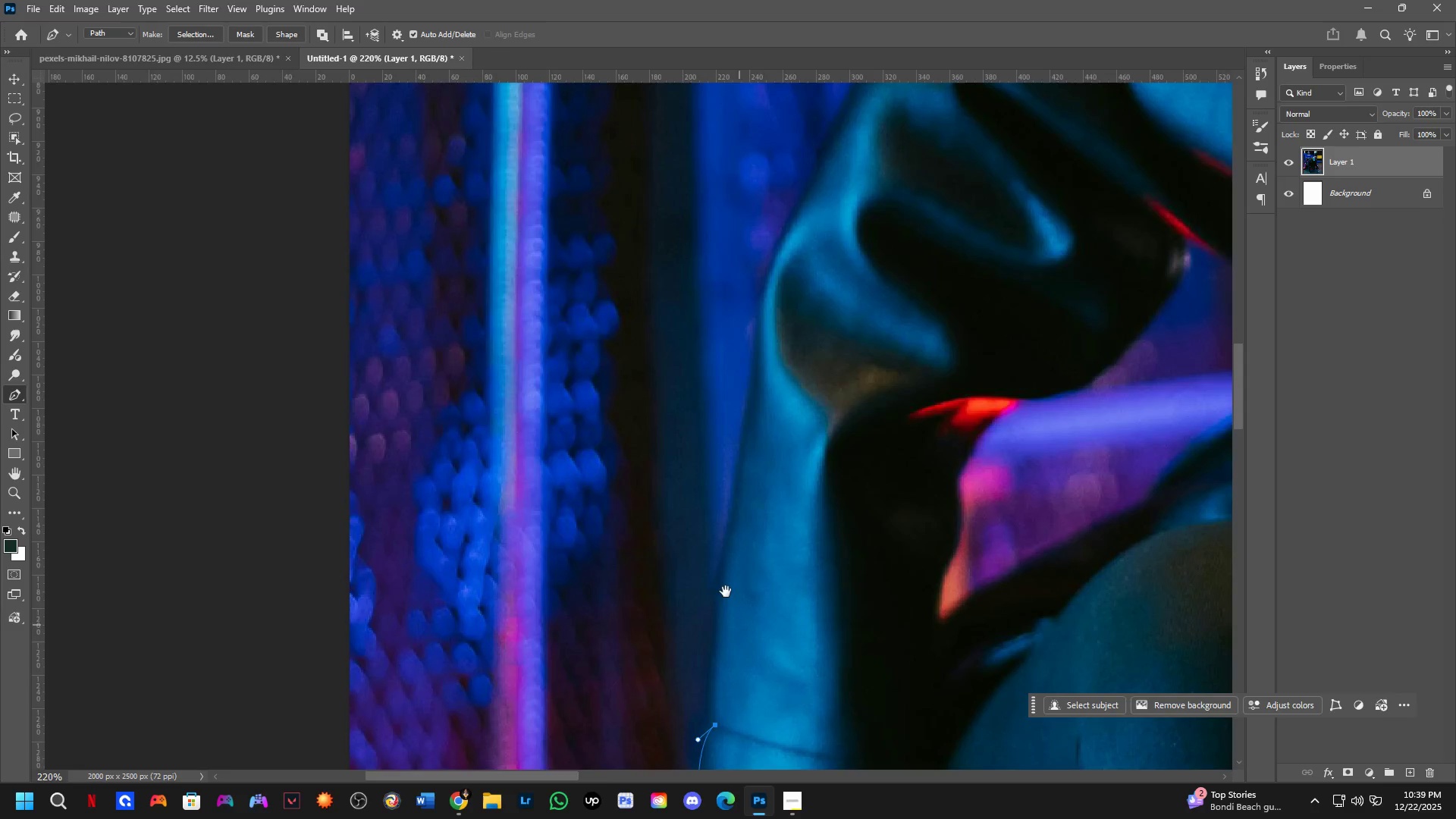 
scroll: coordinate [694, 540], scroll_direction: down, amount: 2.0
 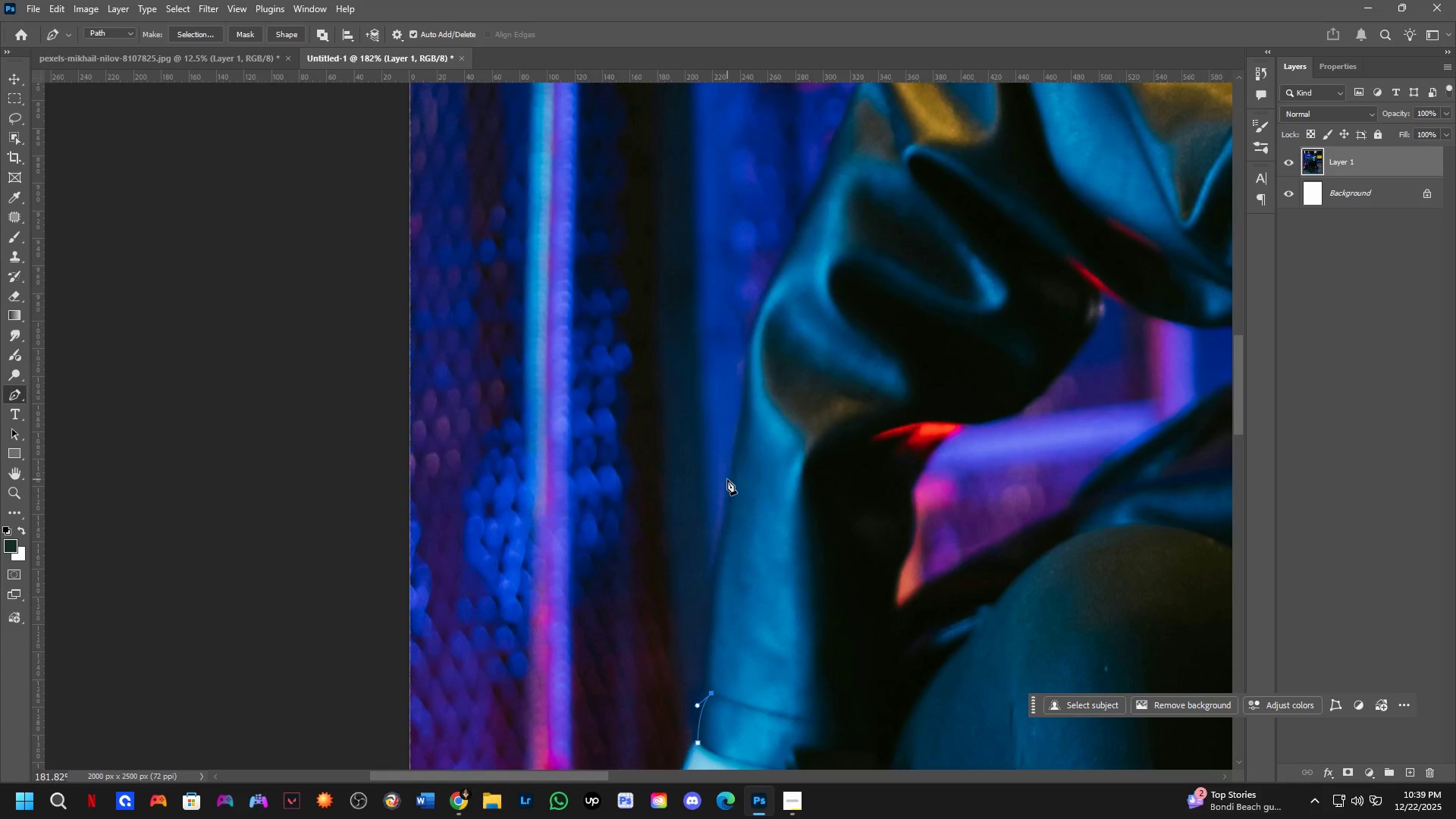 
left_click_drag(start_coordinate=[735, 464], to_coordinate=[767, 375])
 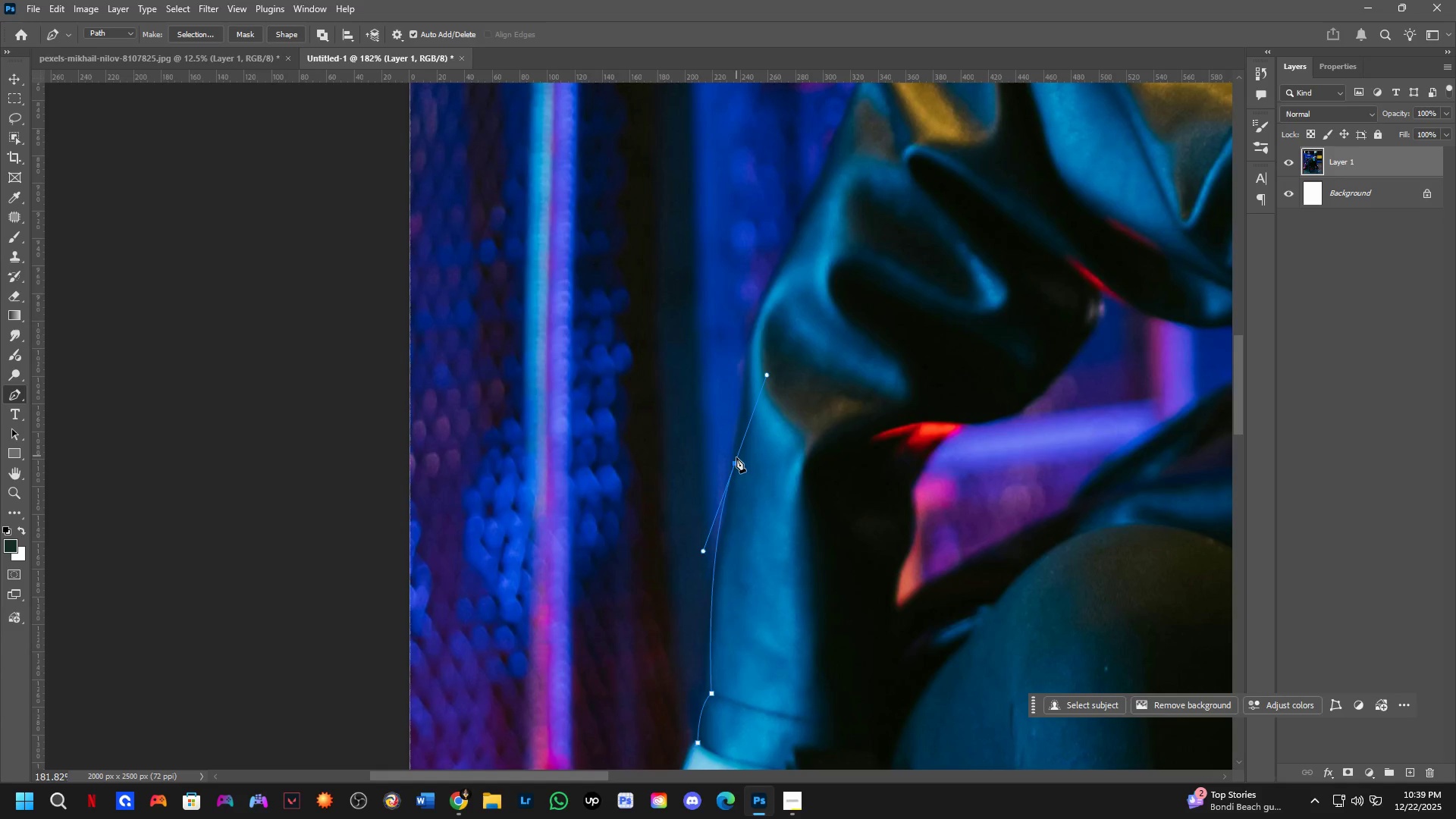 
hold_key(key=AltLeft, duration=0.53)
 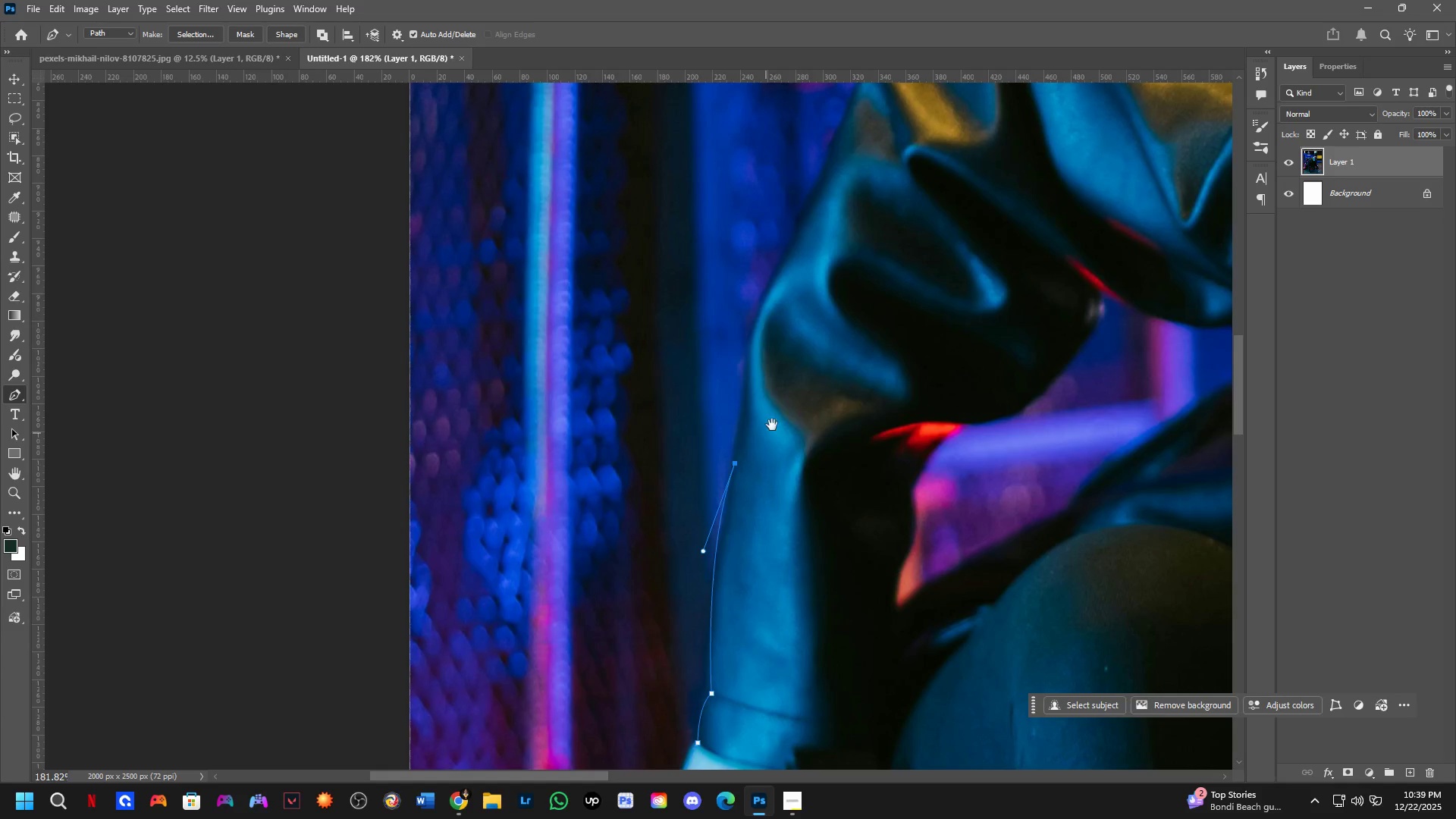 
hold_key(key=Space, duration=0.48)
 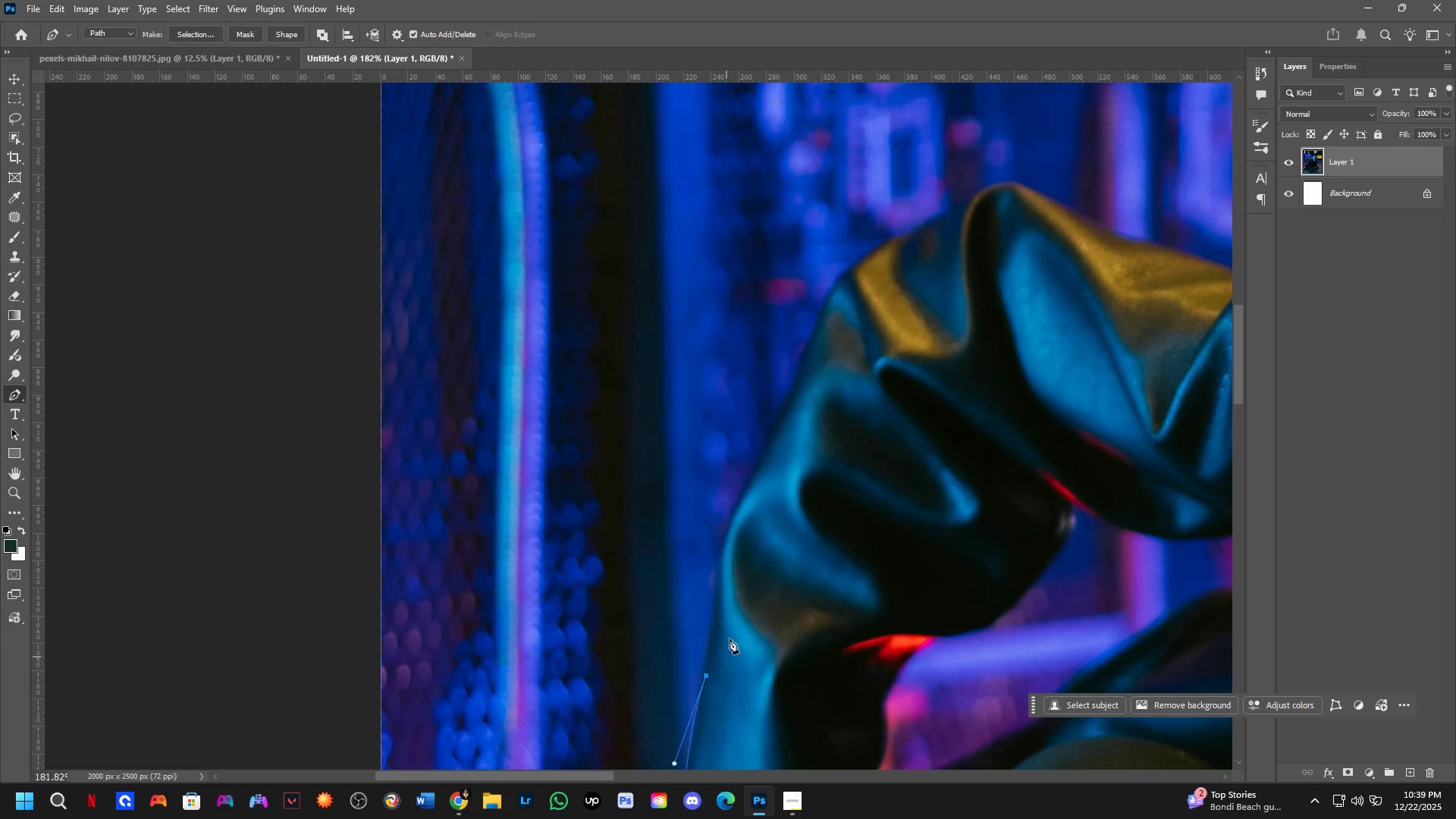 
left_click_drag(start_coordinate=[780, 421], to_coordinate=[753, 628])
 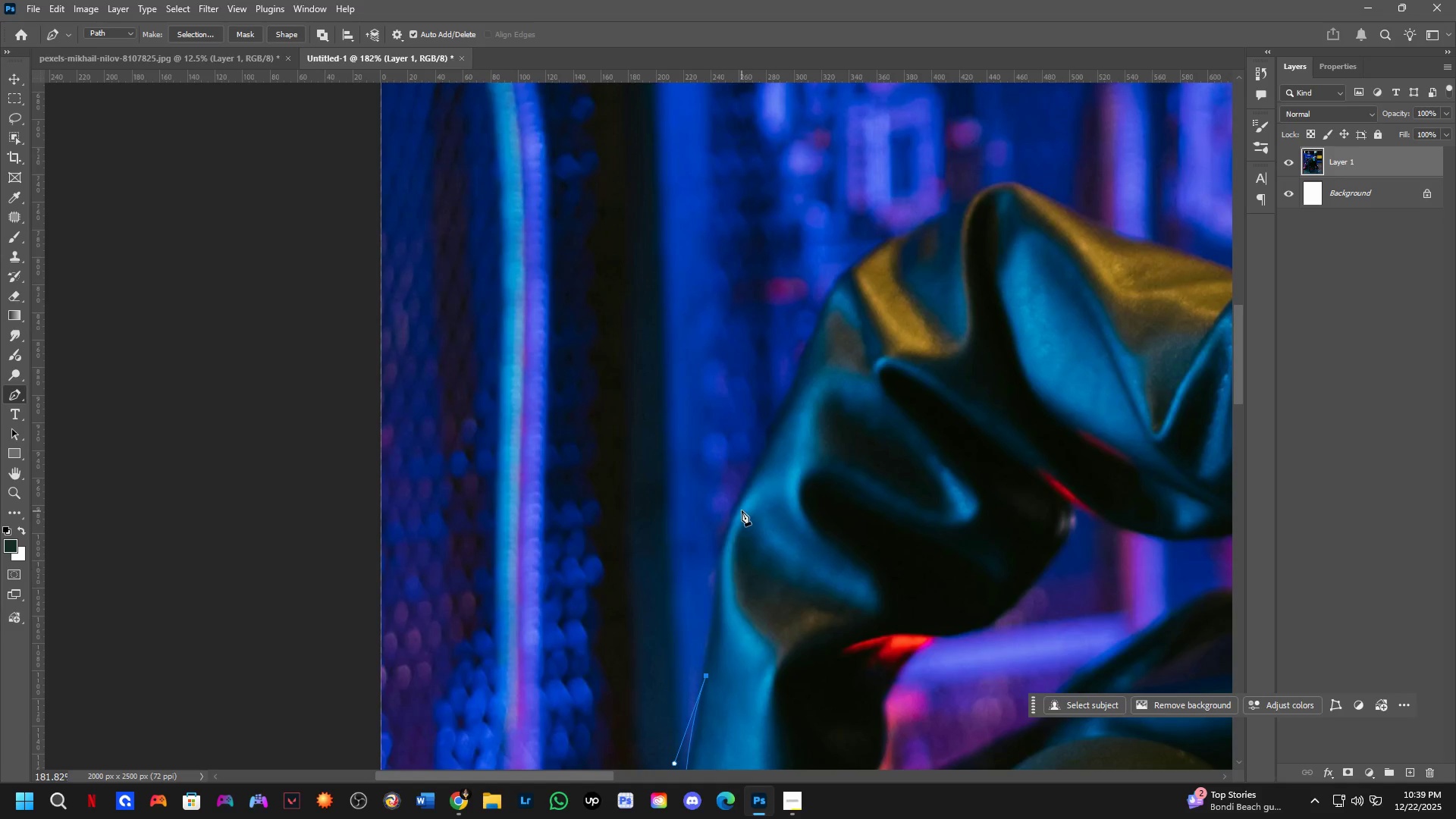 
left_click_drag(start_coordinate=[742, 498], to_coordinate=[784, 413])
 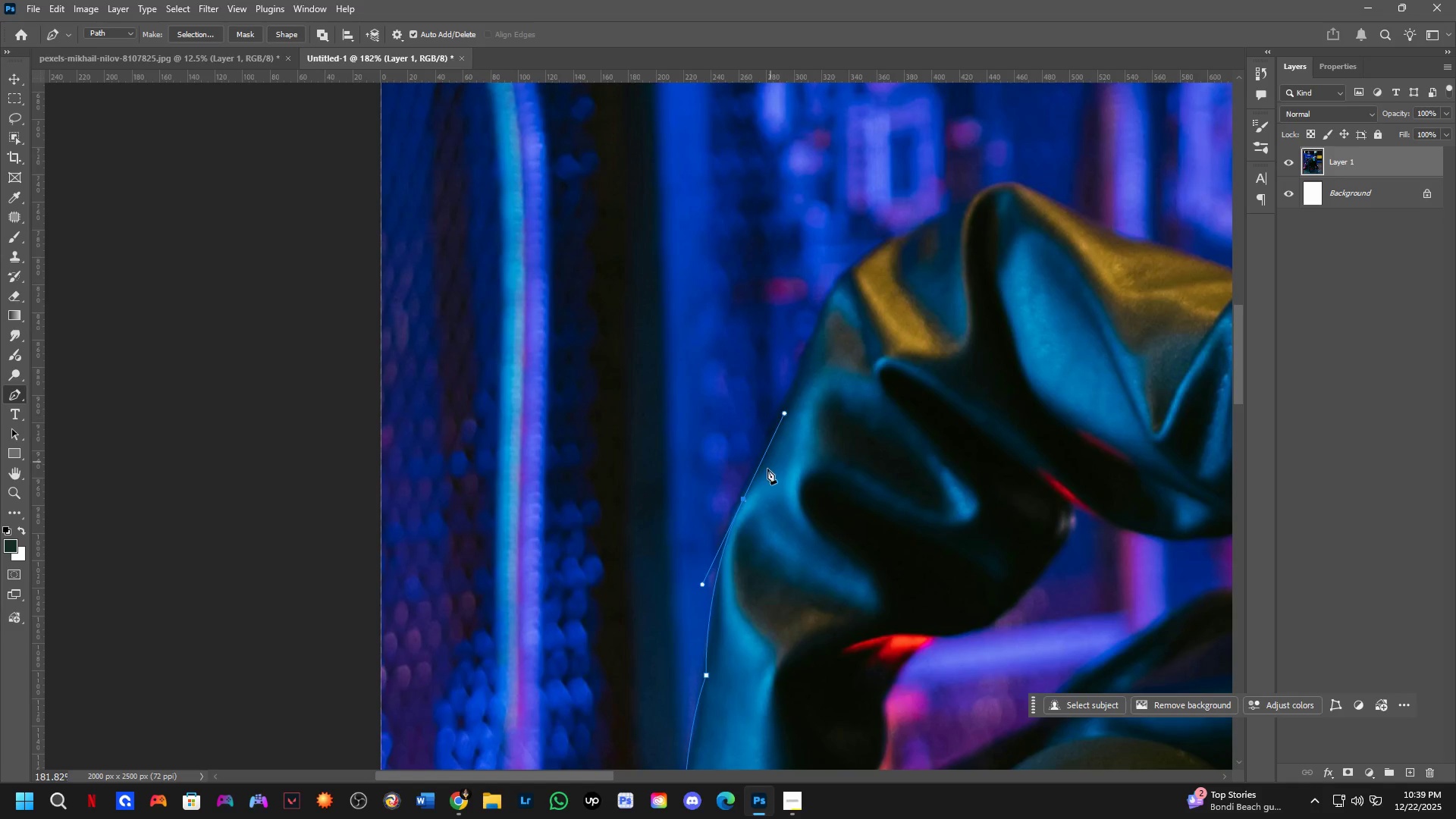 
hold_key(key=AltLeft, duration=0.48)
left_click([741, 502])
 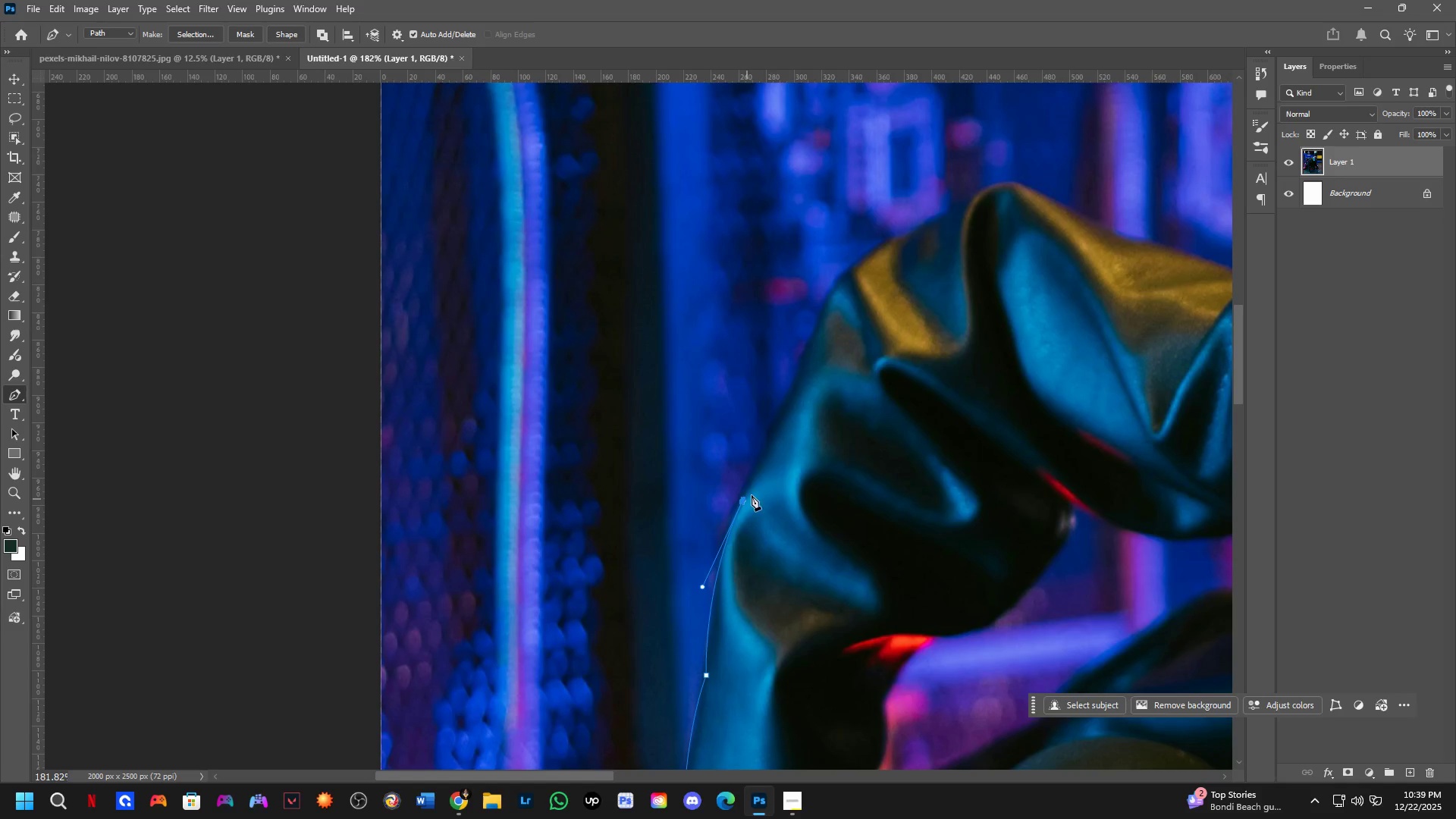 
hold_key(key=Space, duration=0.41)
 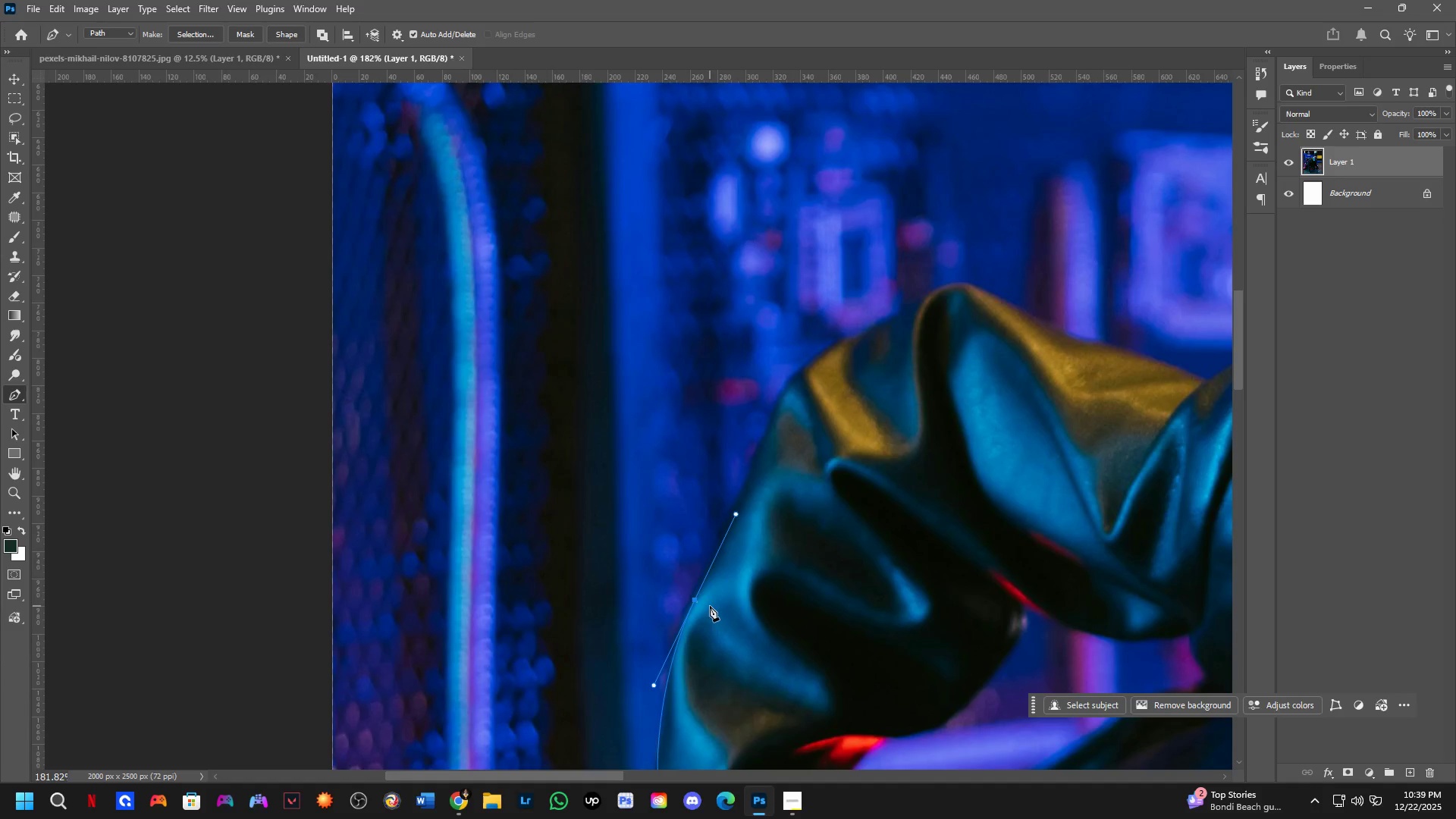 
left_click_drag(start_coordinate=[825, 401], to_coordinate=[777, 502])
 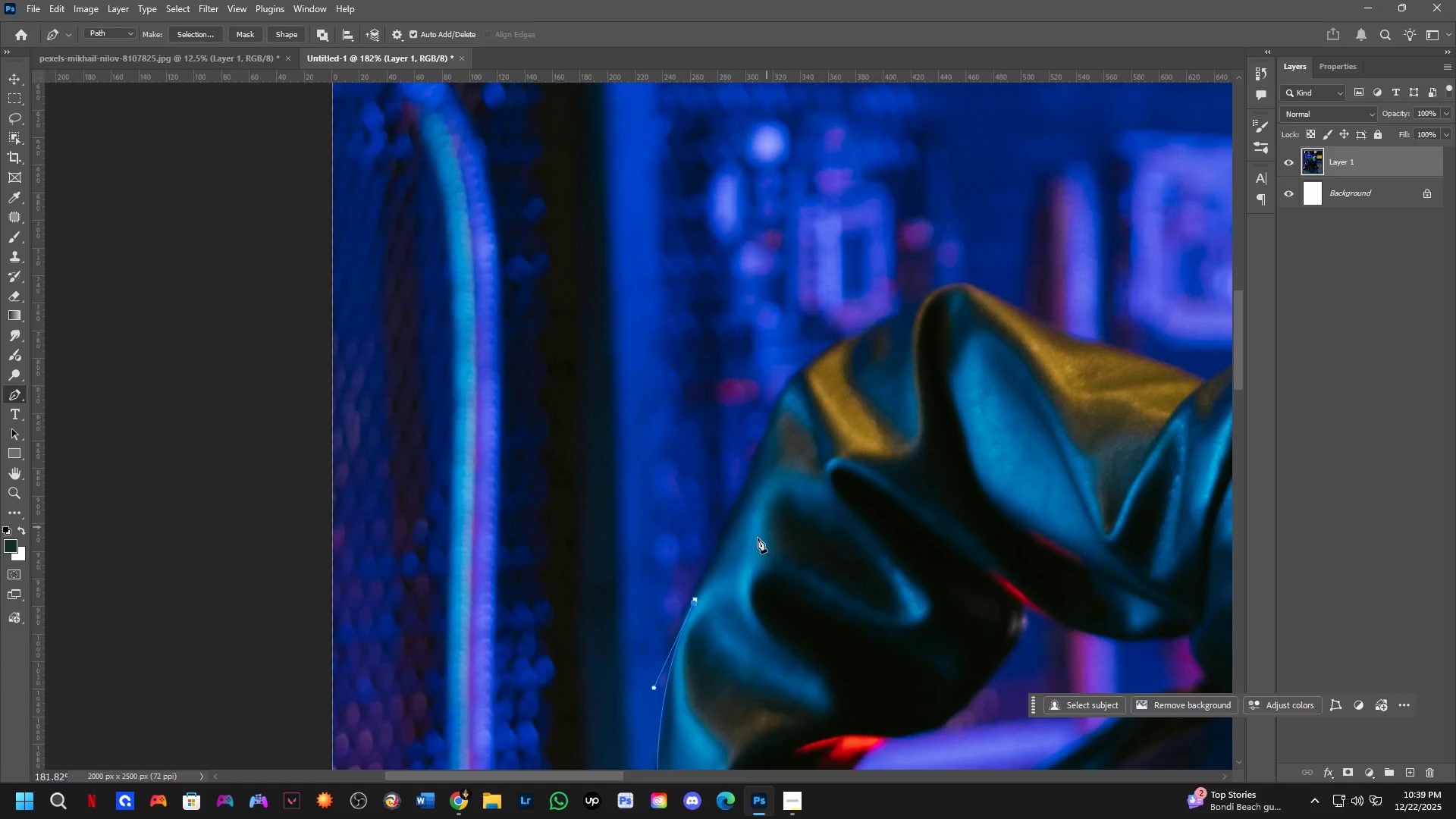 
key(Control+ControlLeft)
 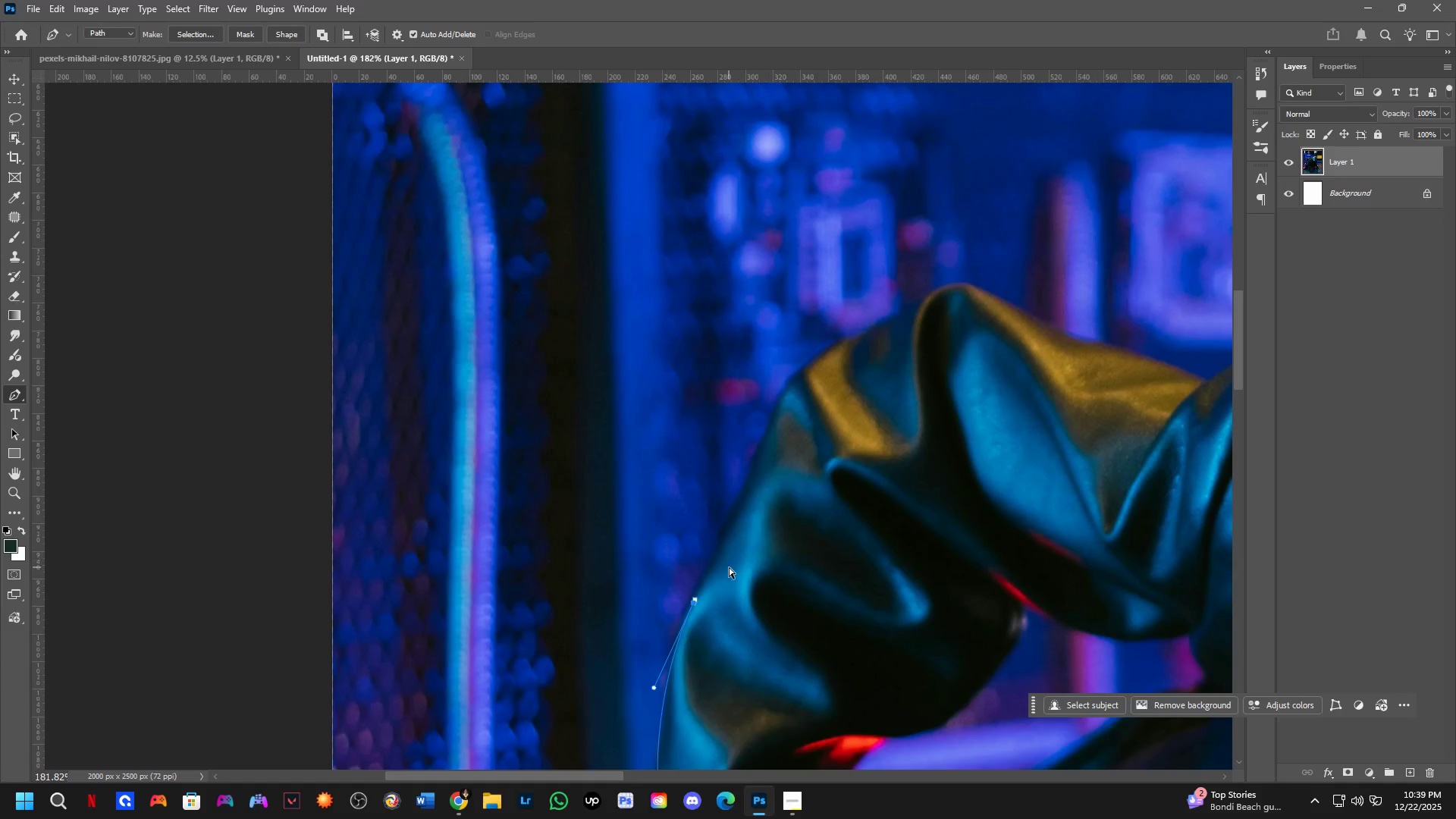 
key(Control+Z)
 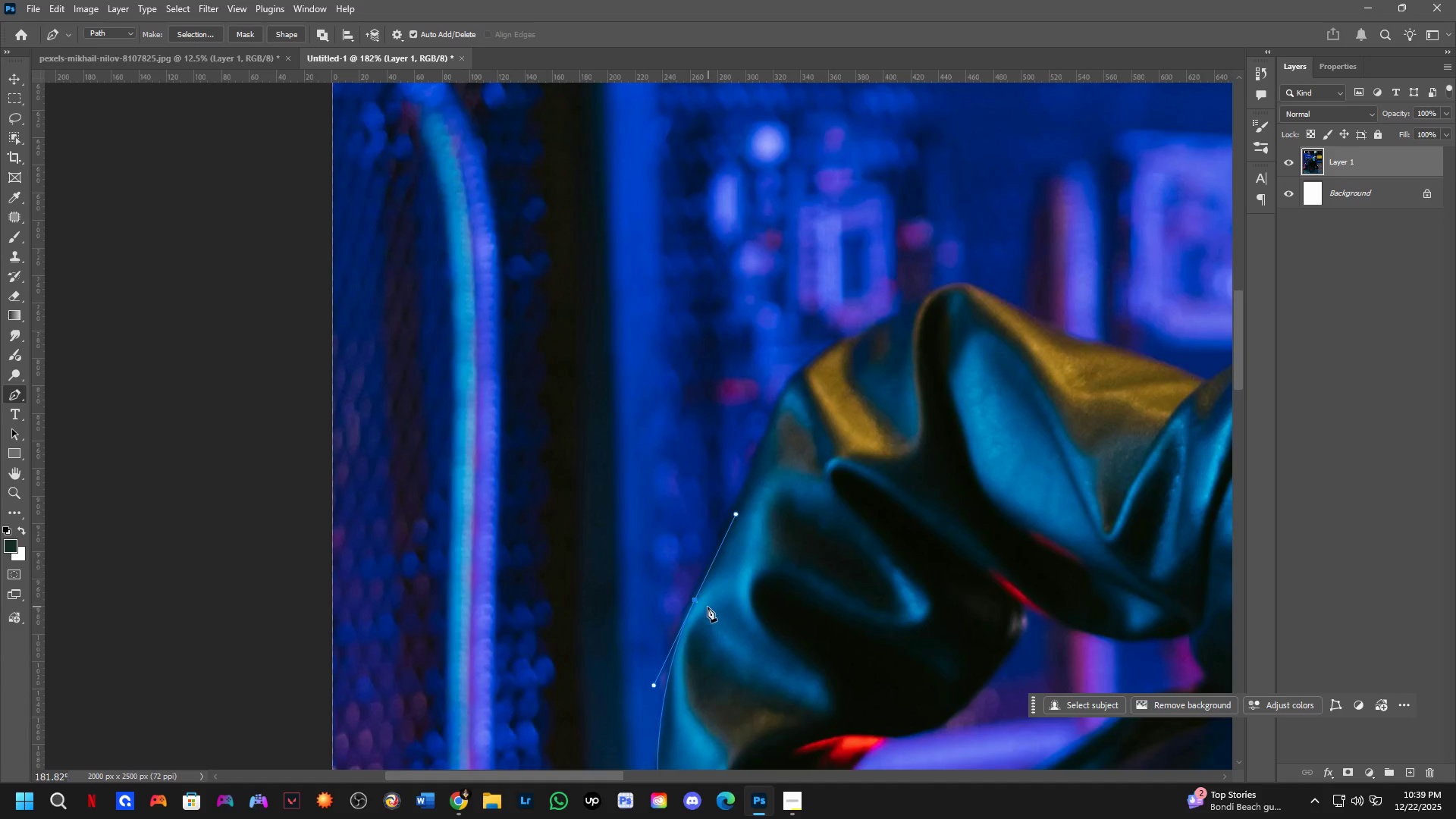 
key(Alt+AltLeft)
 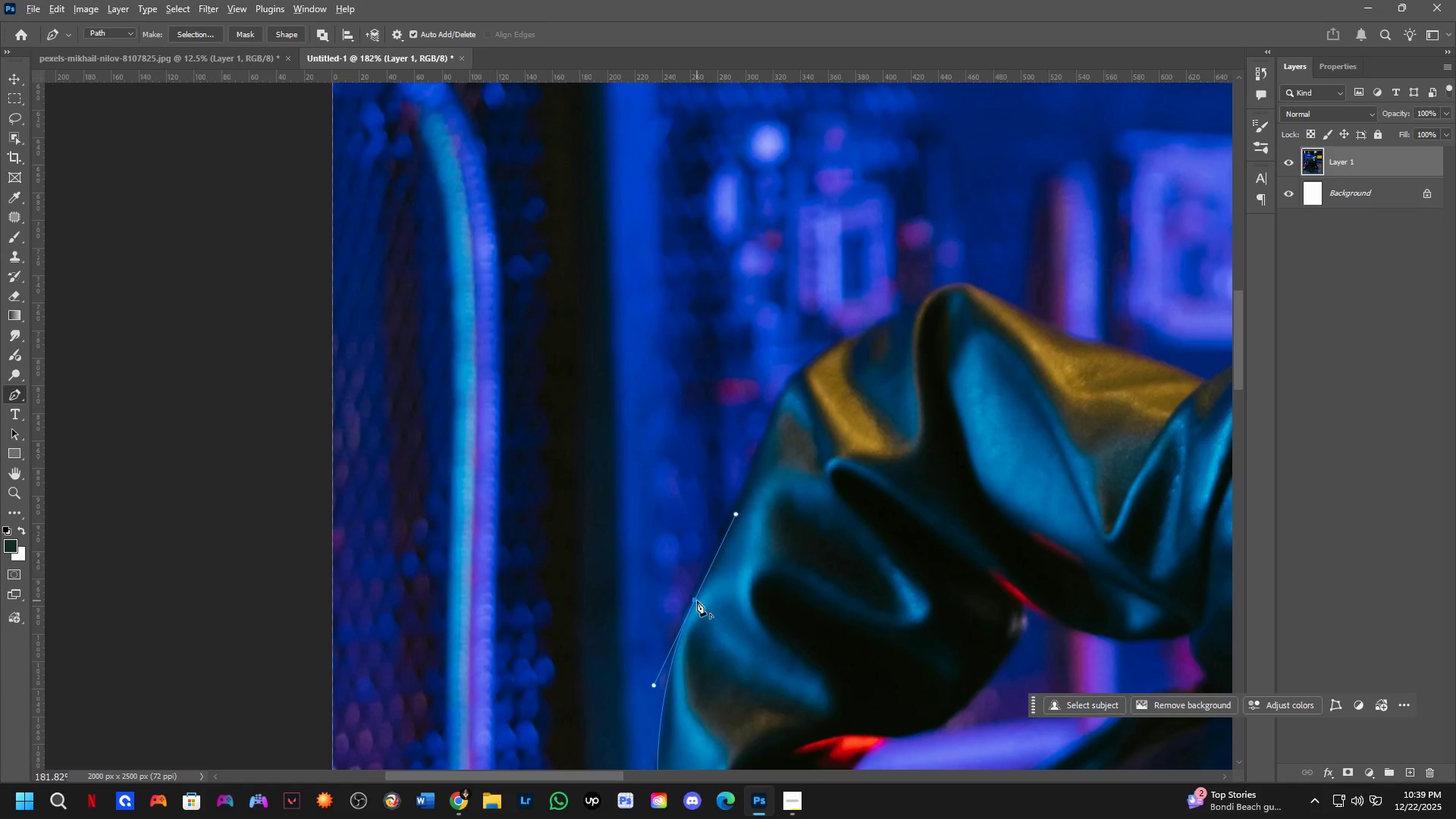 
left_click([697, 601])
 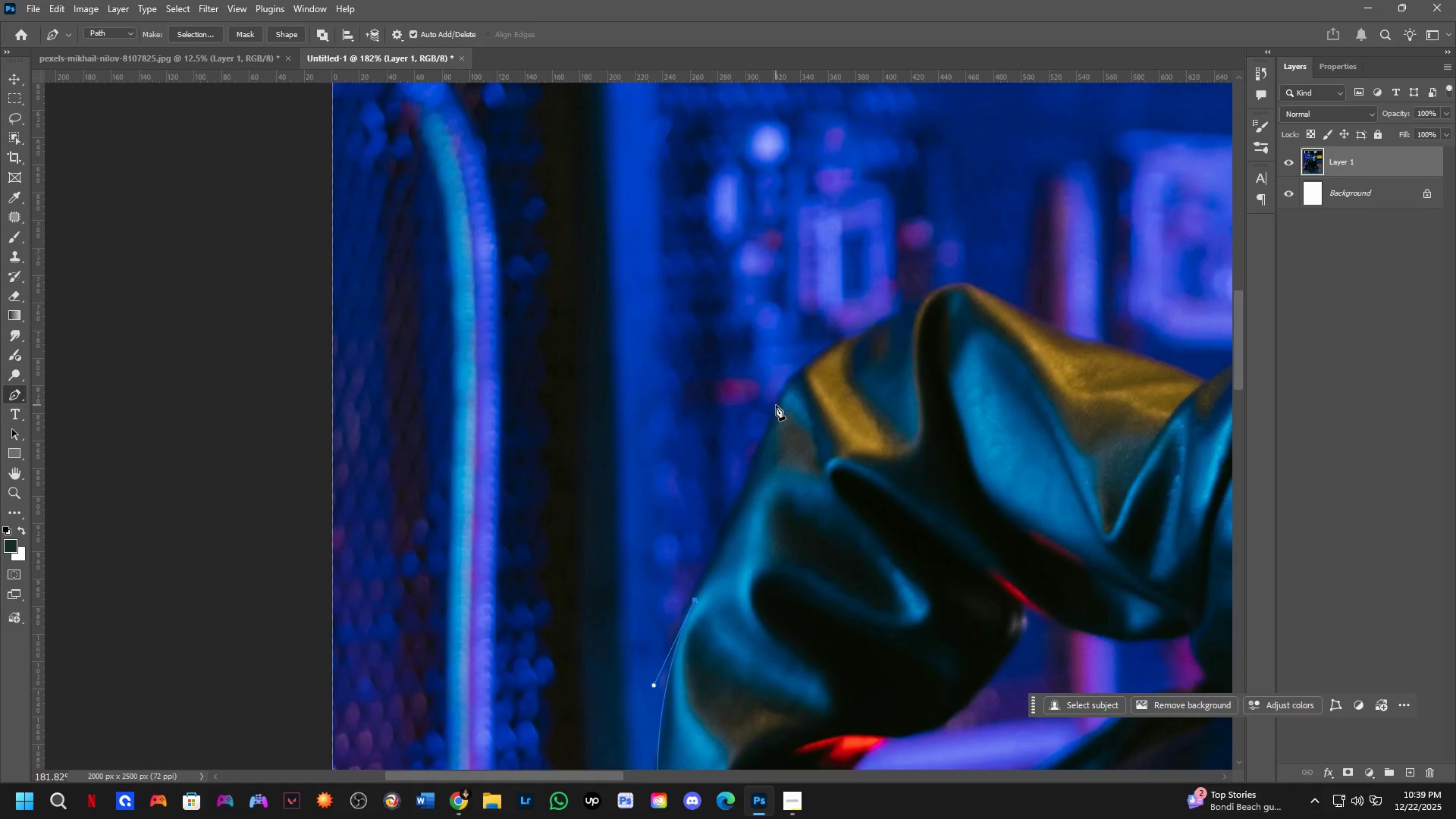 
left_click_drag(start_coordinate=[777, 406], to_coordinate=[802, 352])
 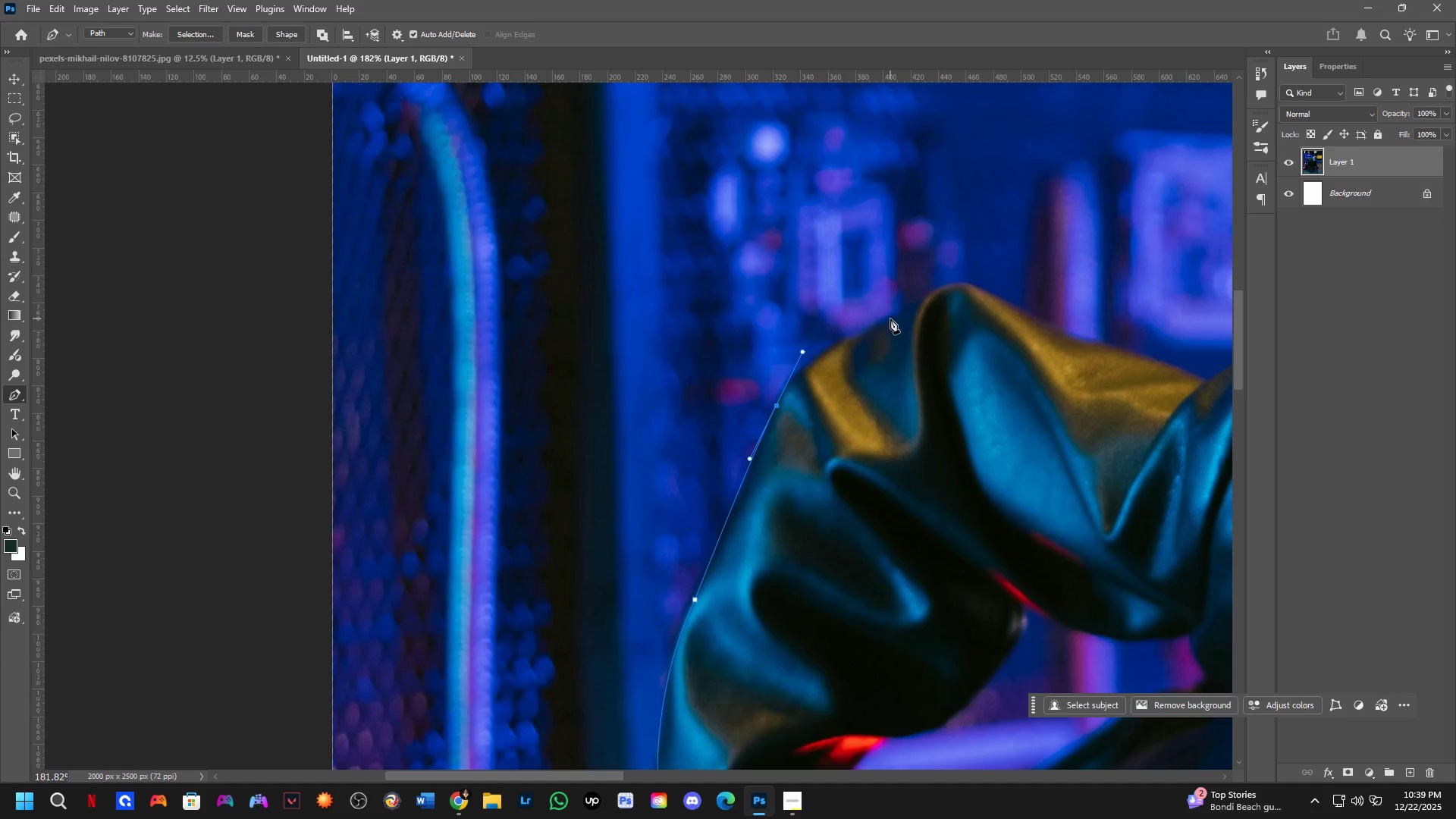 
left_click([890, 318])
 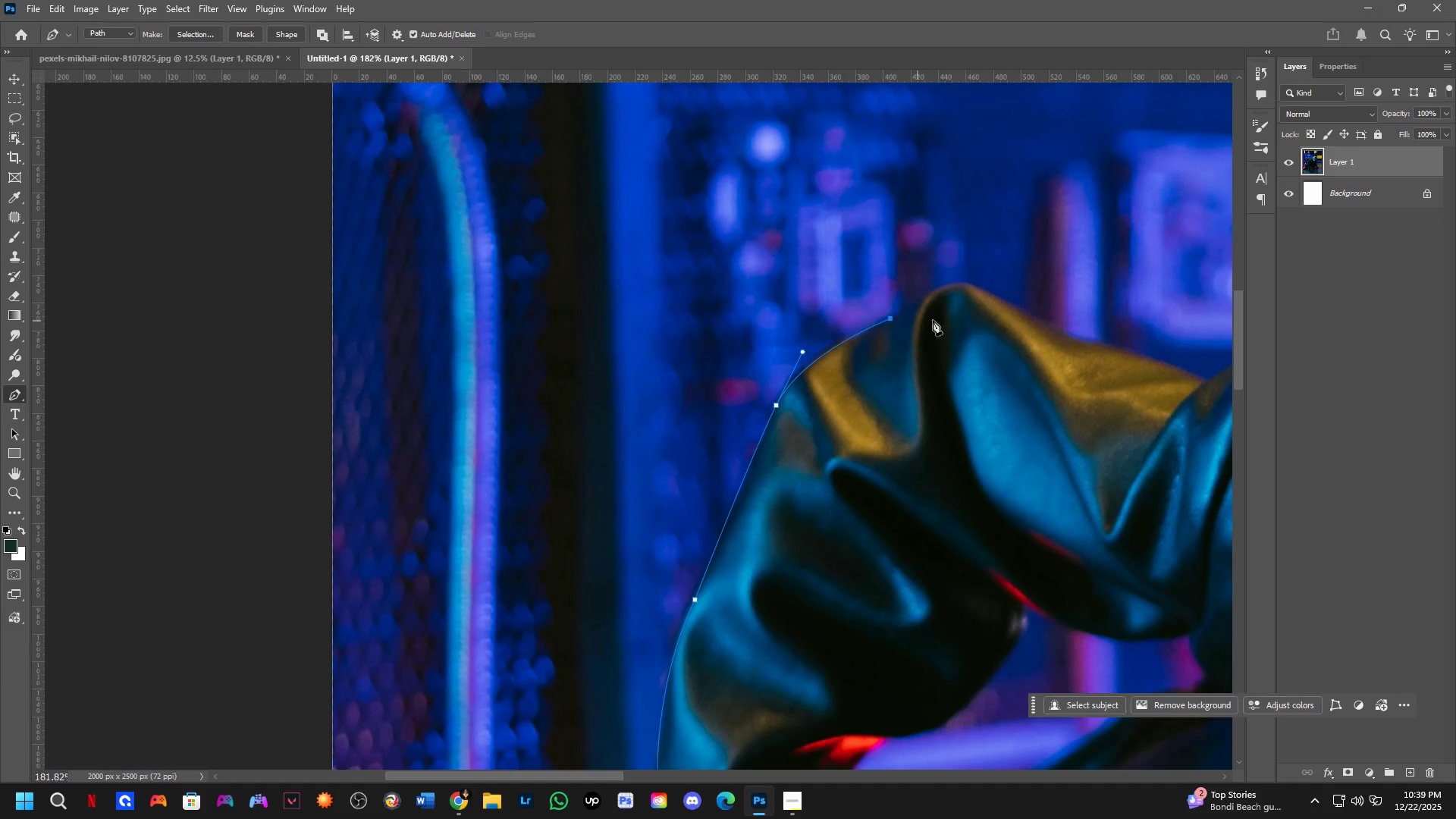 
hold_key(key=Space, duration=0.48)
 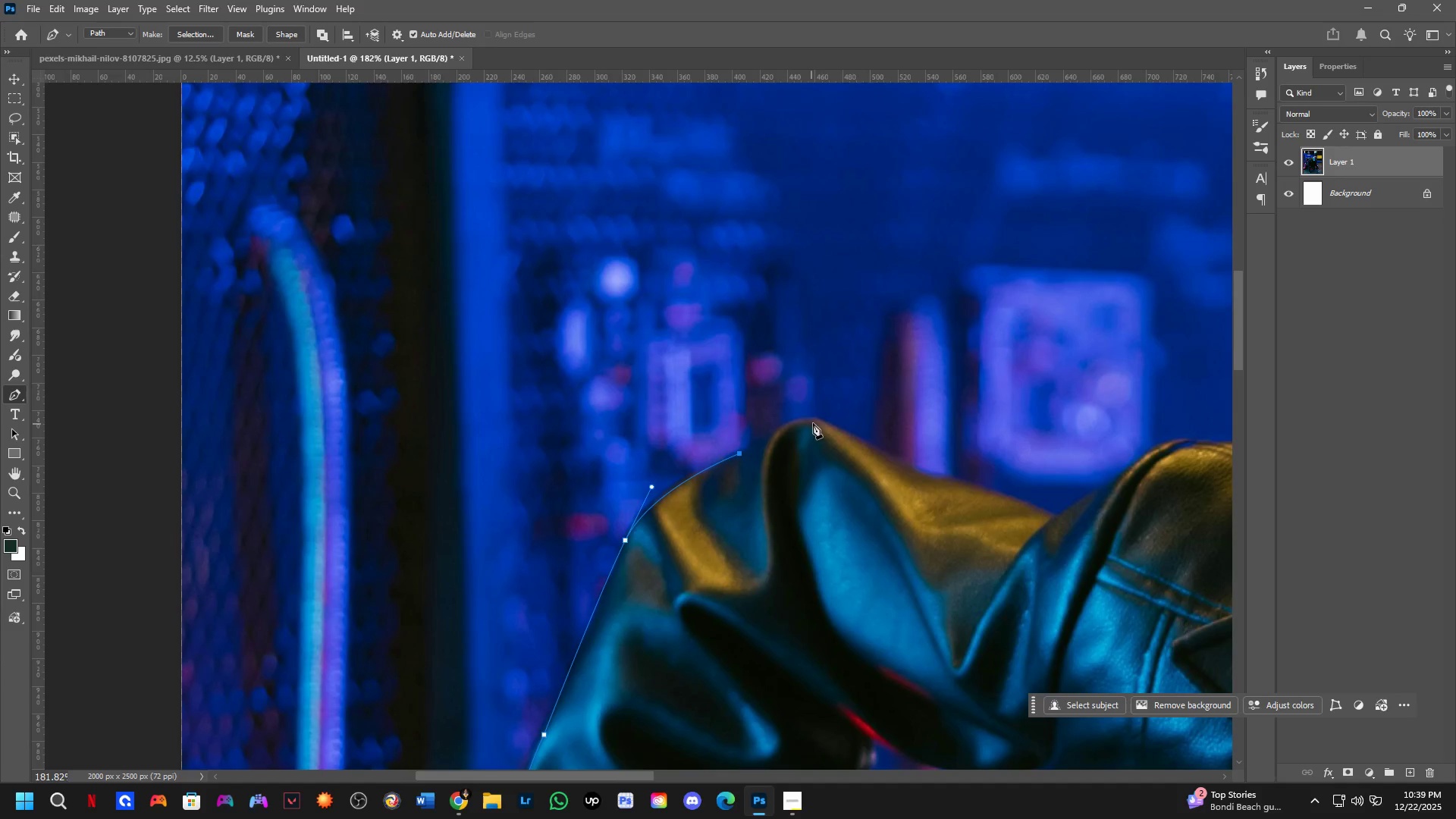 
left_click_drag(start_coordinate=[962, 327], to_coordinate=[811, 462])
 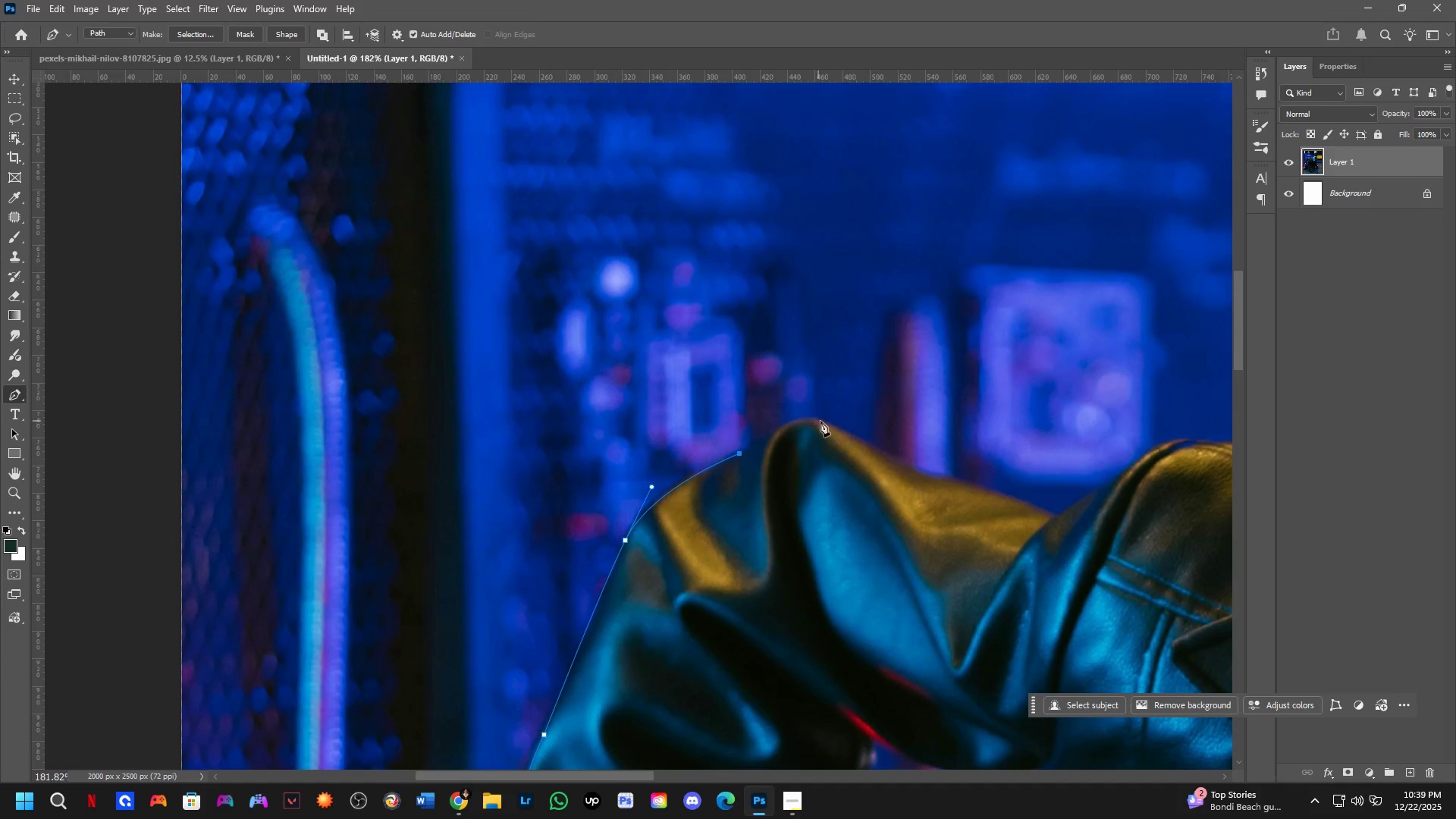 
left_click_drag(start_coordinate=[828, 423], to_coordinate=[868, 438])
 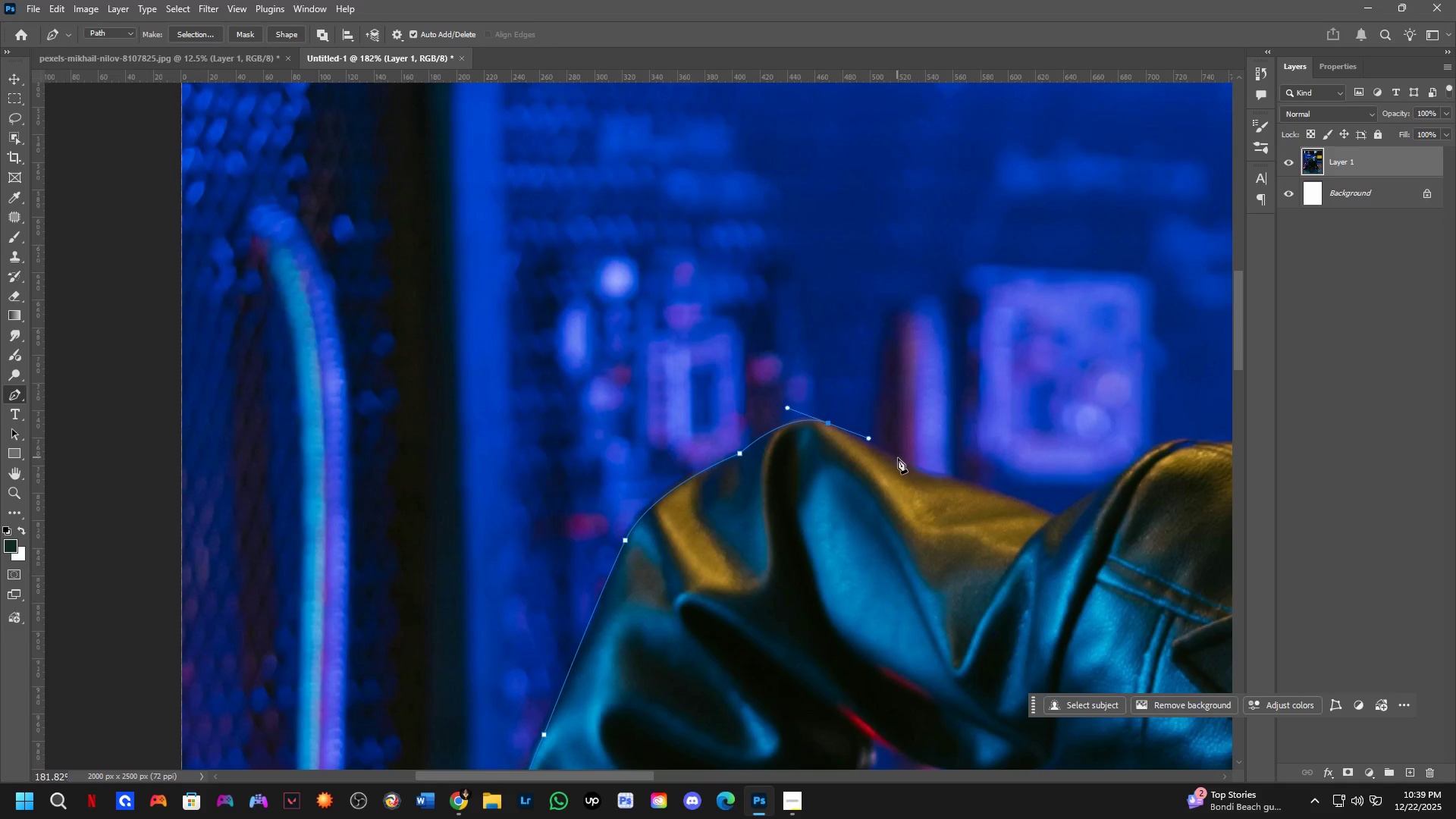 
left_click_drag(start_coordinate=[907, 466], to_coordinate=[935, 476])
 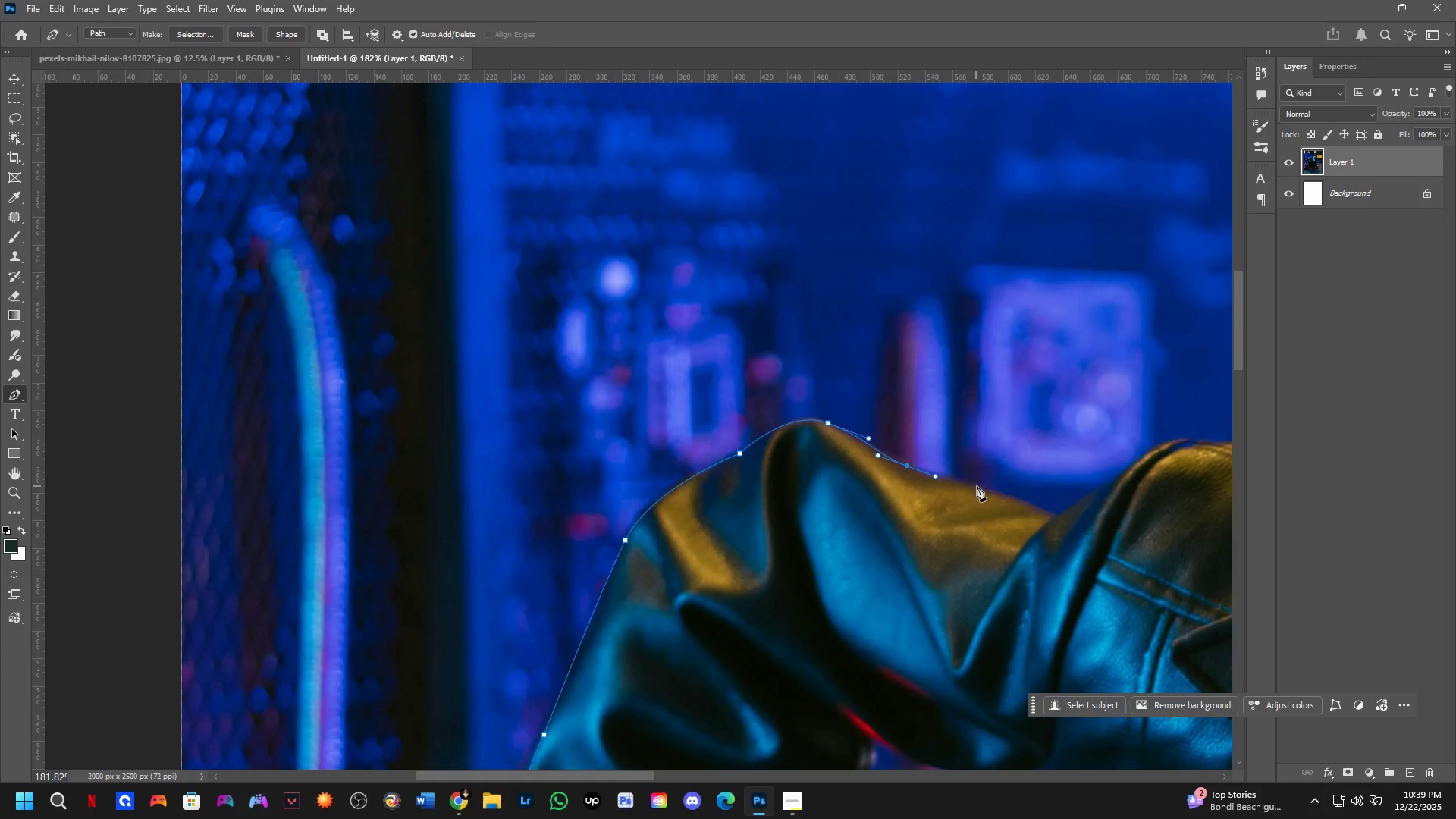 
left_click_drag(start_coordinate=[986, 488], to_coordinate=[996, 491])
 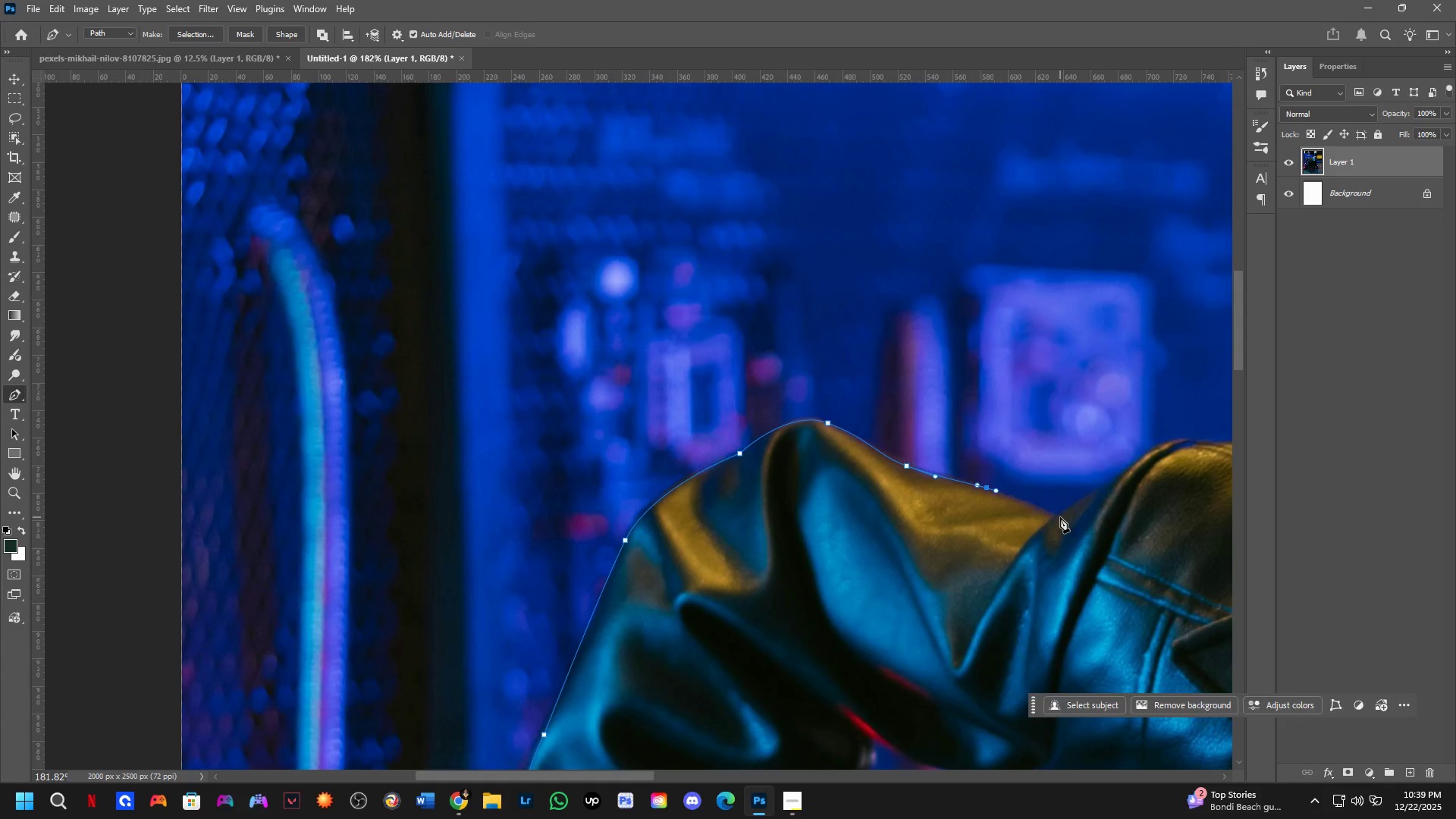 
hold_key(key=Space, duration=0.59)
 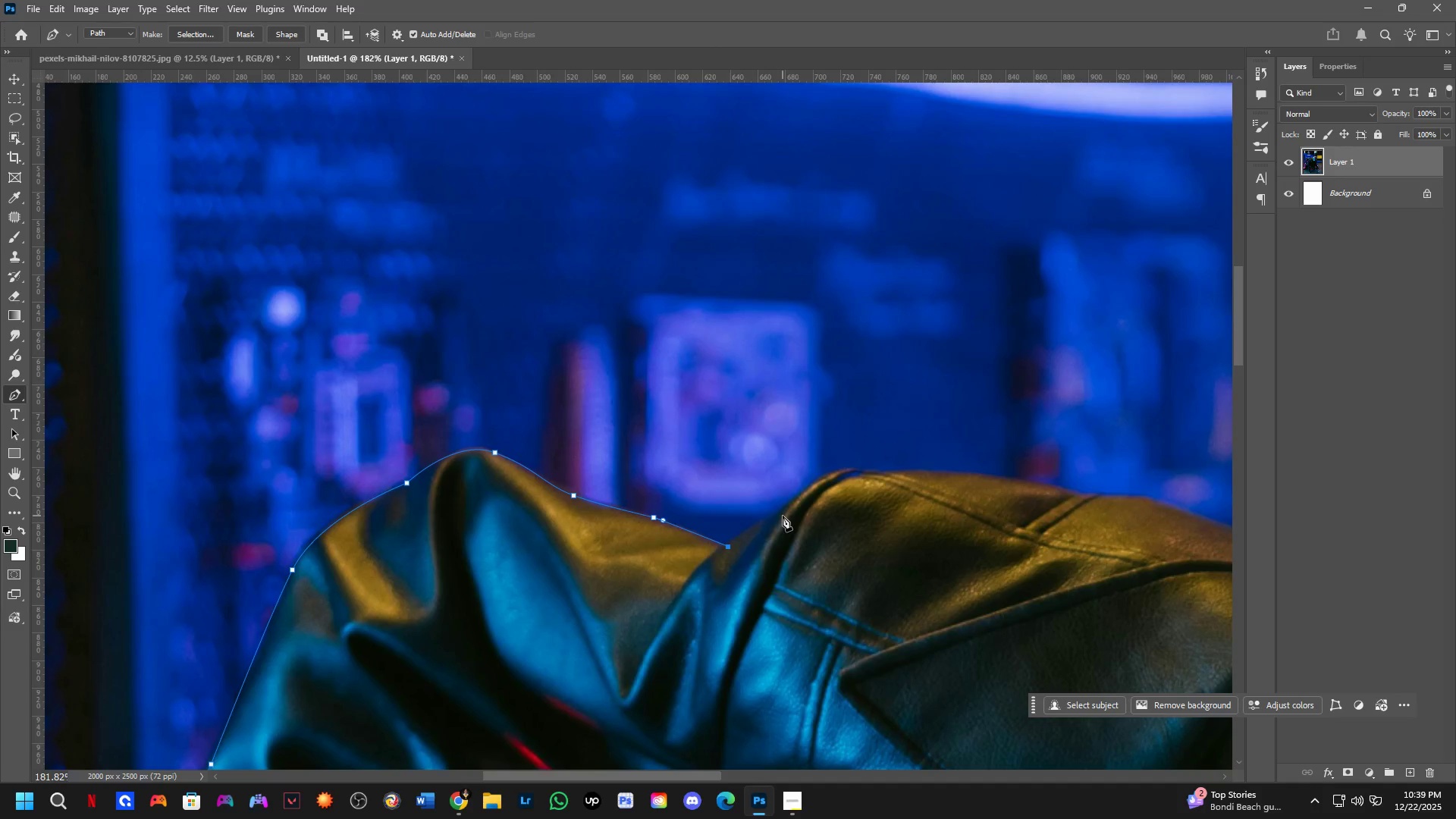 
left_click_drag(start_coordinate=[1064, 567], to_coordinate=[731, 597])
 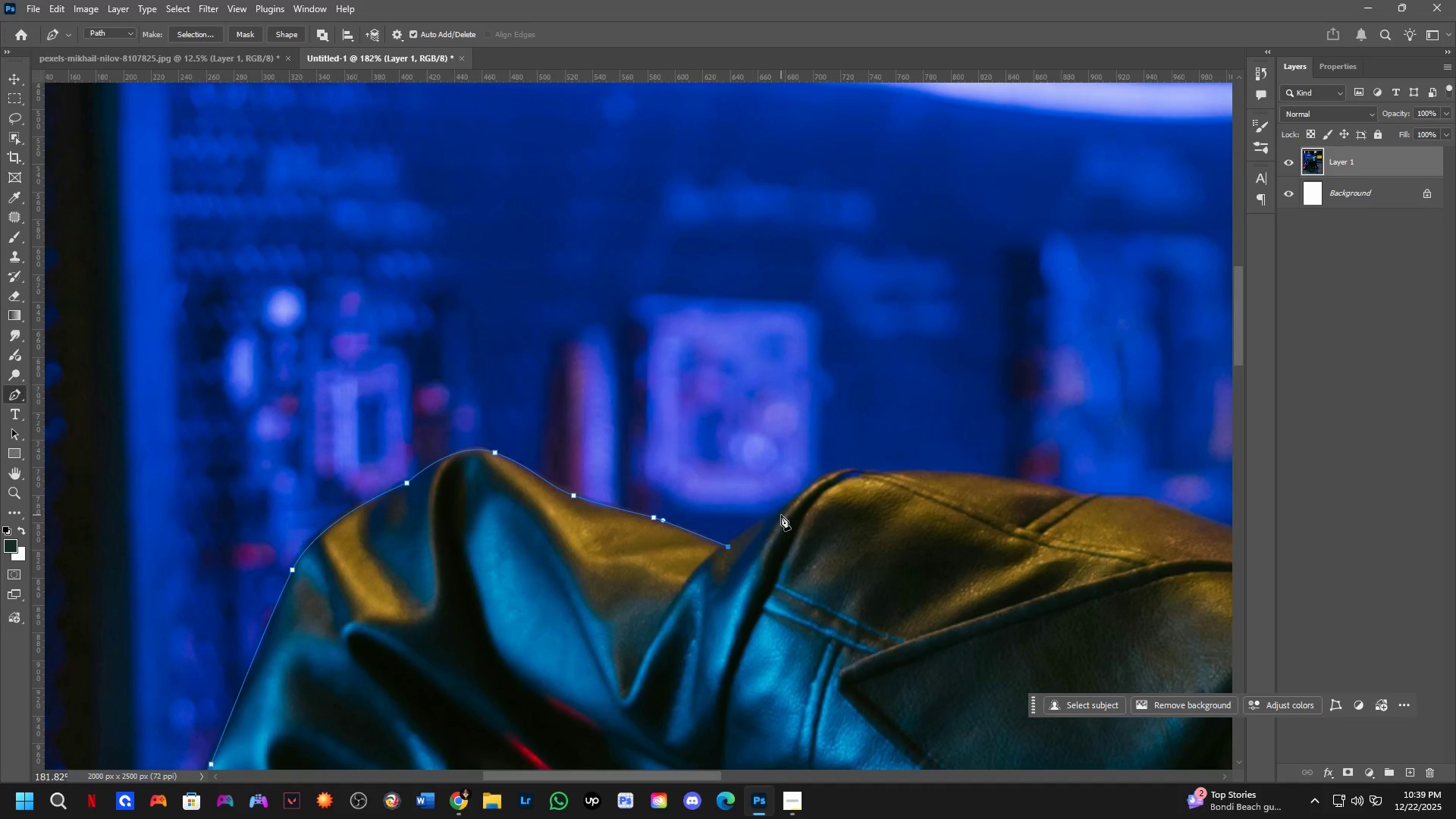 
left_click_drag(start_coordinate=[779, 515], to_coordinate=[798, 503])
 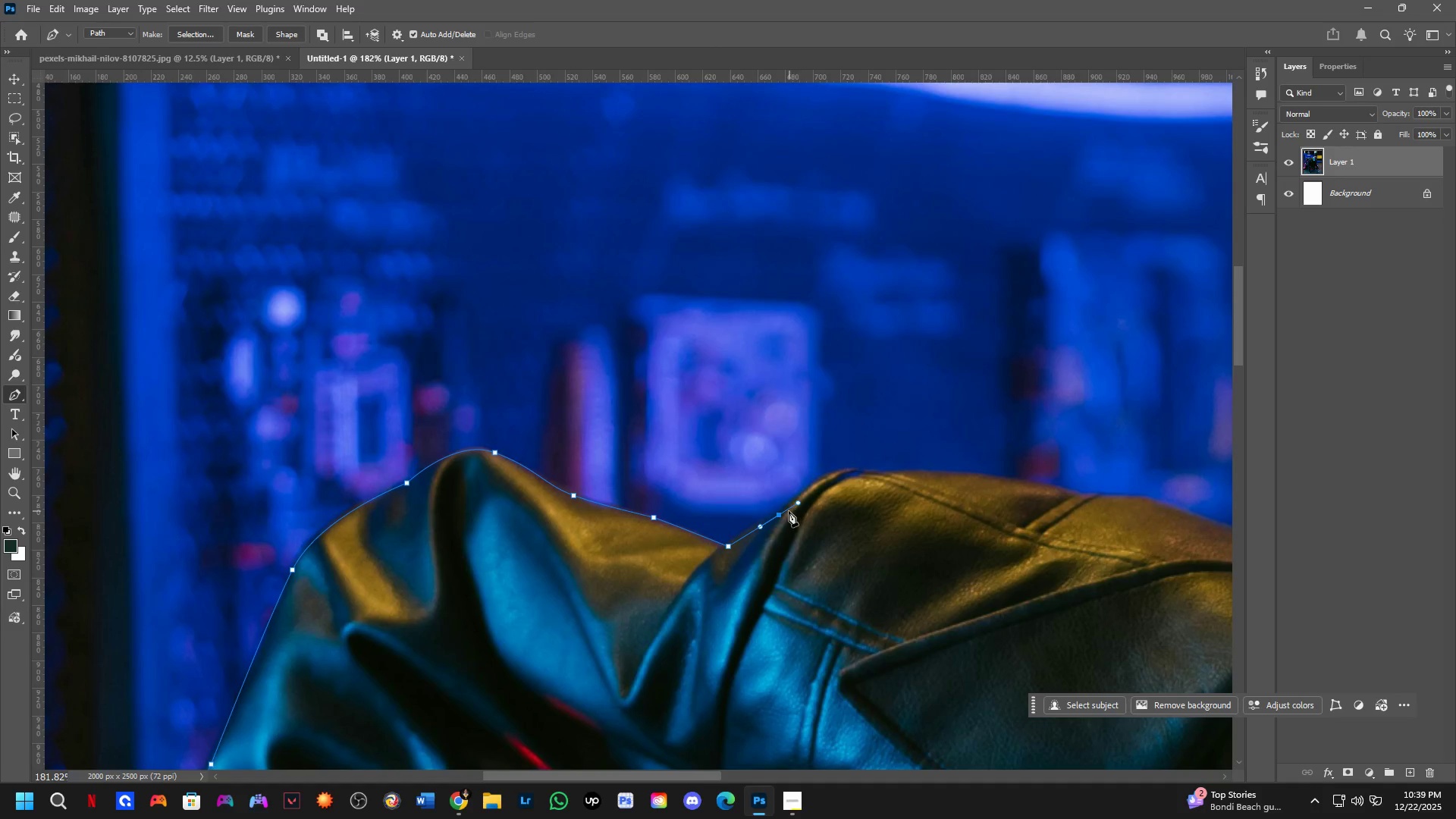 
hold_key(key=AltLeft, duration=0.52)
left_click([781, 515])
 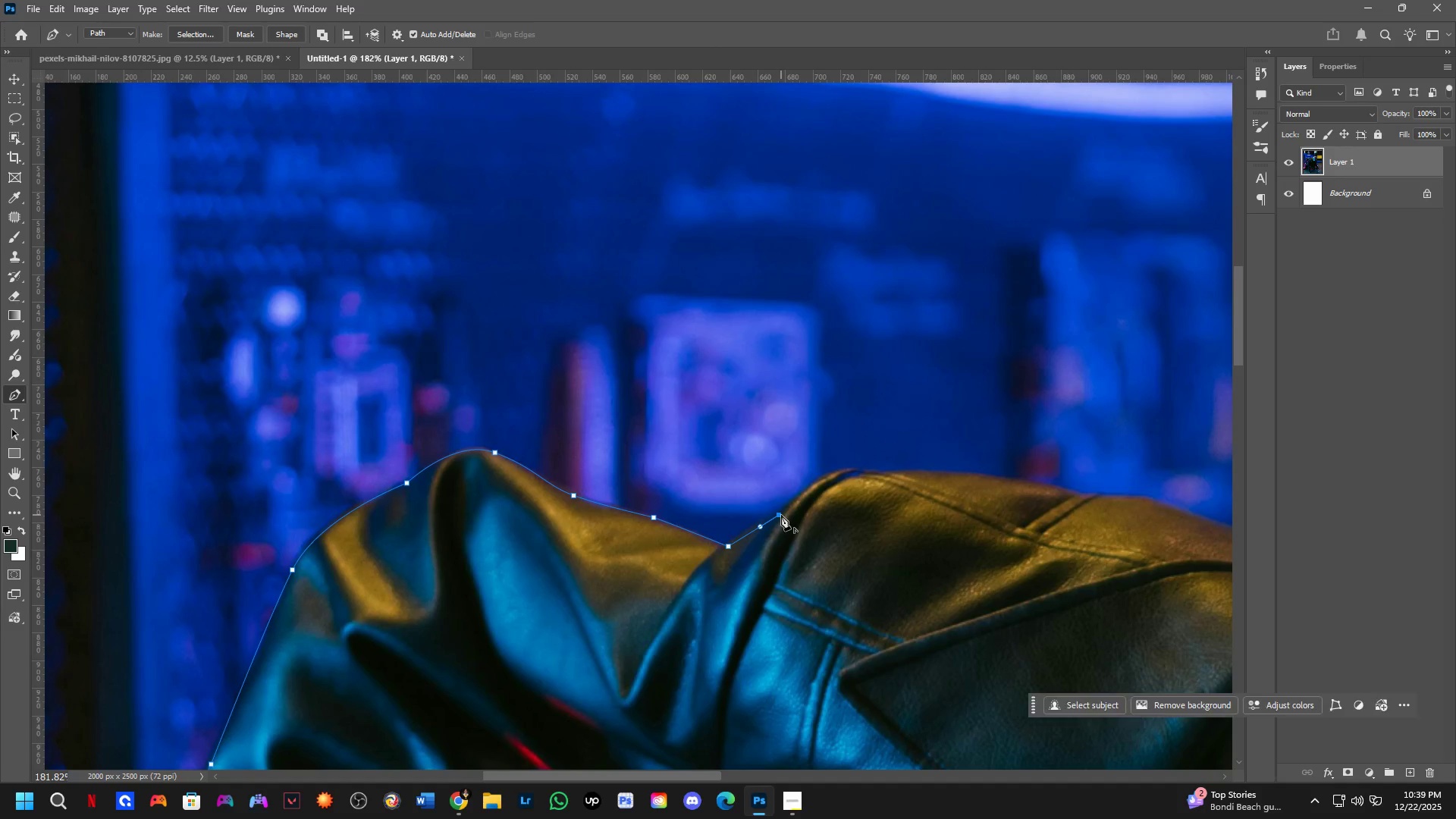 
hold_key(key=ControlLeft, duration=0.53)
 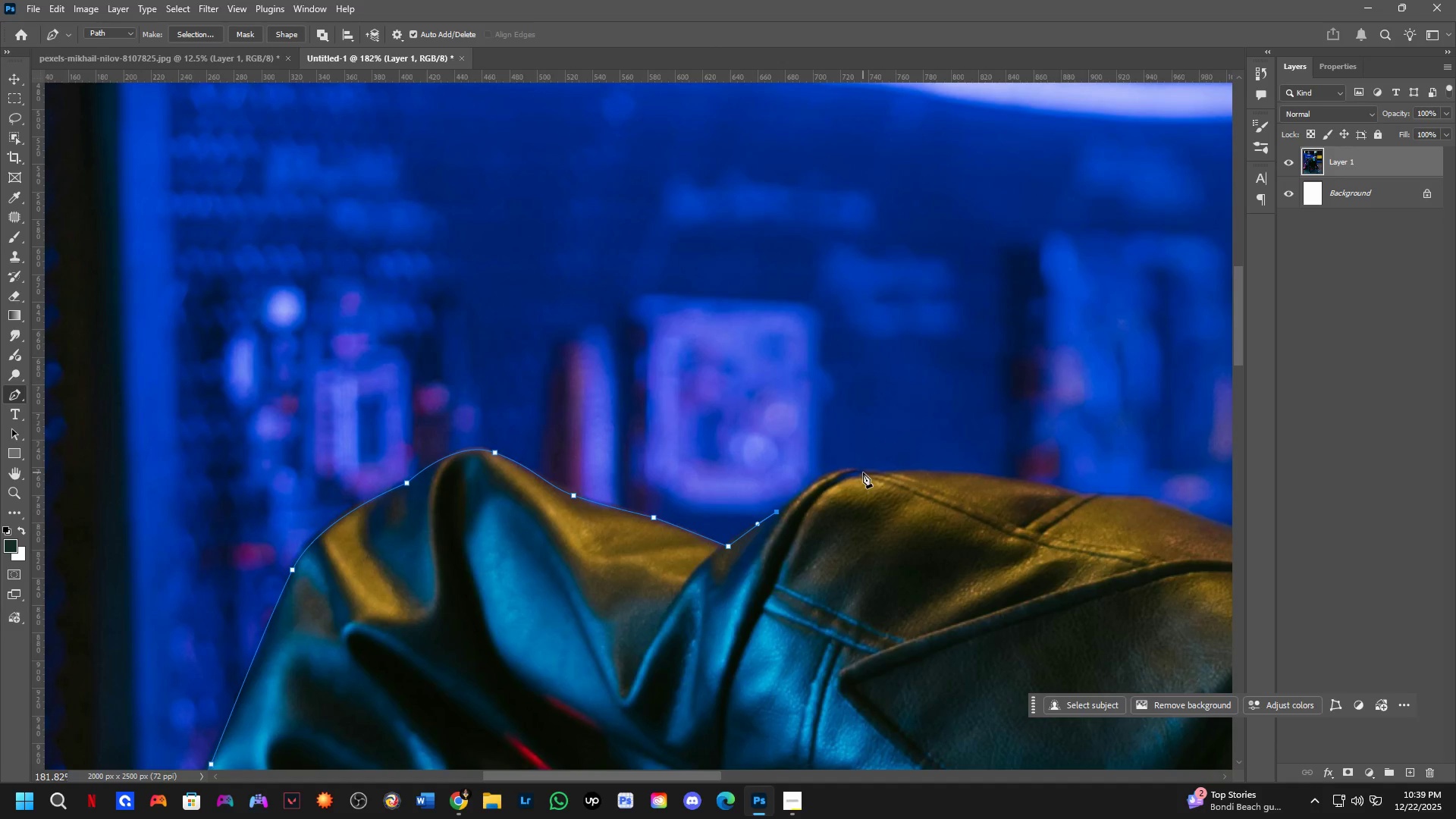 
left_click_drag(start_coordinate=[863, 472], to_coordinate=[908, 475])
 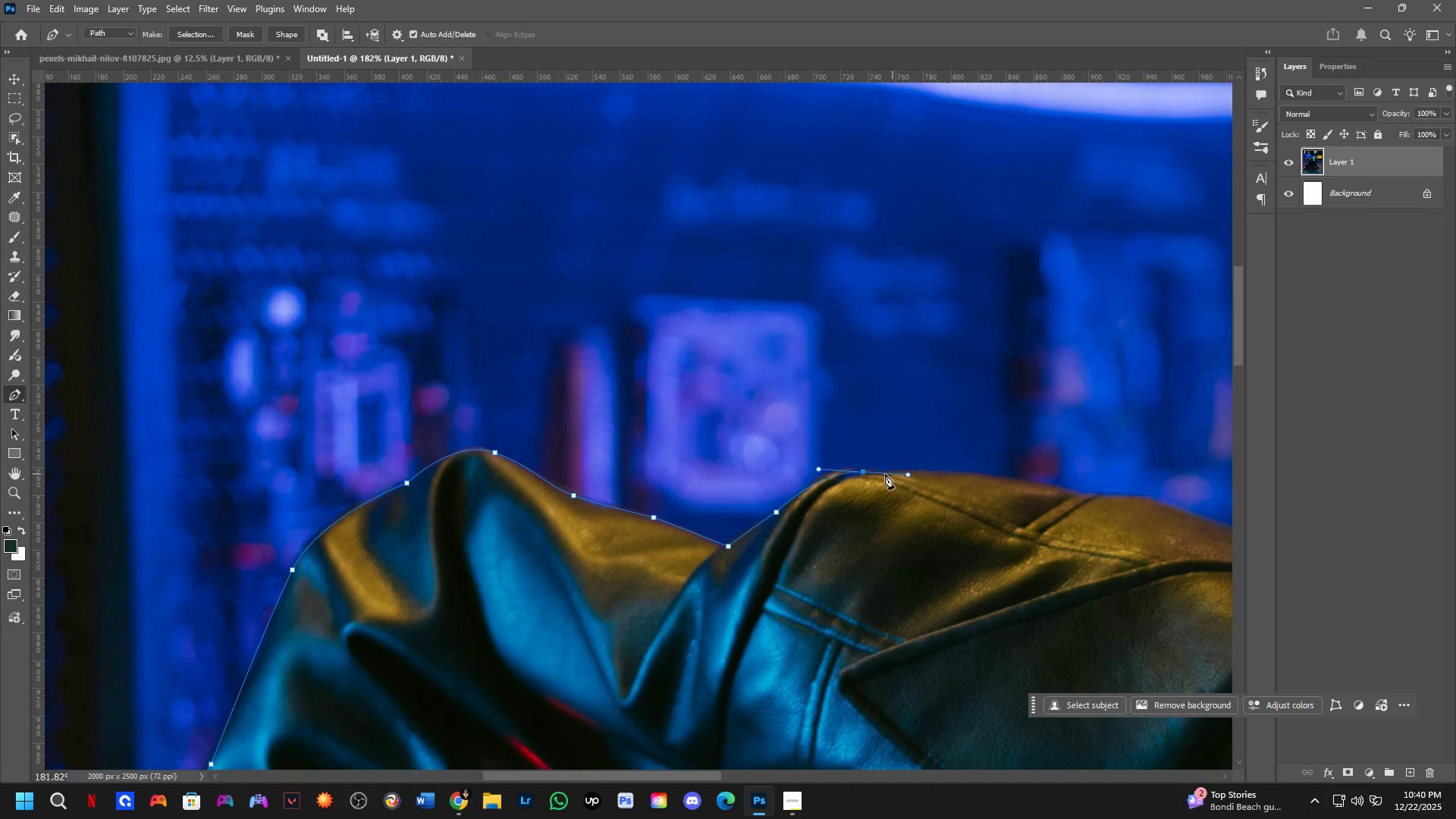 
hold_key(key=ControlLeft, duration=1.12)
left_click_drag(start_coordinate=[864, 474], to_coordinate=[864, 469])
 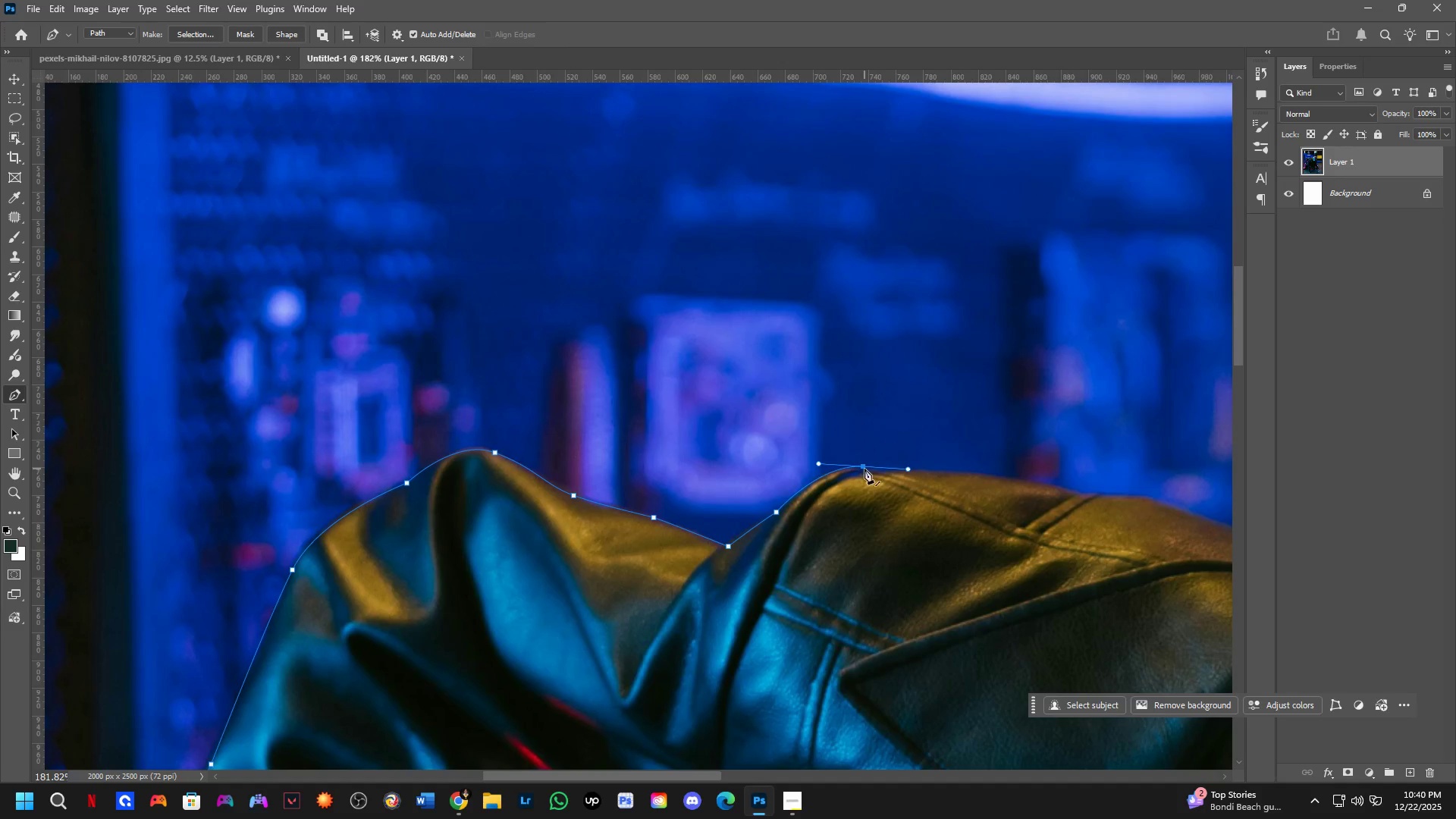 
key(Alt+AltLeft)
 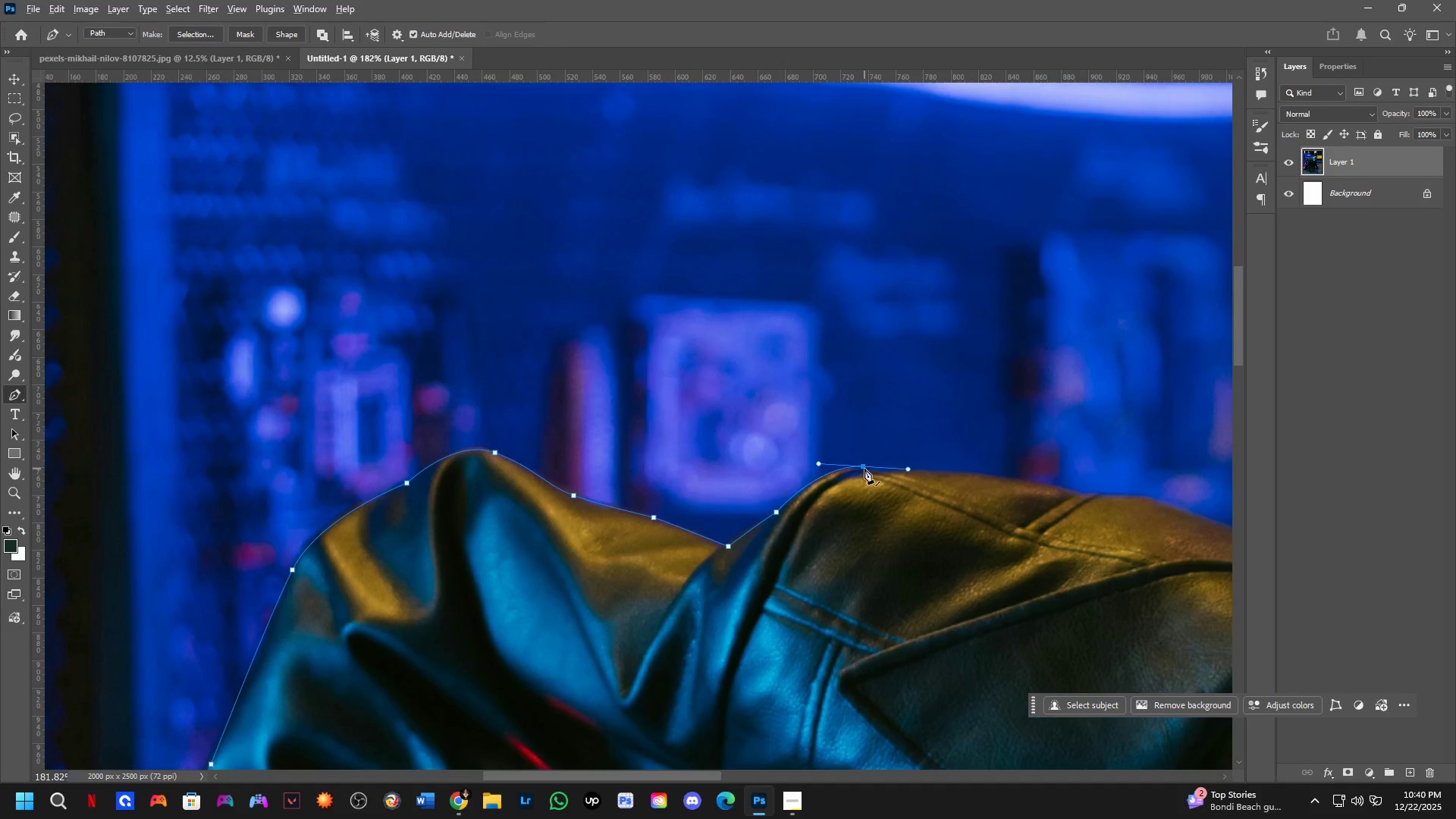 
left_click([864, 469])
 